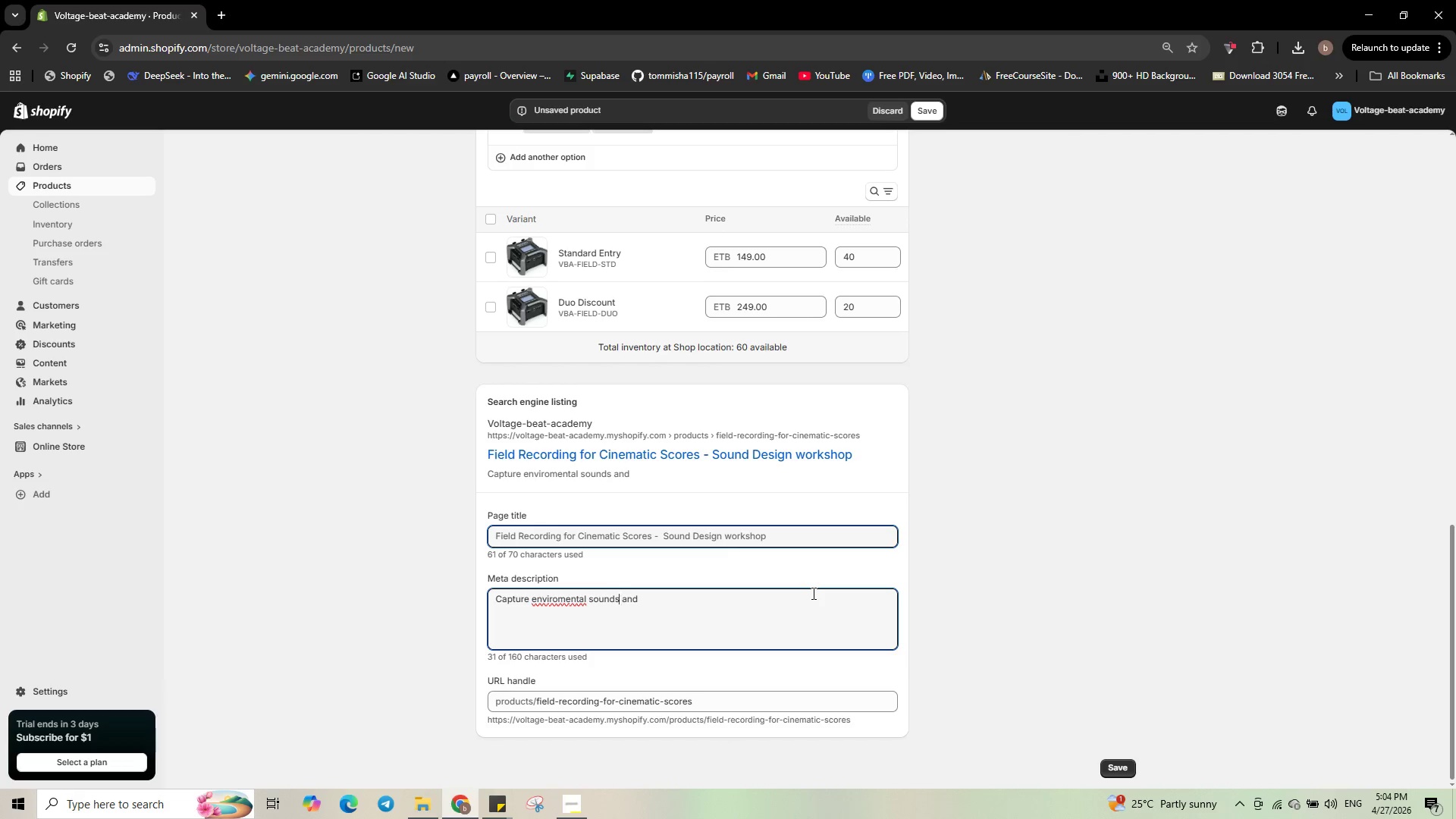 
hold_key(key=ArrowLeft, duration=0.69)
 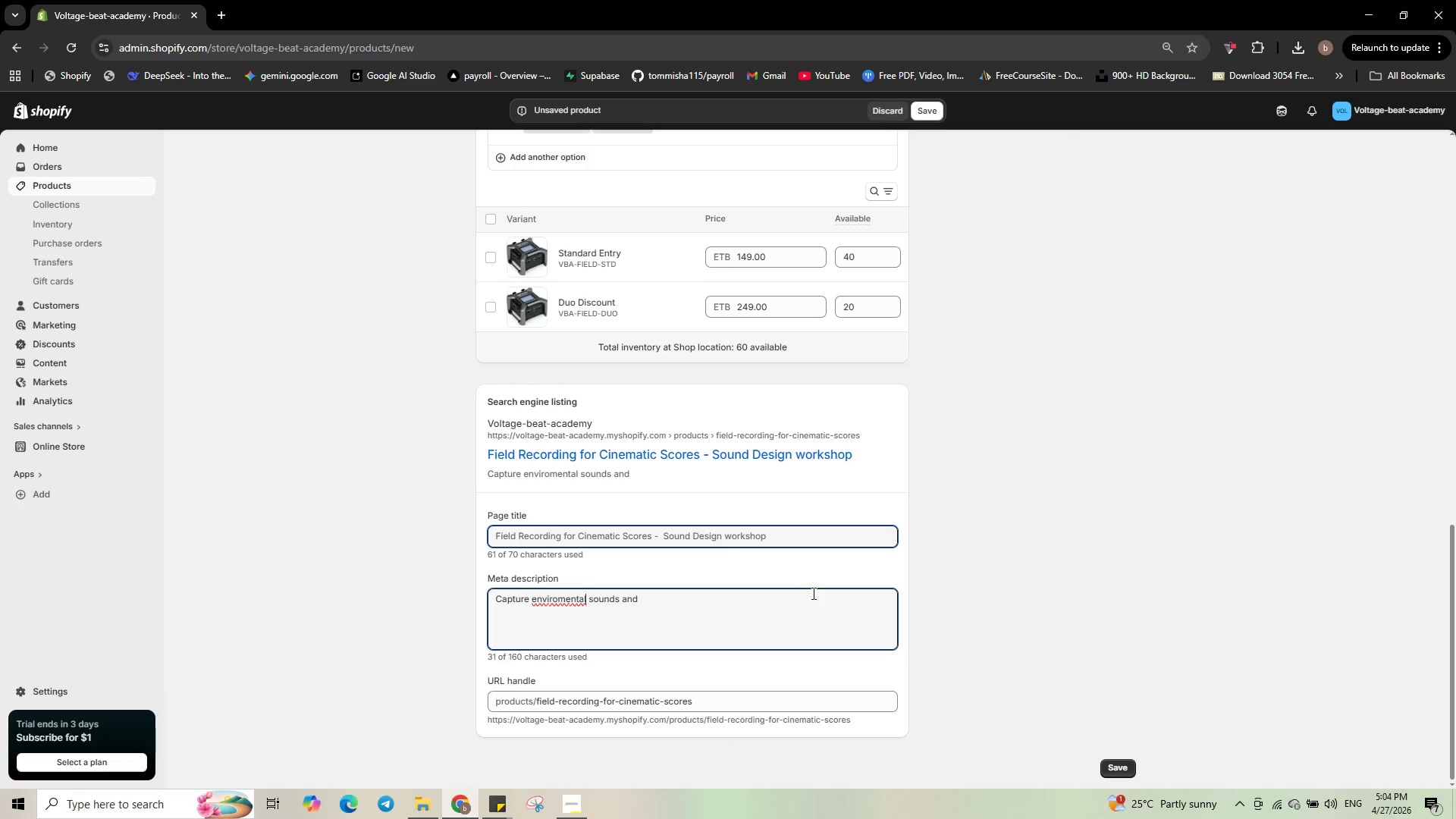 
key(ArrowLeft)
 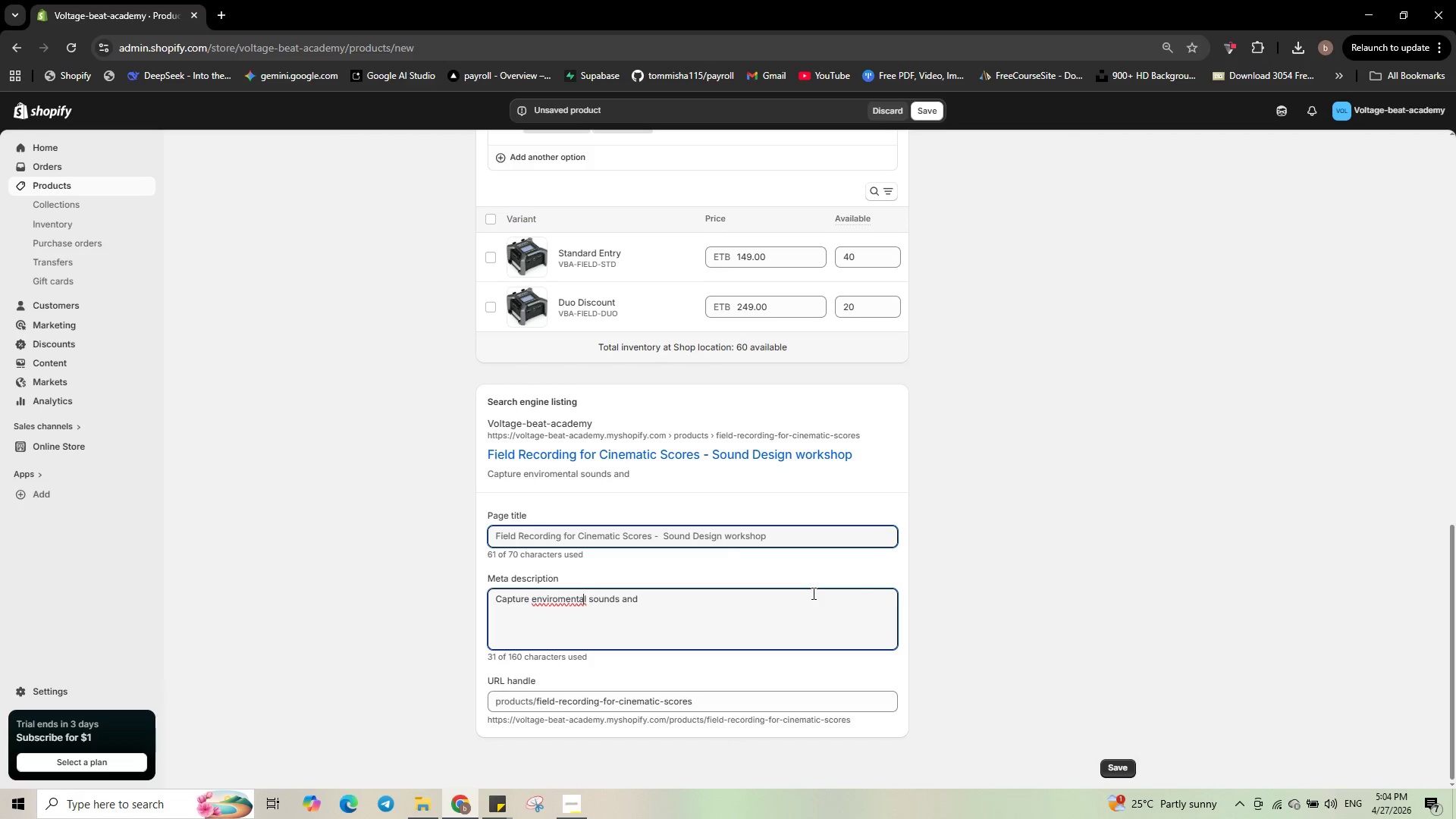 
key(ArrowLeft)
 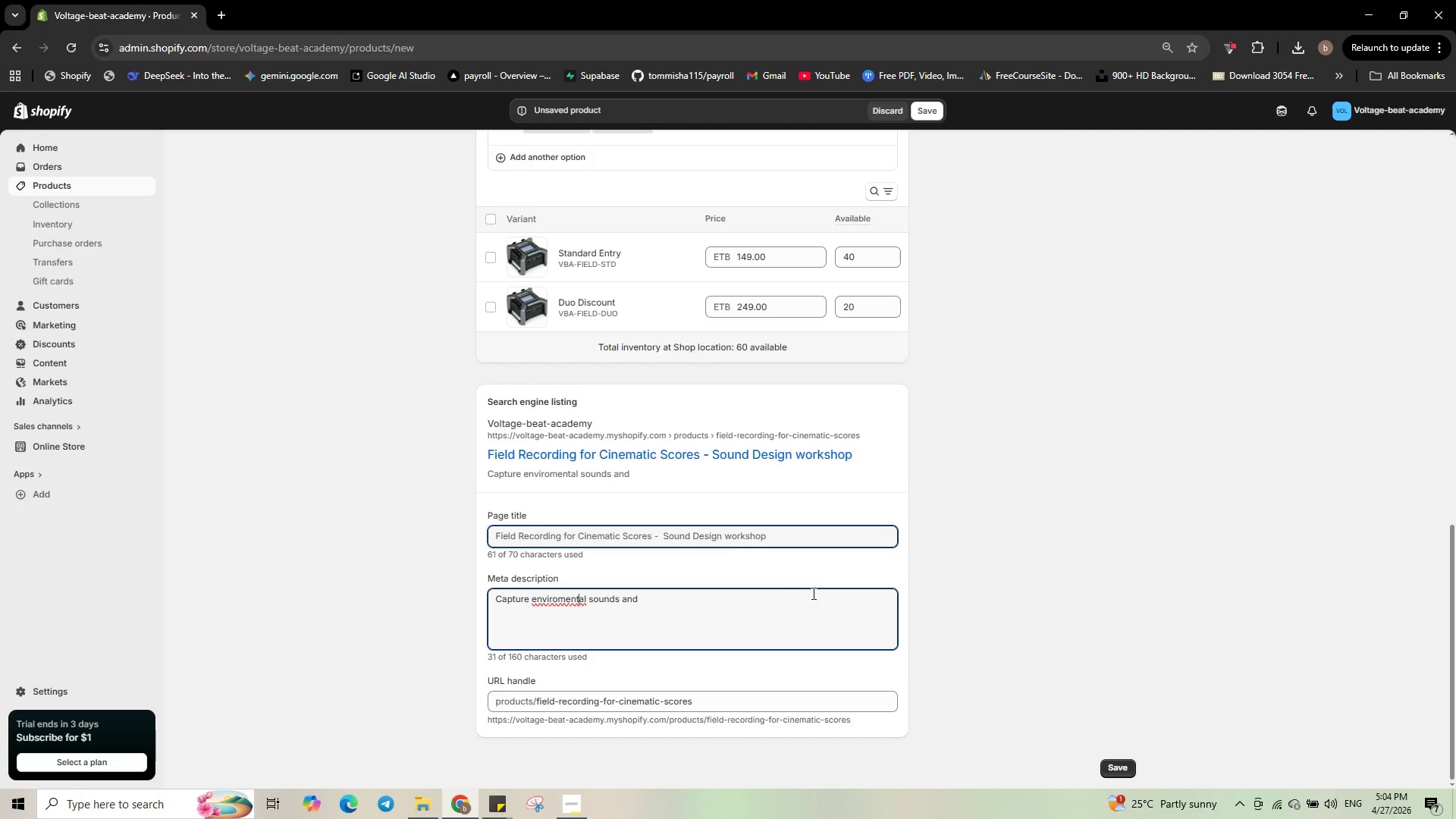 
key(ArrowLeft)
 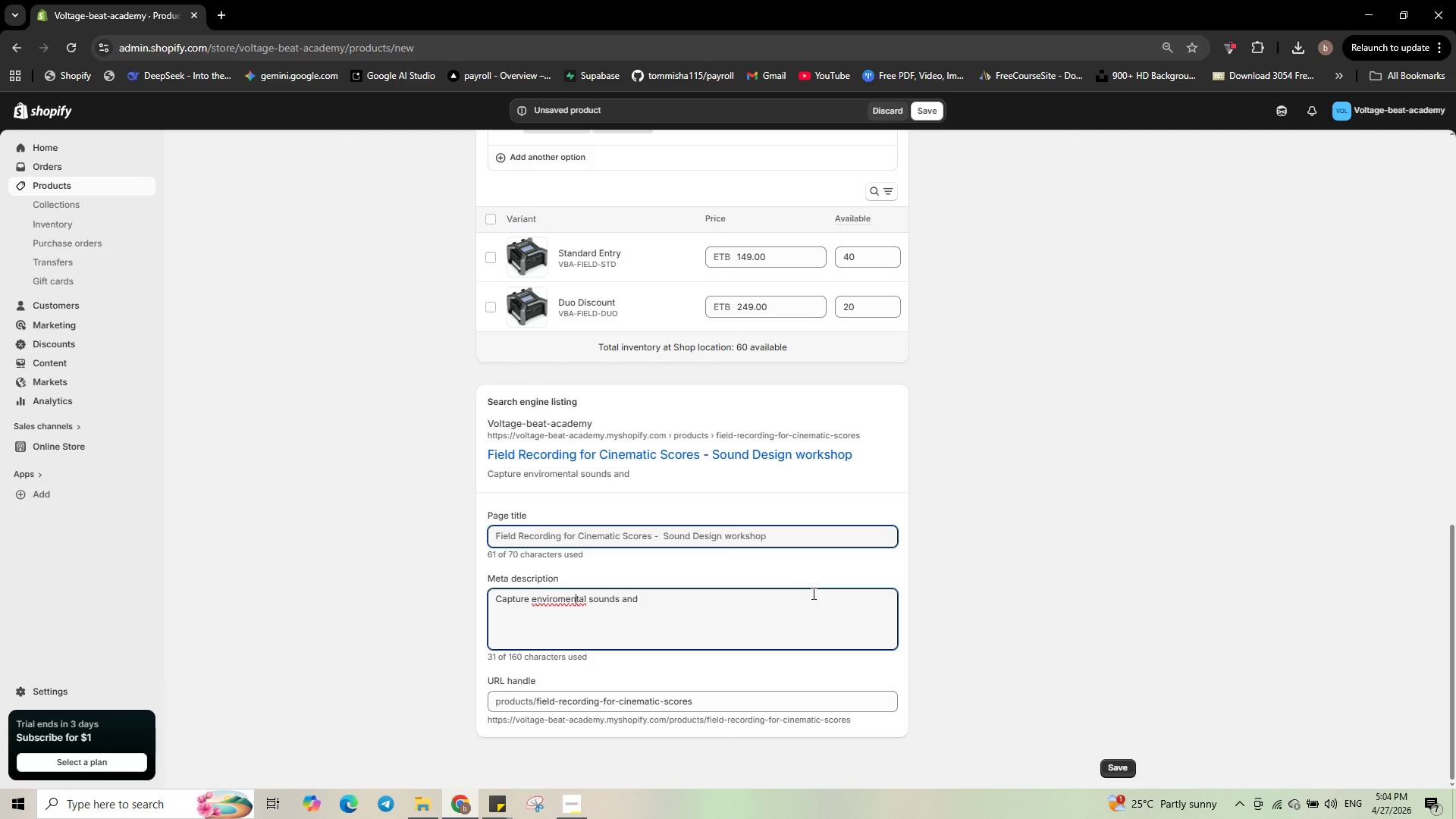 
key(ArrowLeft)
 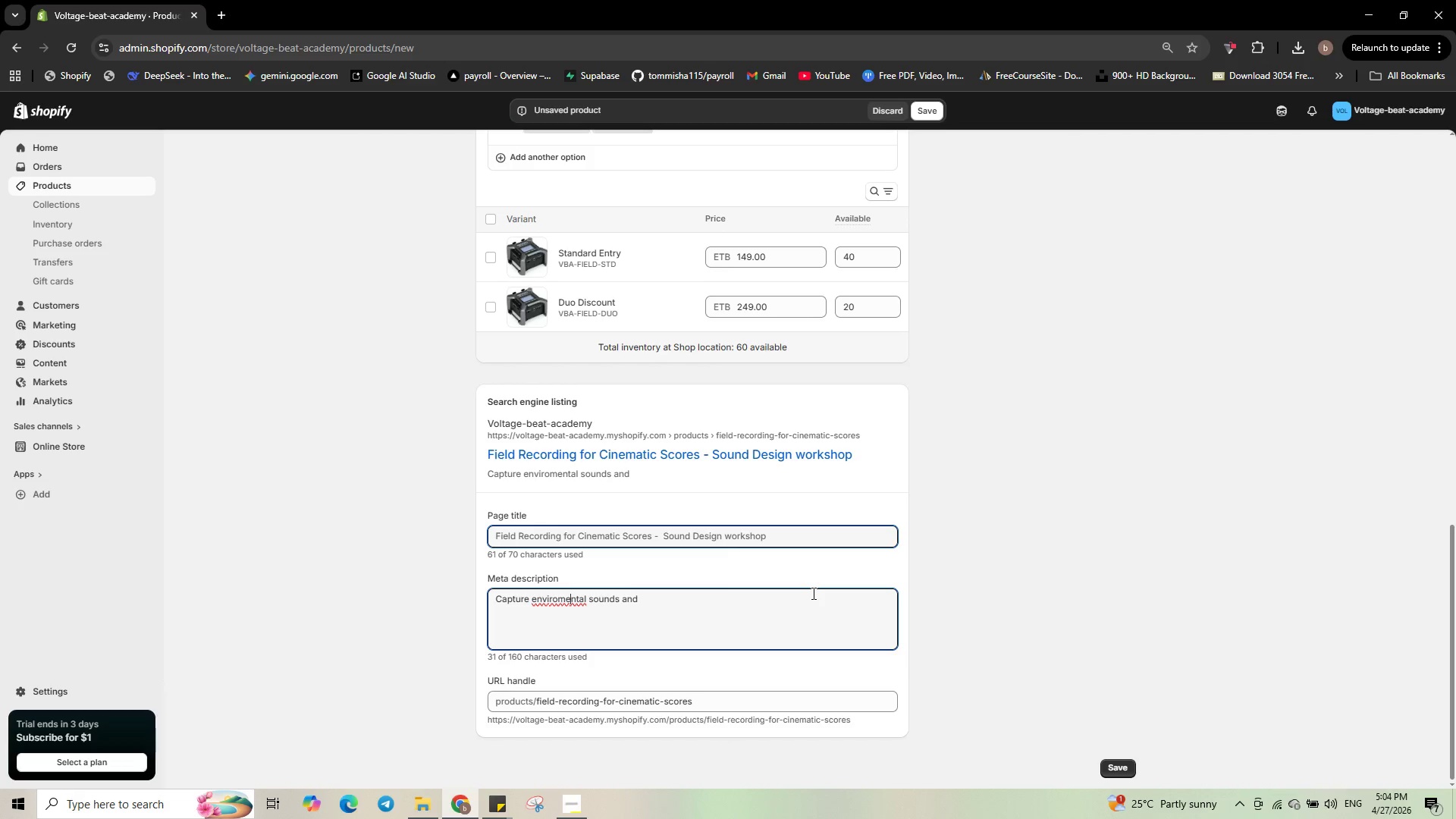 
key(ArrowLeft)
 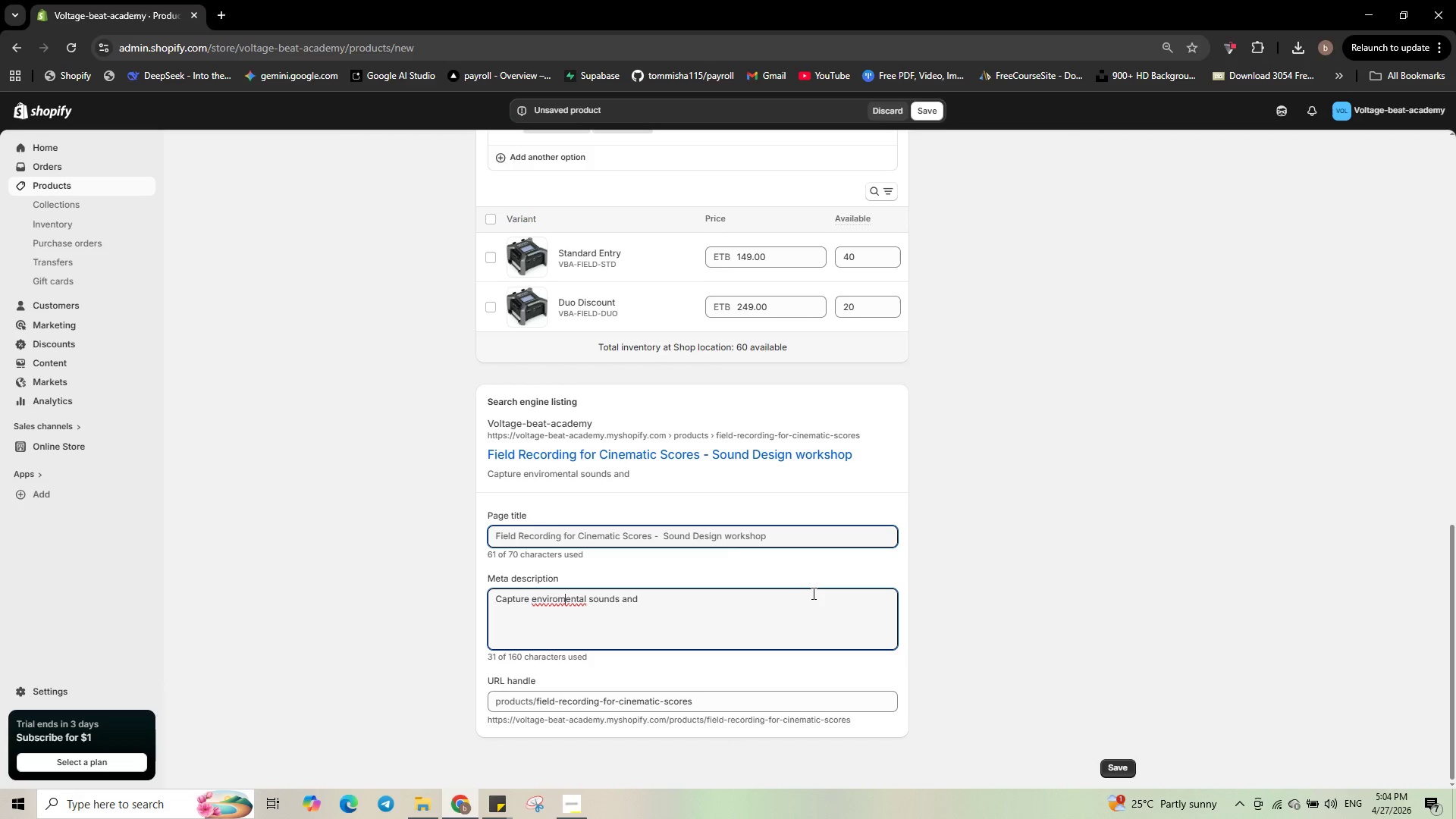 
key(ArrowLeft)
 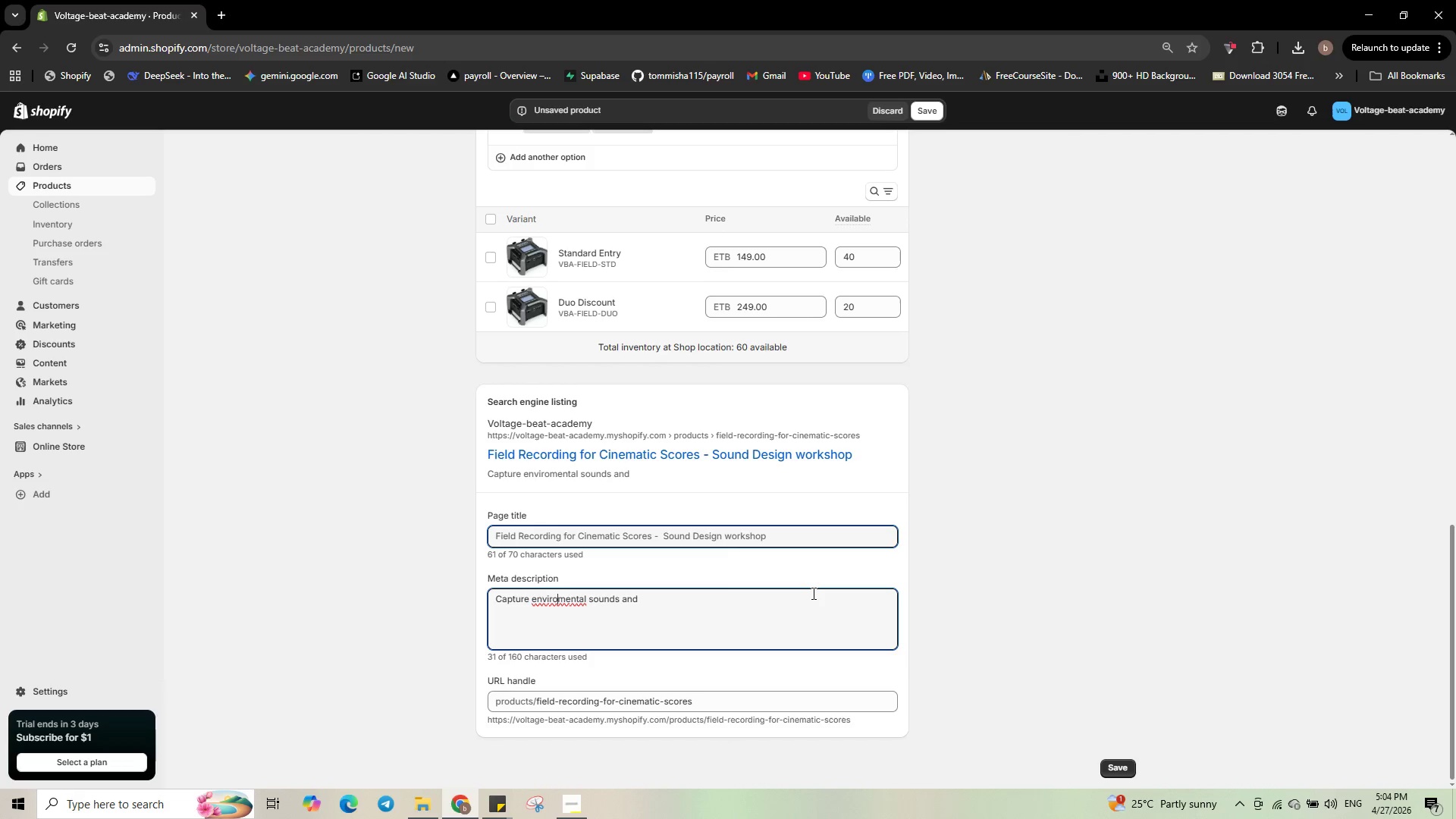 
key(ArrowLeft)
 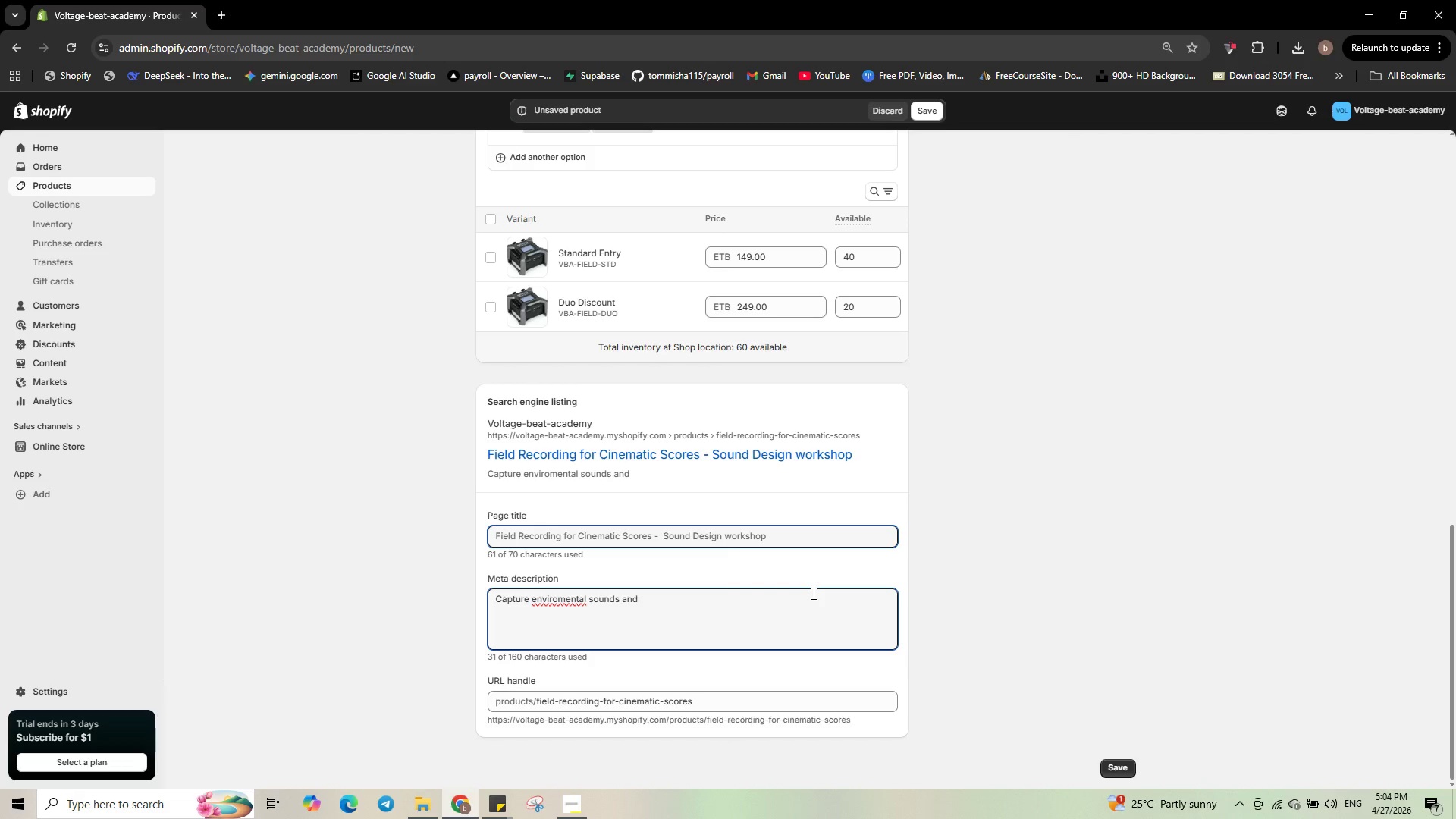 
key(N)
 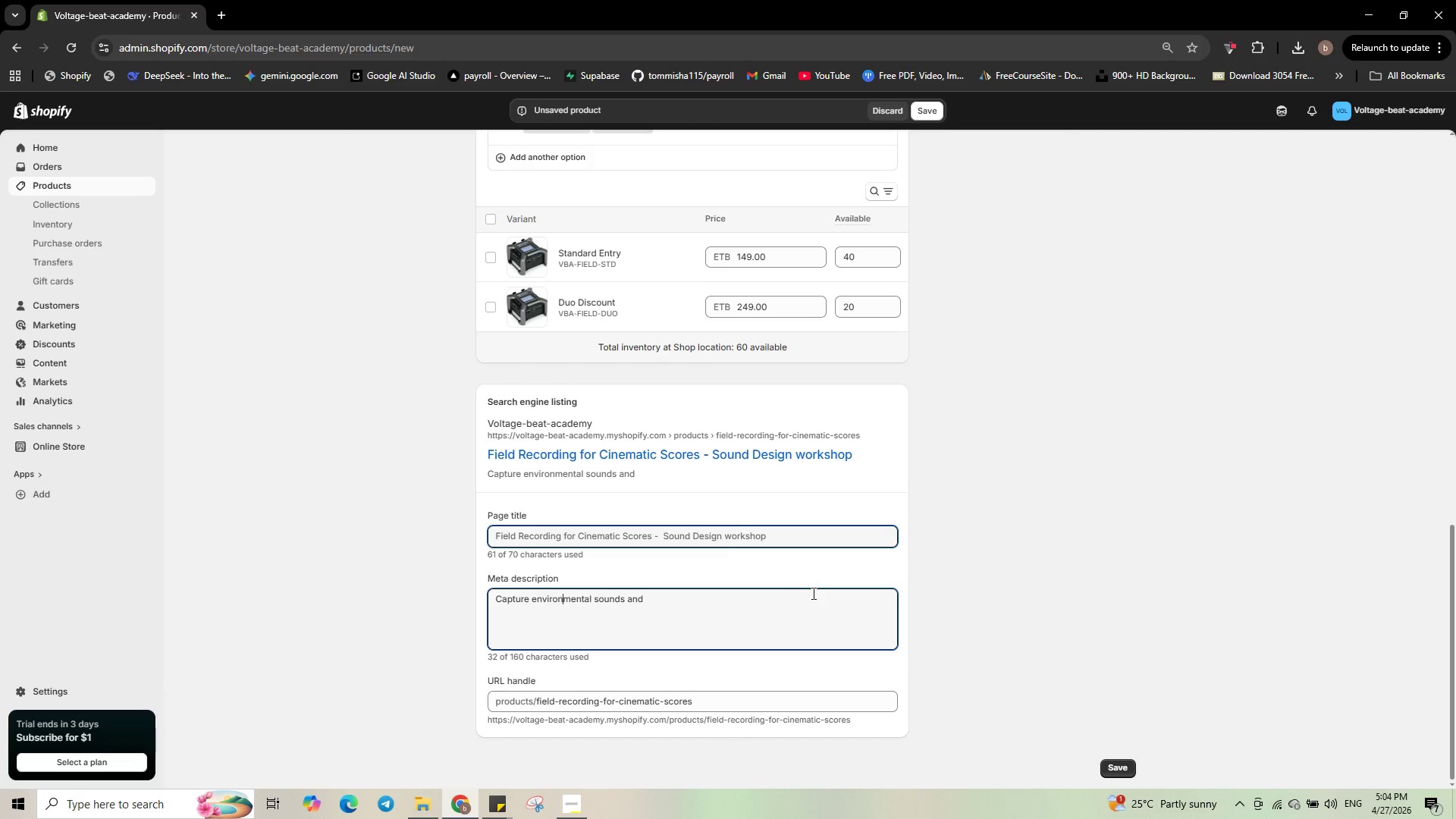 
key(ArrowRight)
 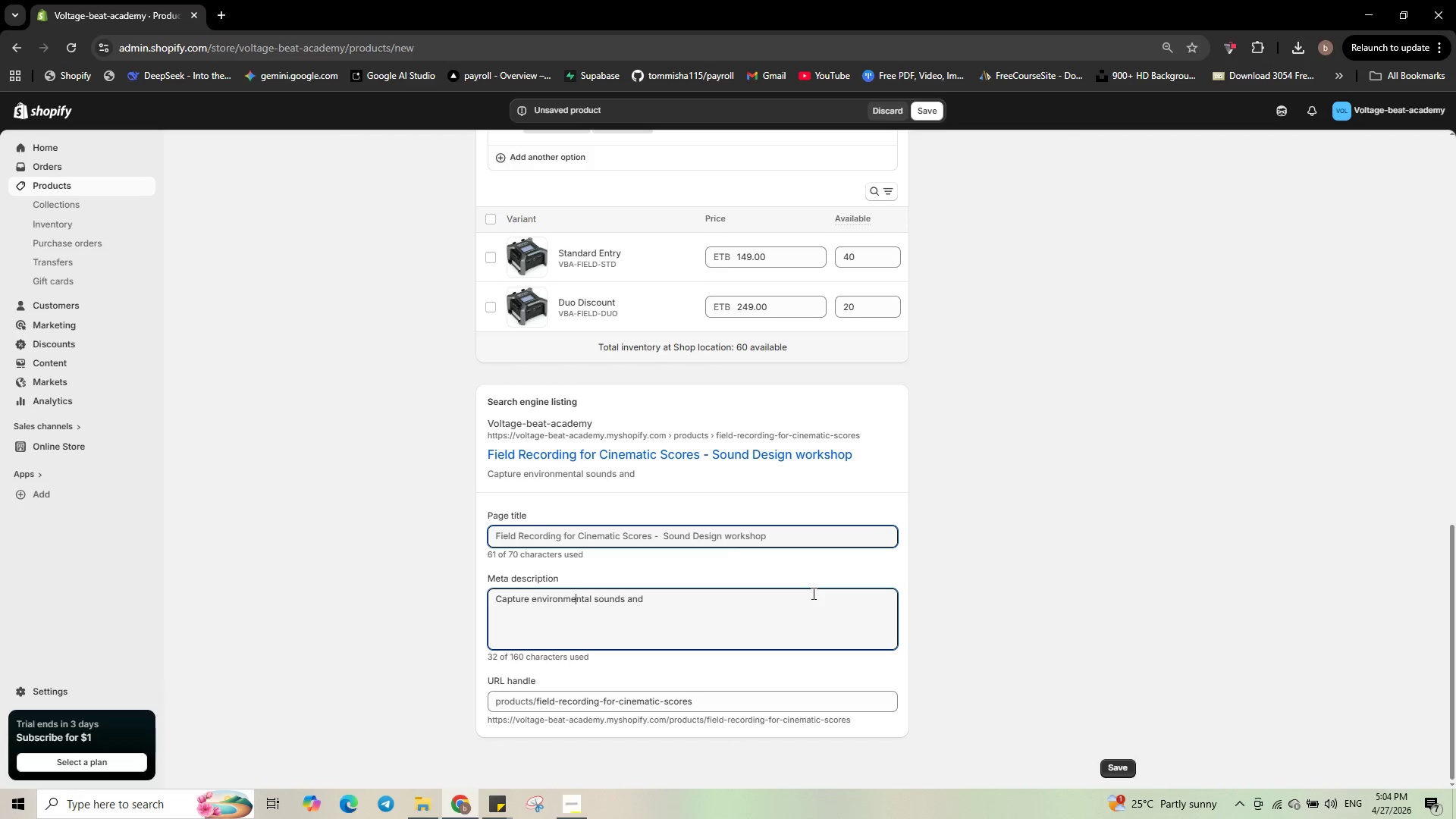 
key(ArrowRight)
 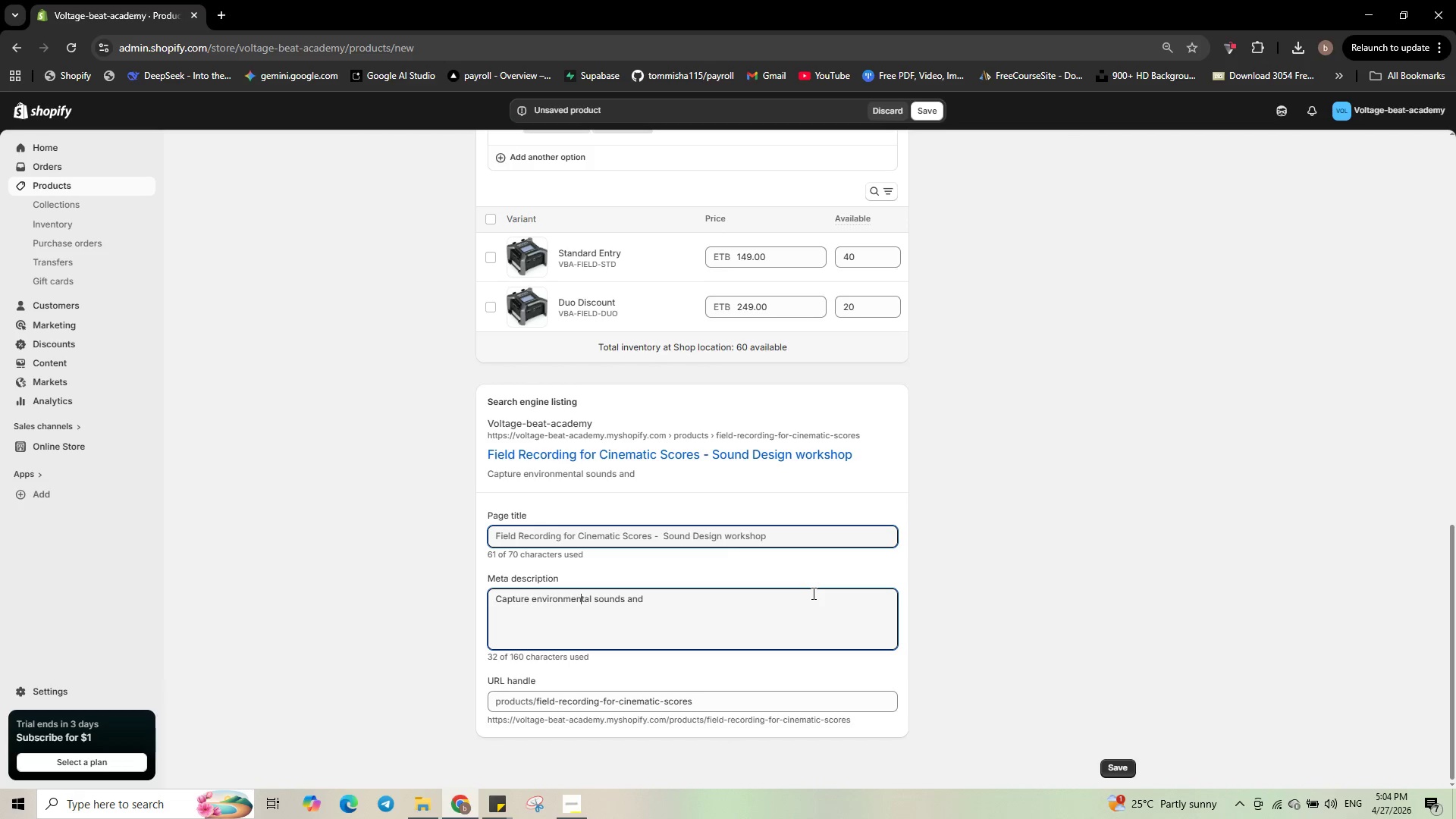 
hold_key(key=ArrowRight, duration=0.83)
 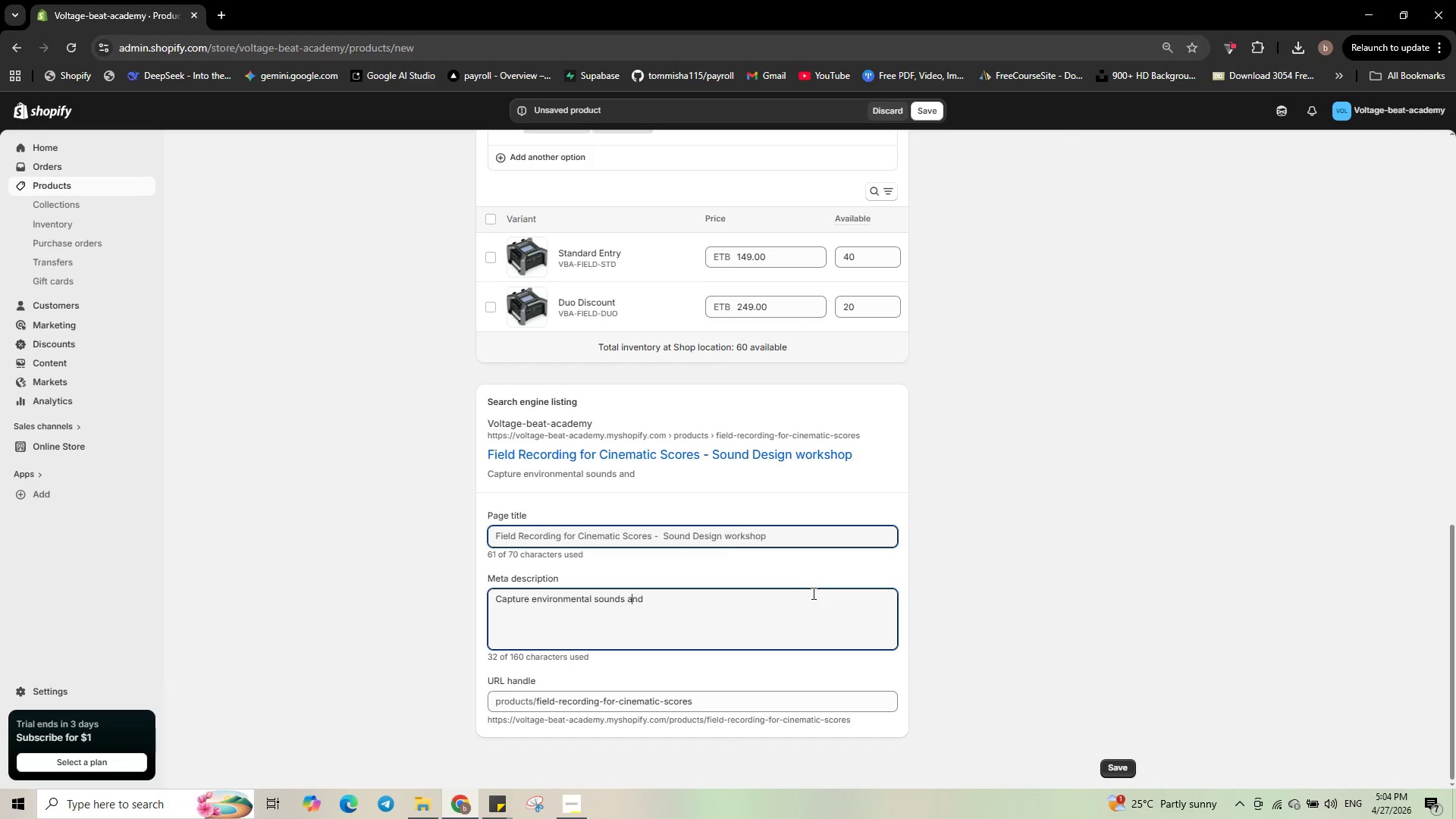 
key(ArrowRight)
 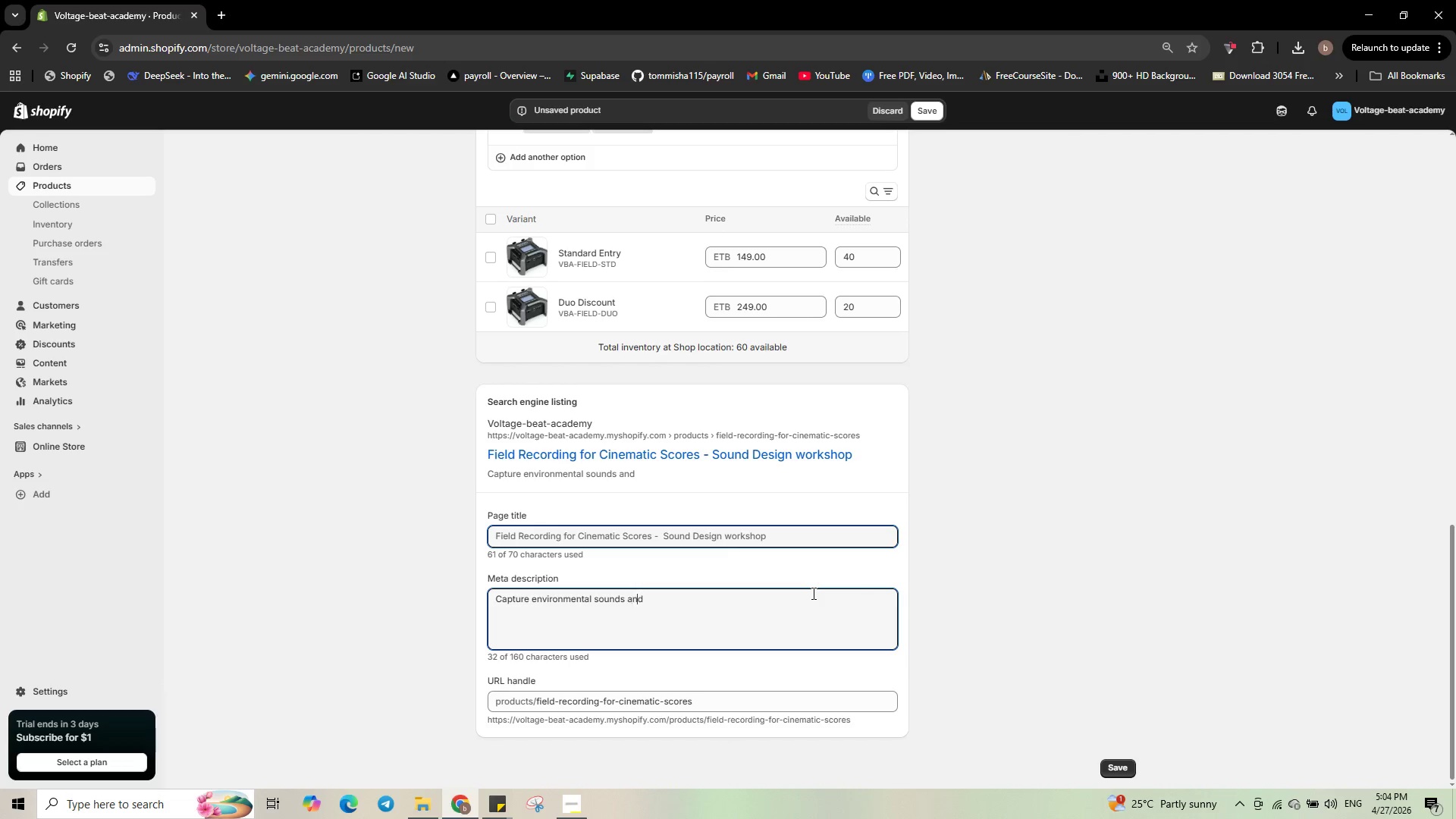 
key(ArrowRight)
 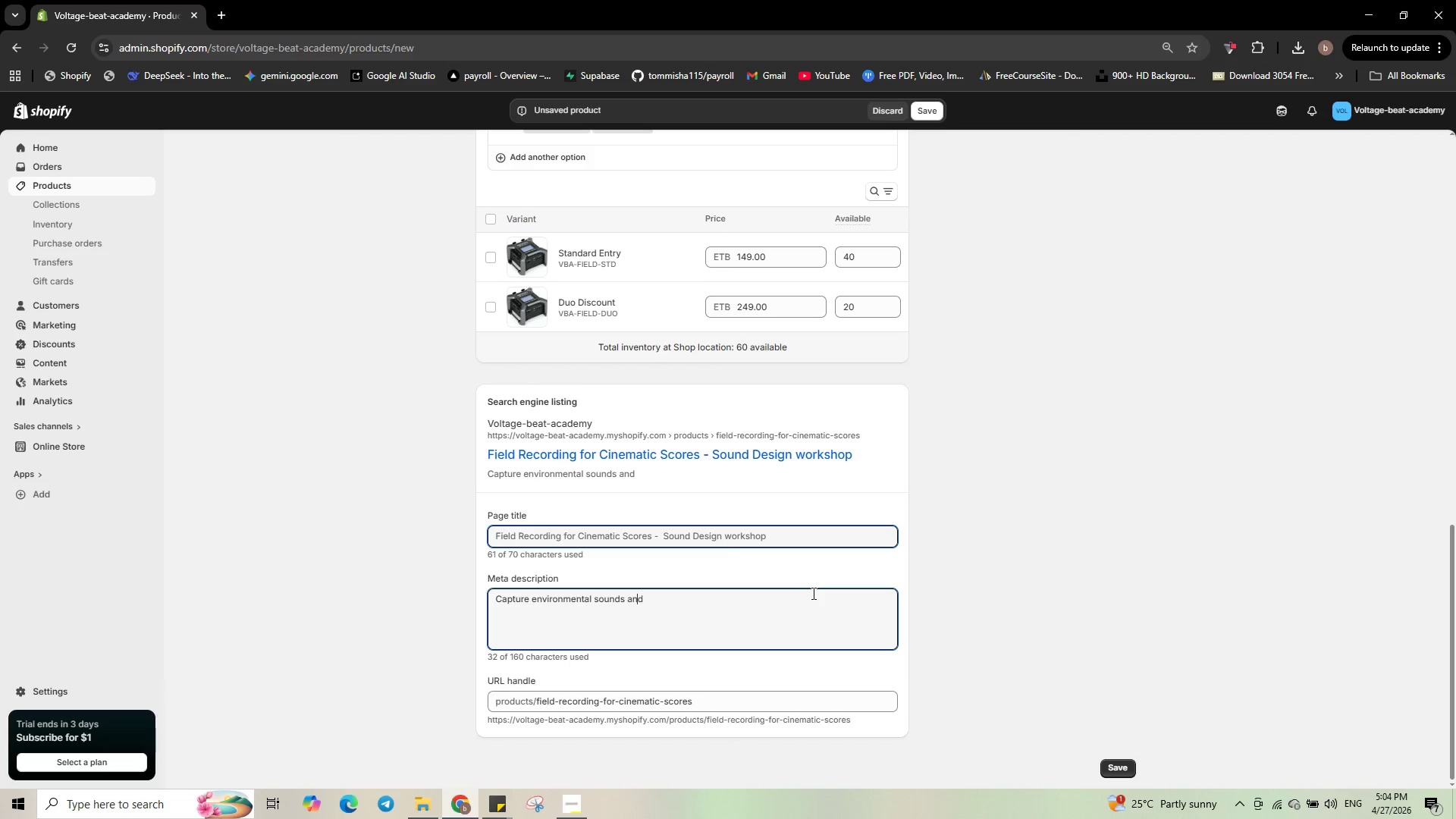 
key(ArrowRight)
 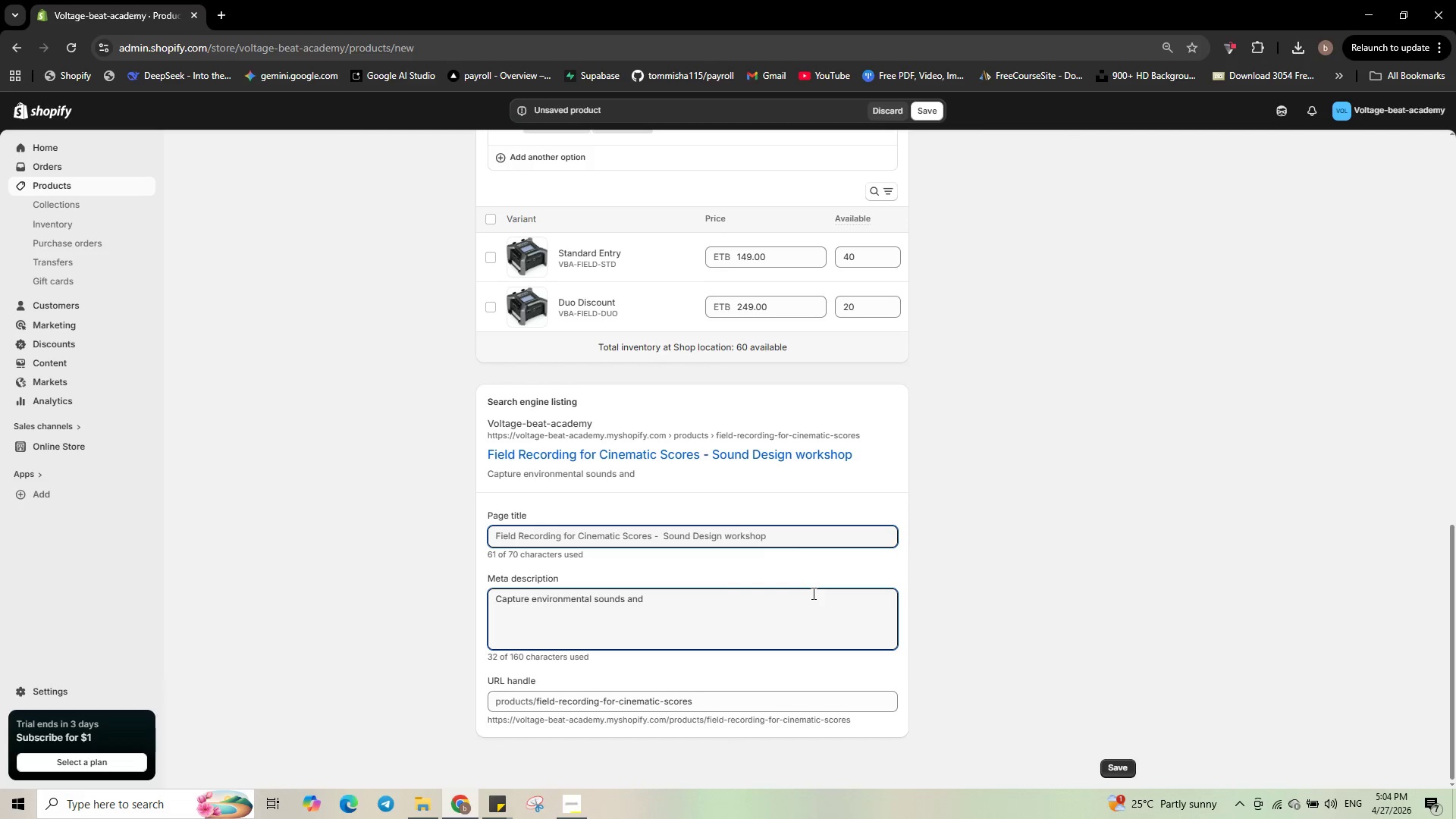 
key(Space)
 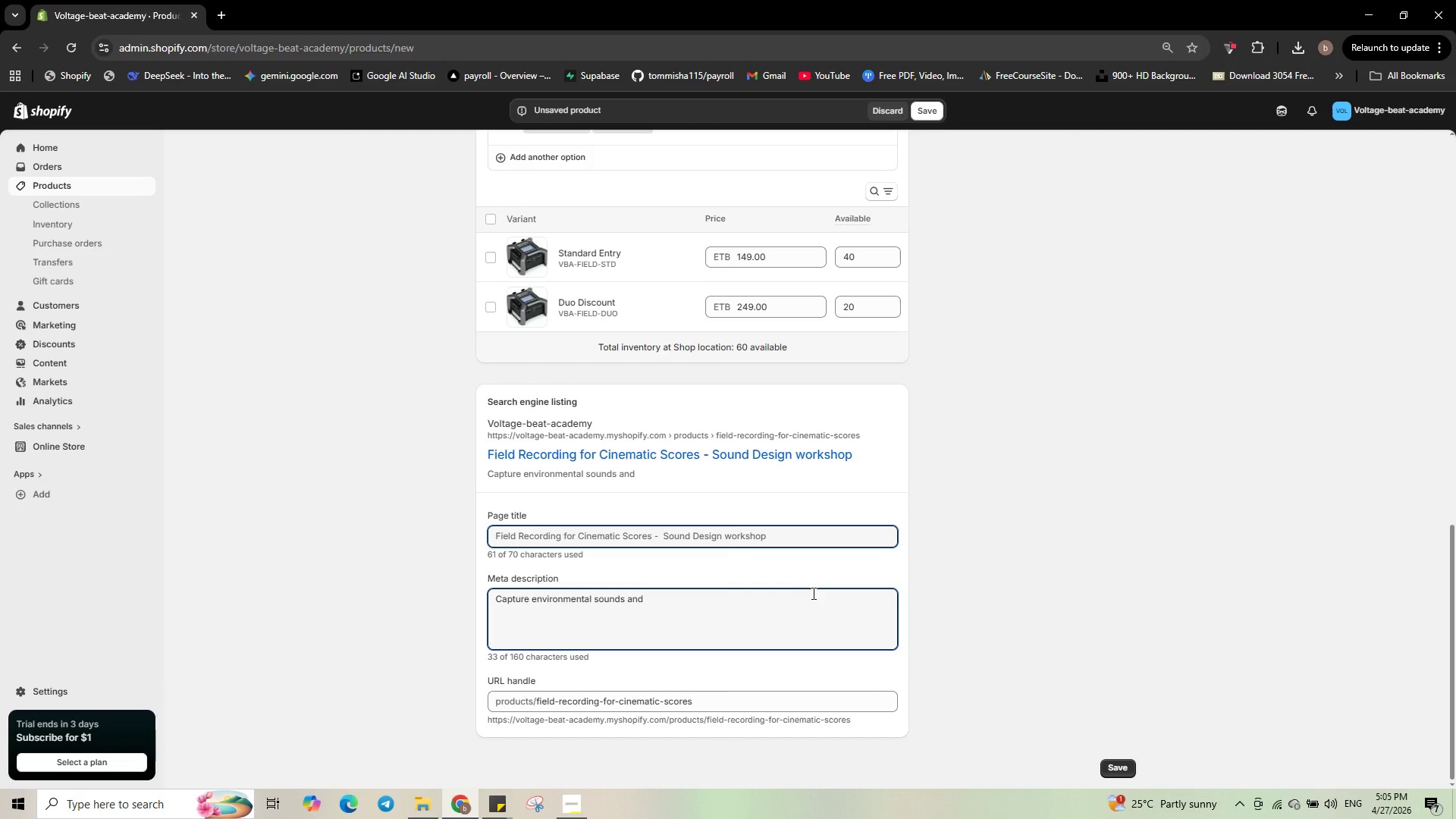 
type(turn them into cinematic textures.)
 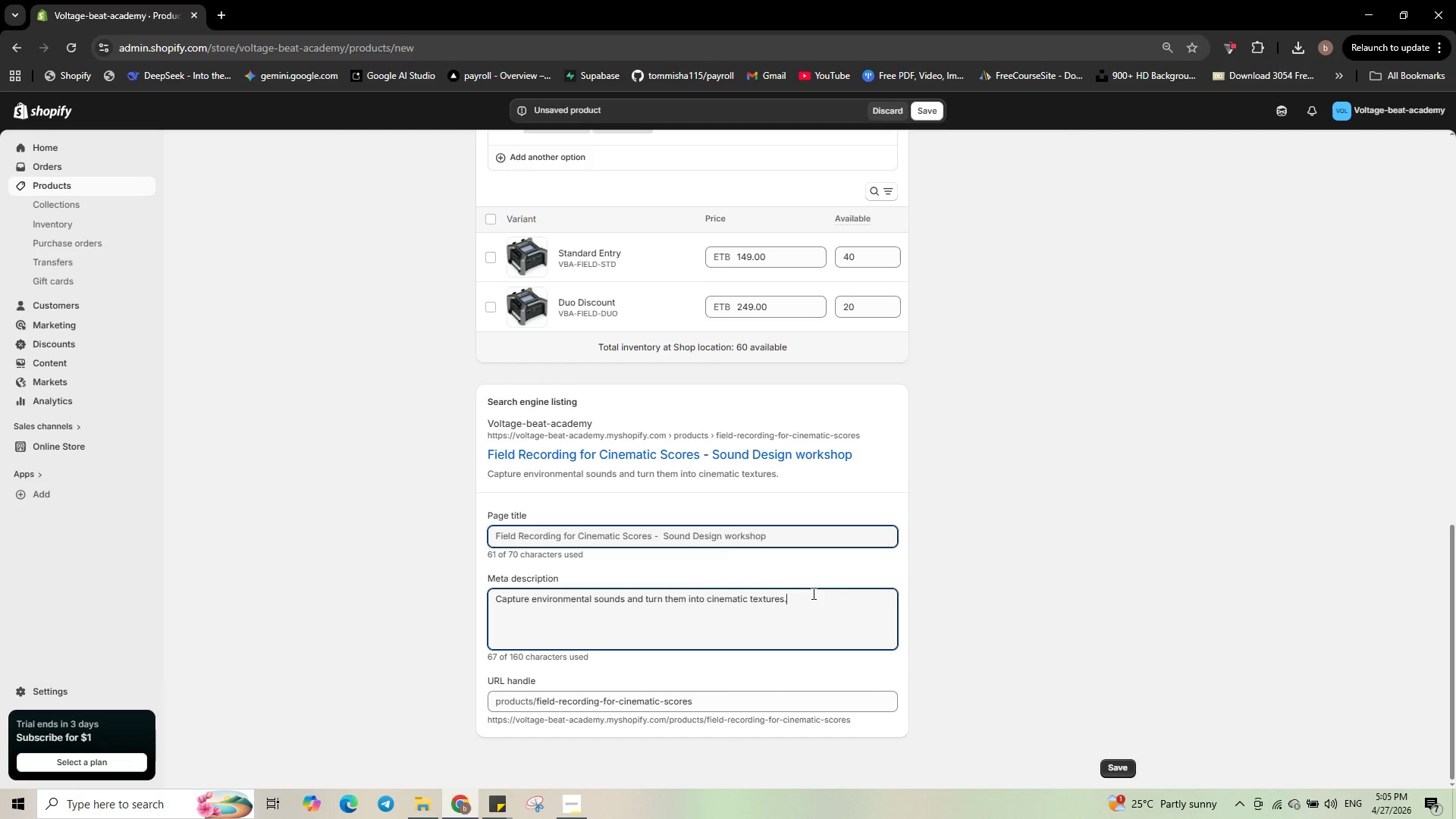 
type(Prefect for)
 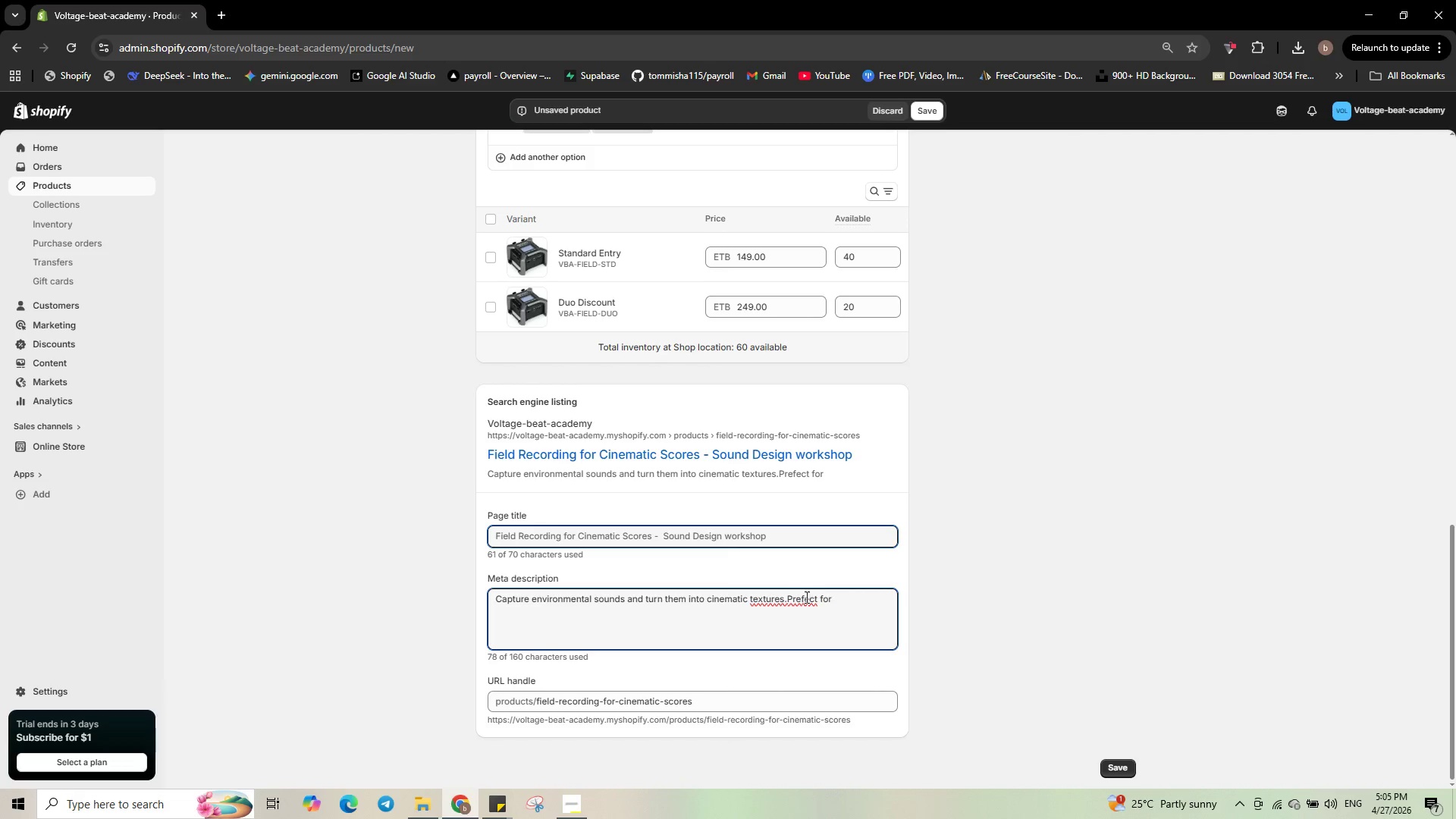 
wait(5.31)
 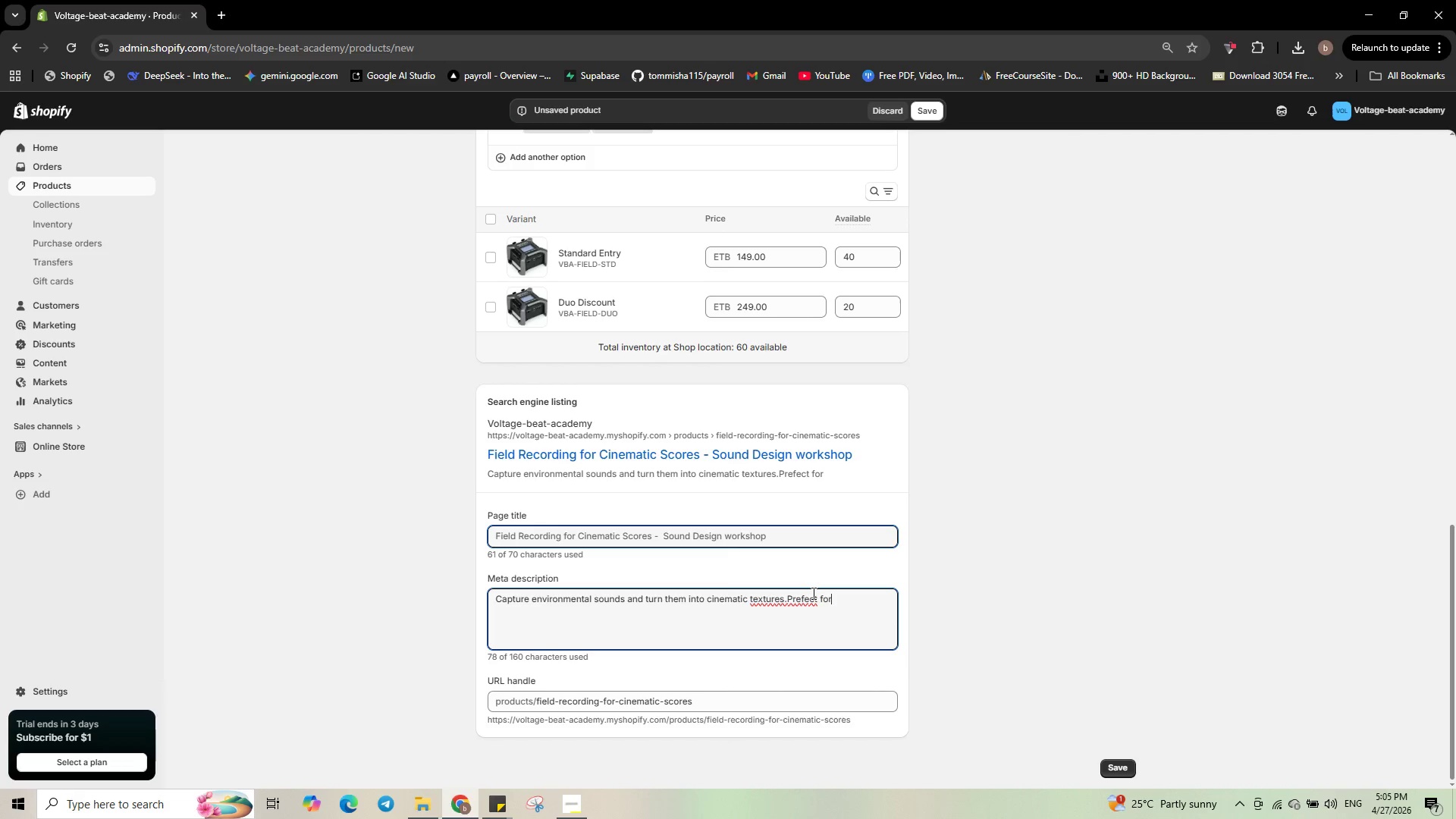 
left_click([789, 601])
 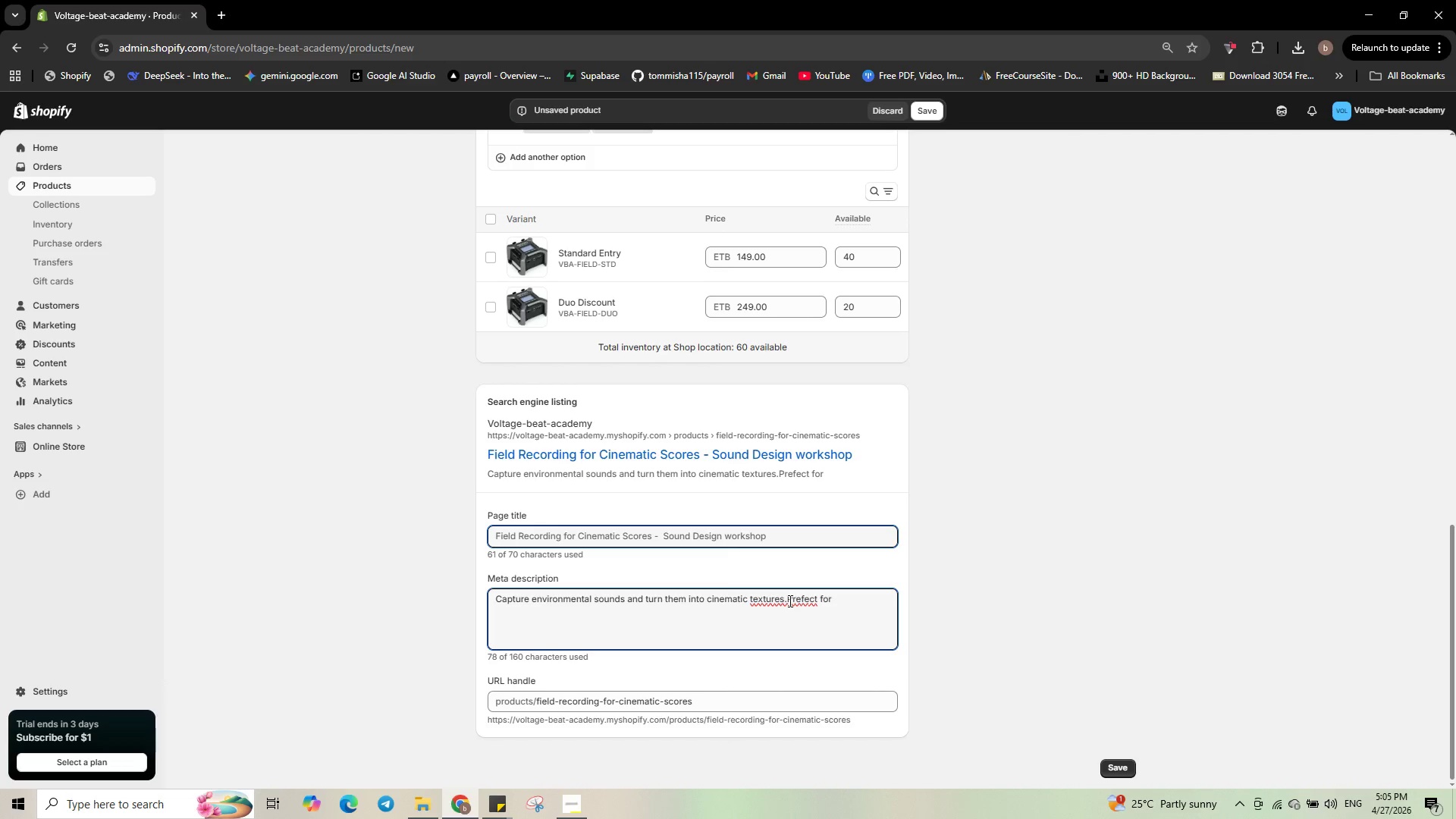 
type(  film)
 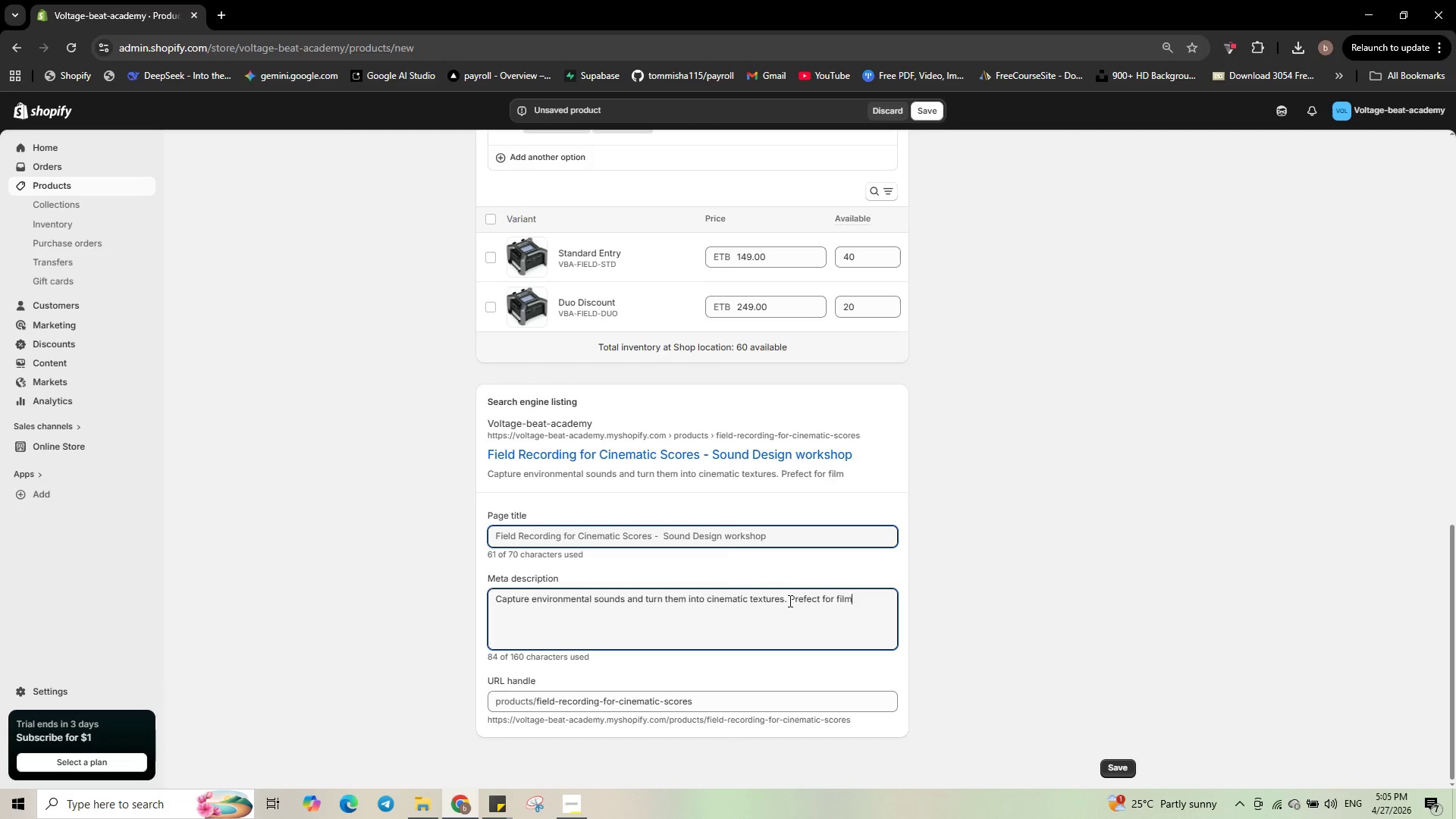 
hold_key(key=ArrowRight, duration=1.14)
 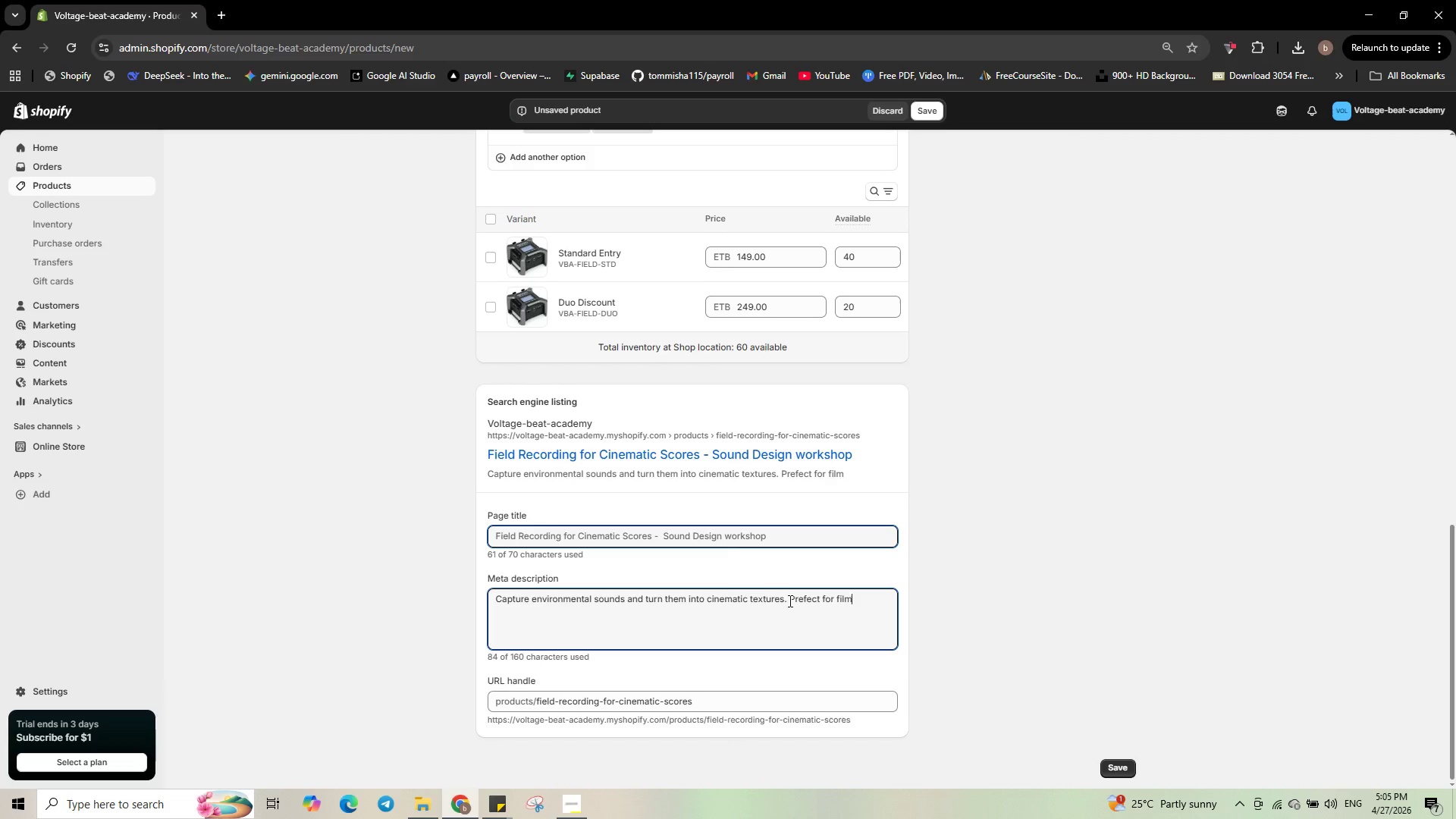 
wait(5.53)
 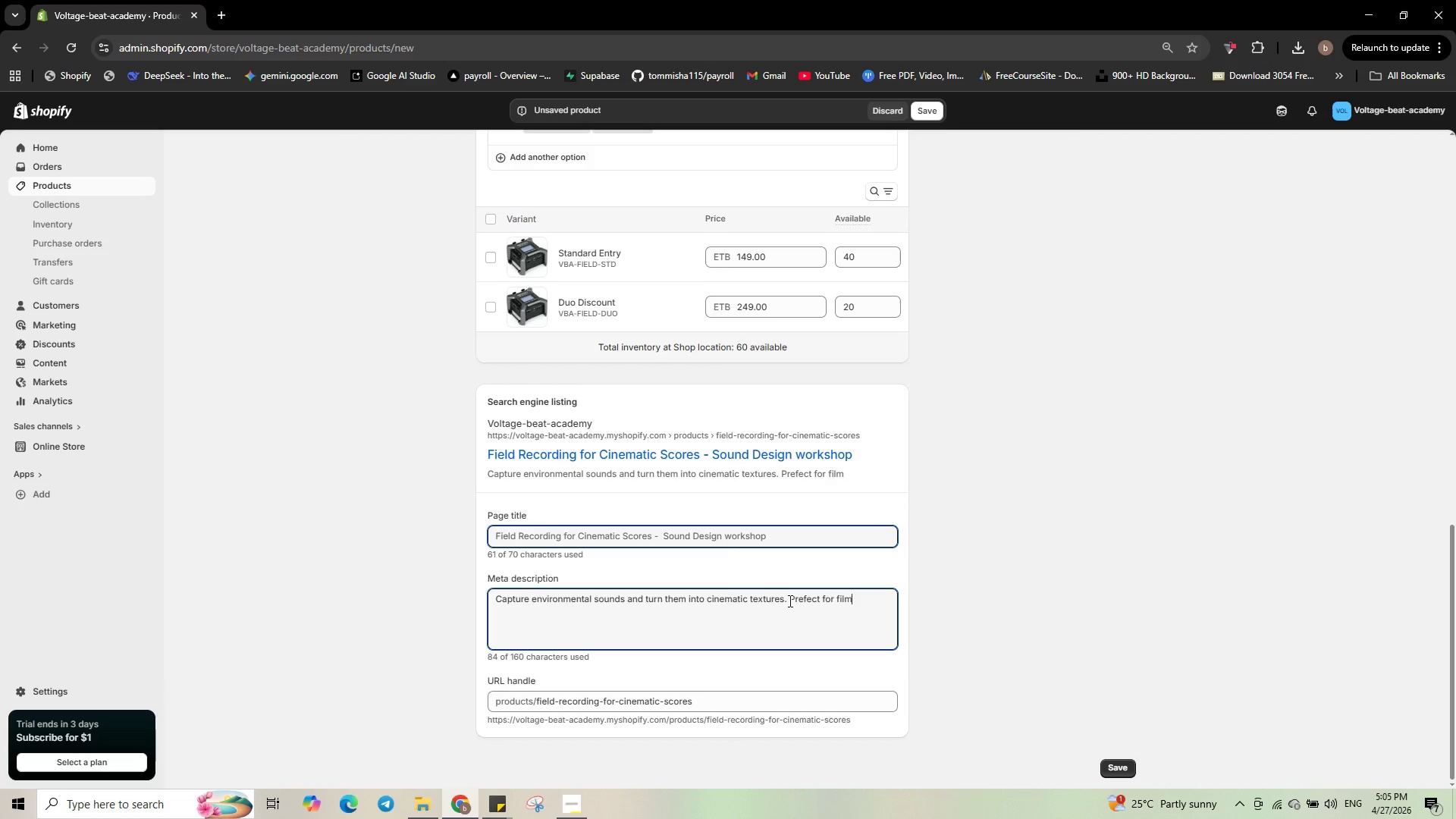 
type( scoring and electronic music)
 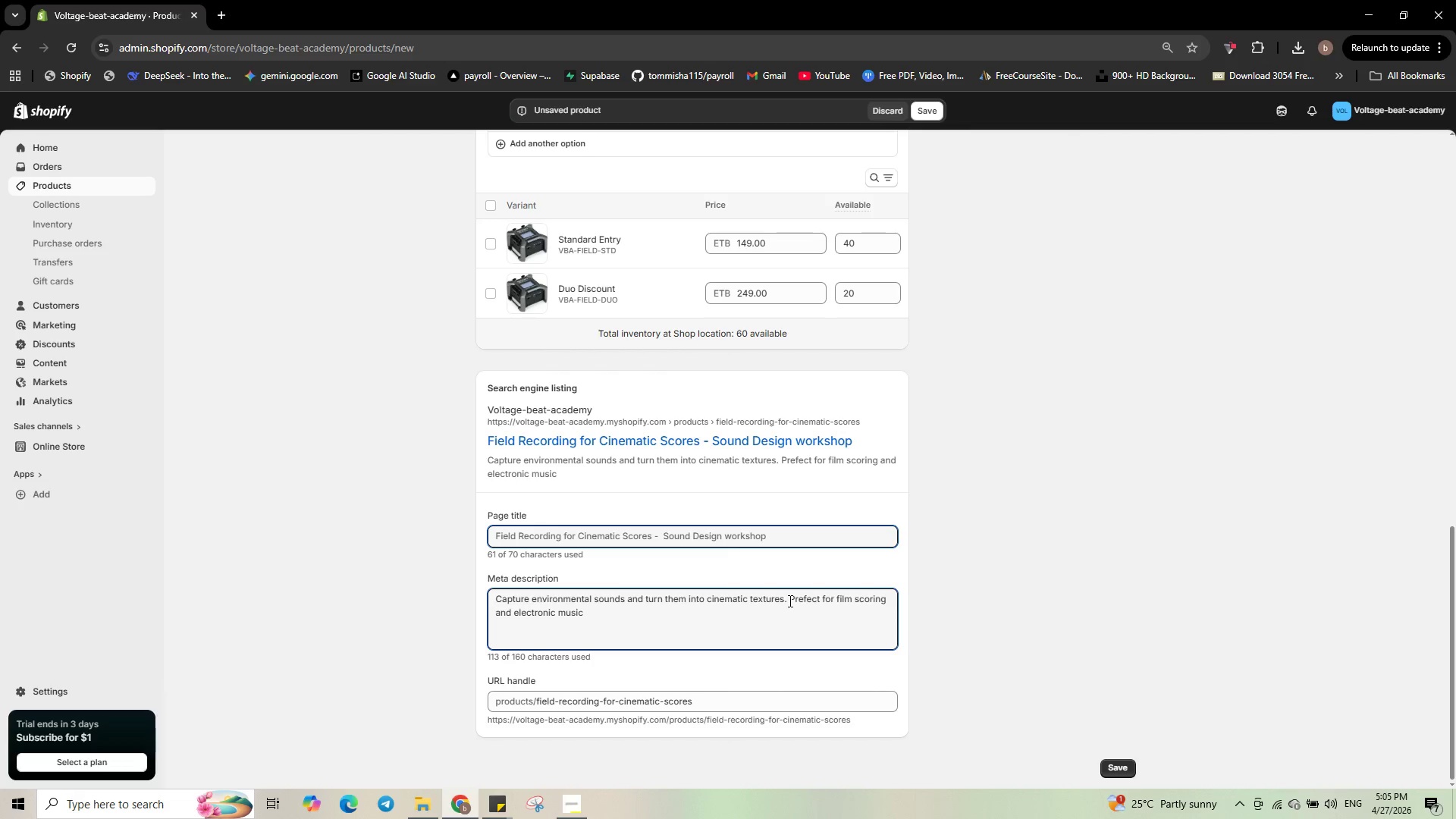 
type(. Enroll single or duo.)
 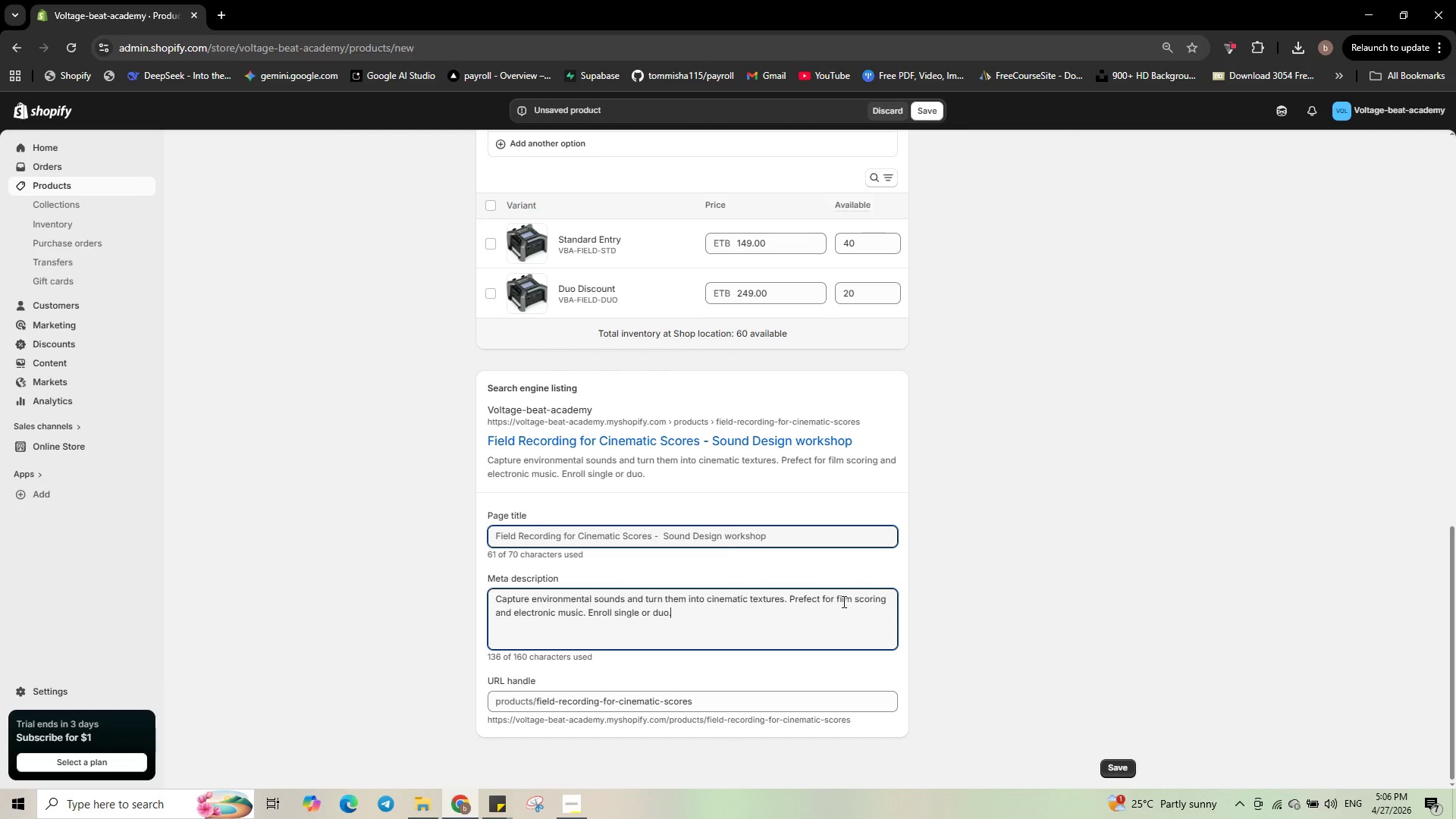 
scroll: coordinate [1012, 645], scroll_direction: up, amount: 15.0
 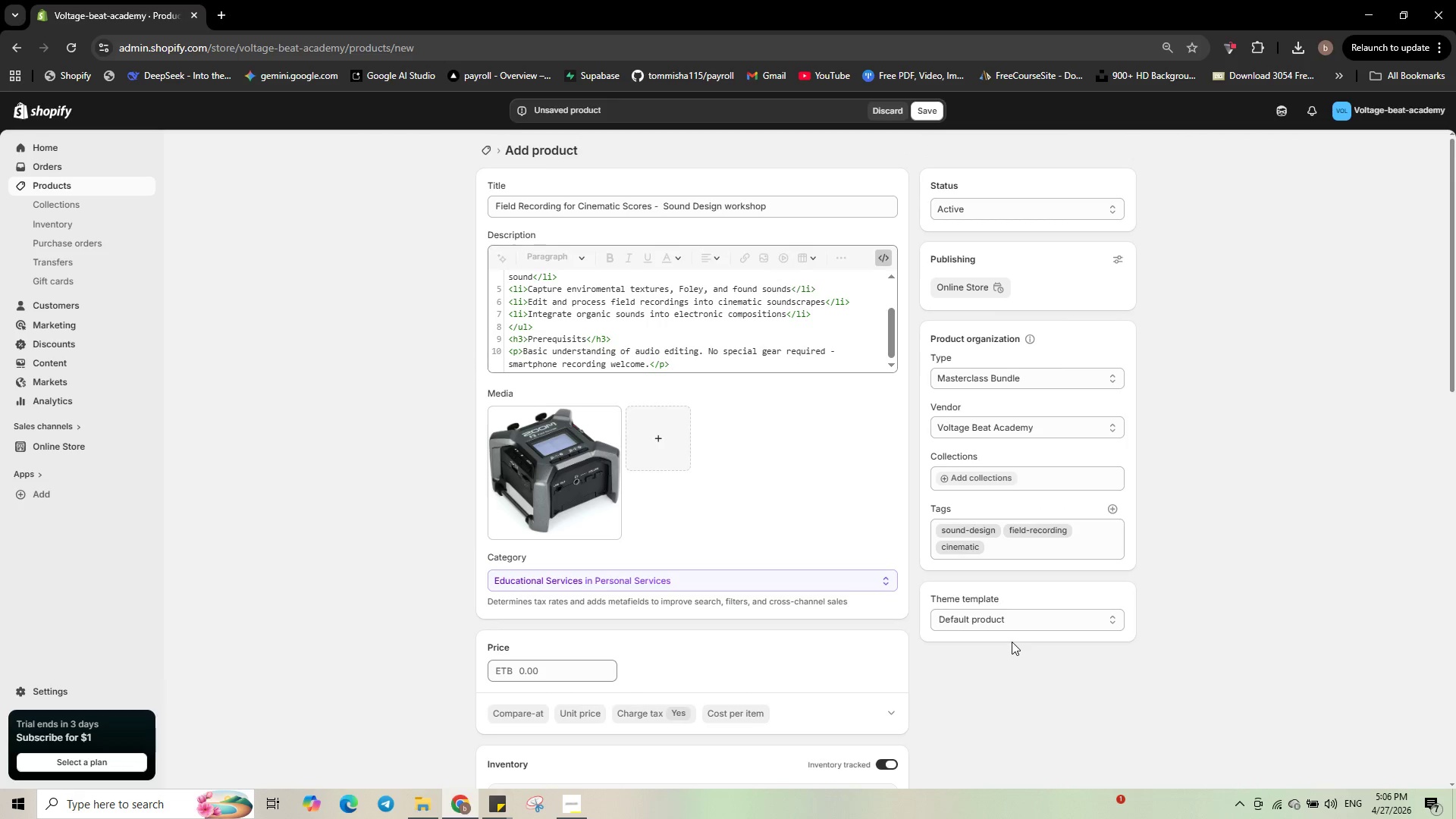 
scroll: coordinate [996, 608], scroll_direction: down, amount: 15.0
 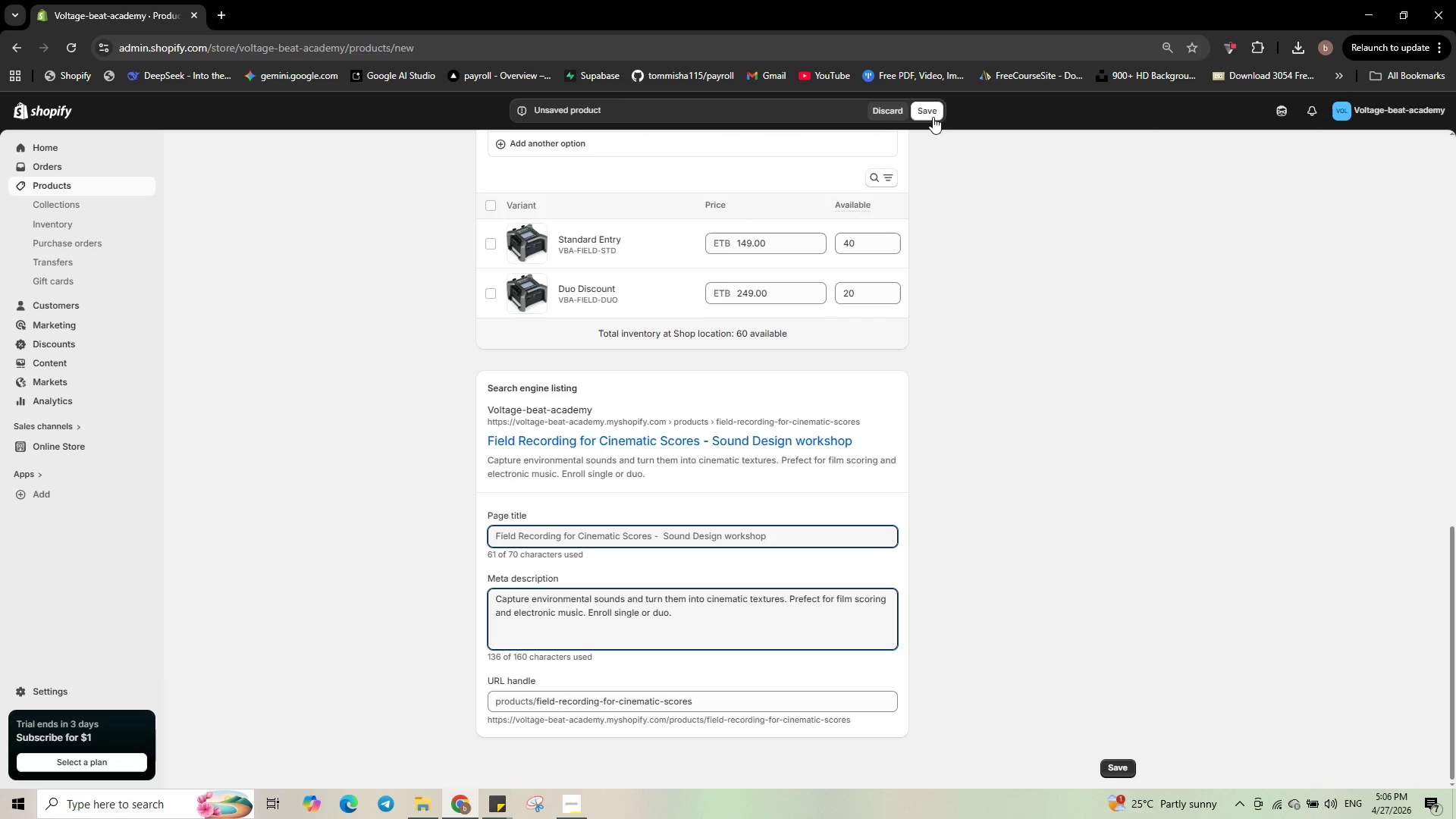 
left_click([936, 113])
 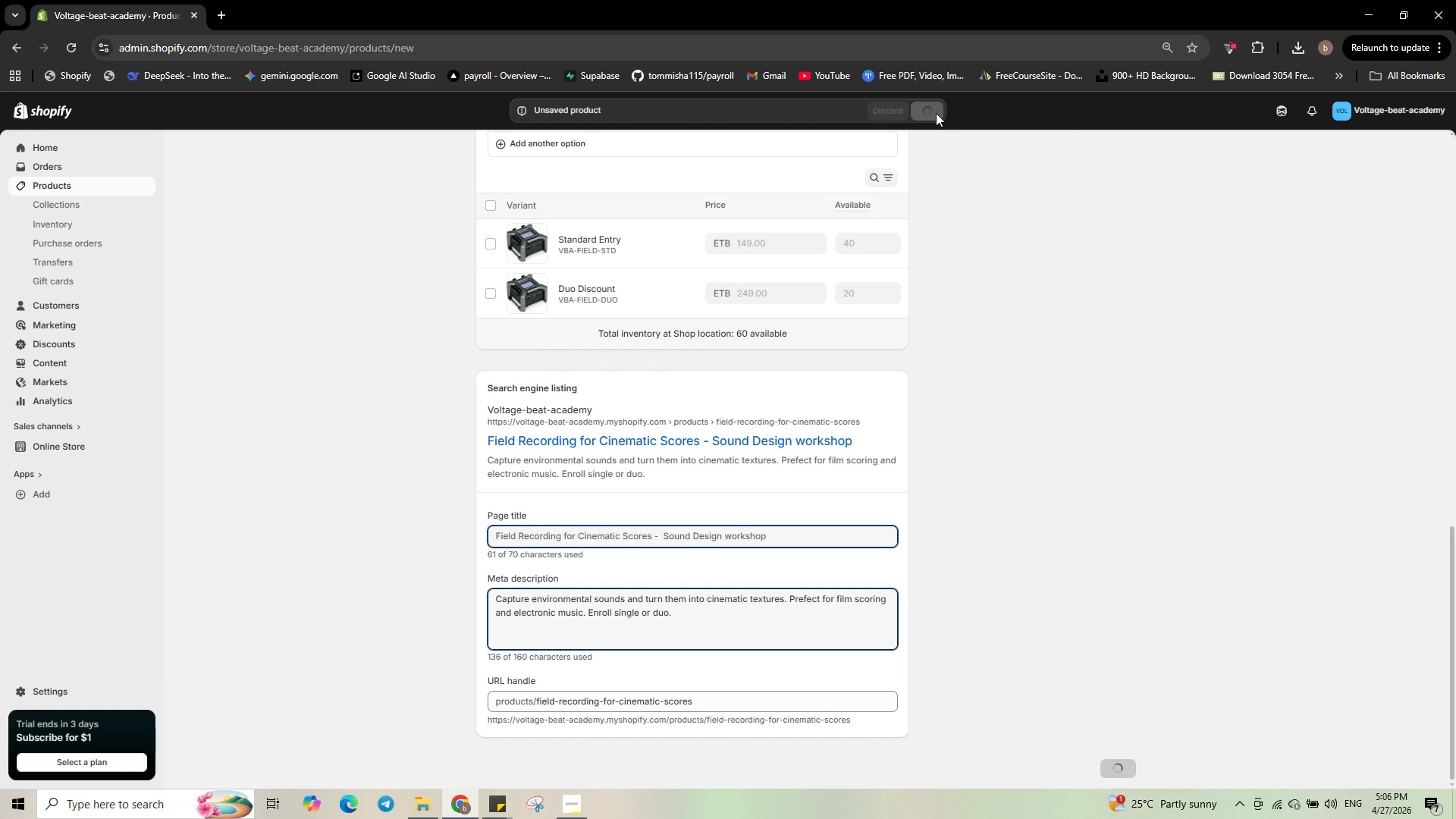 
wait(6.3)
 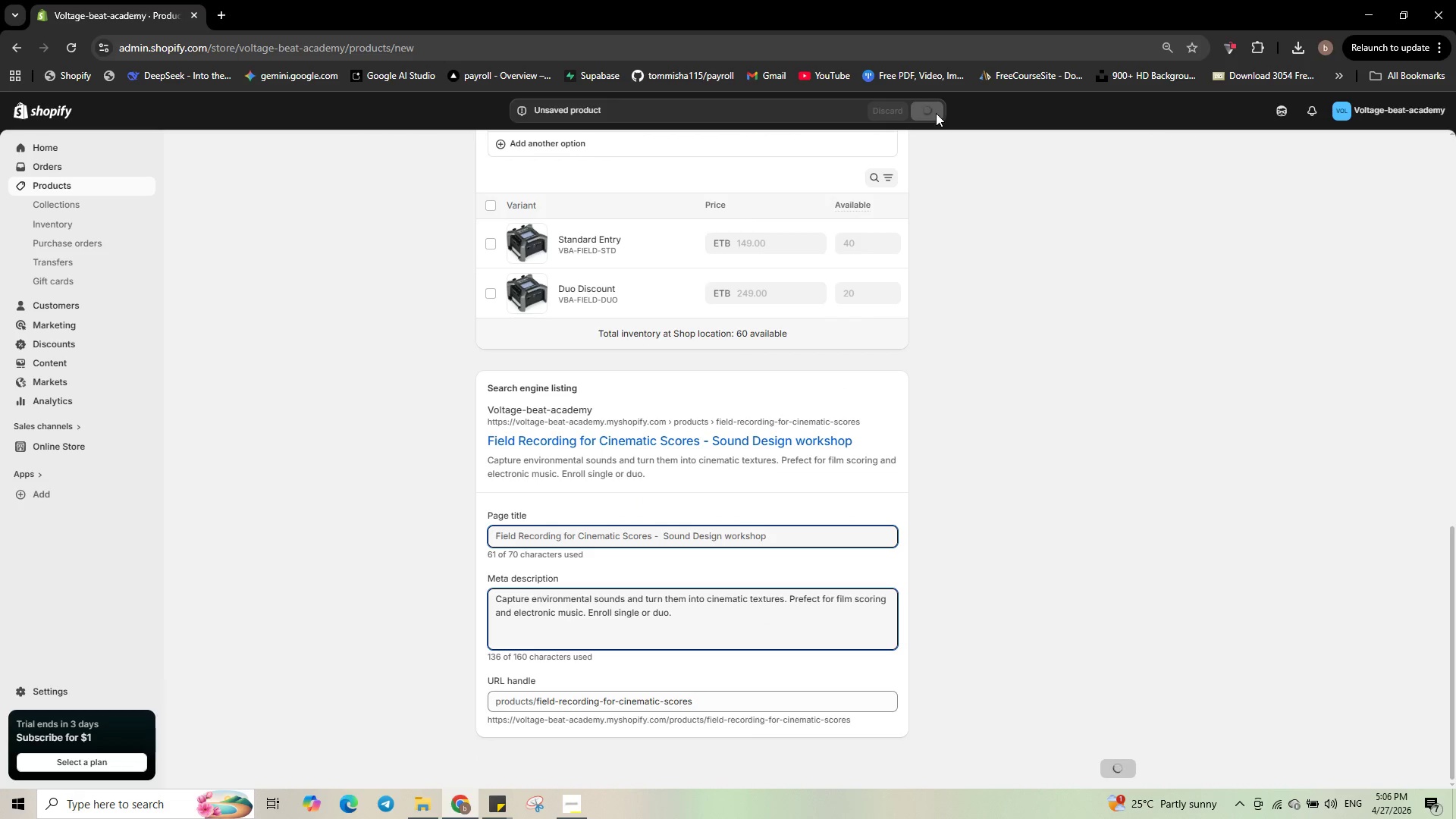 
scroll: coordinate [990, 336], scroll_direction: up, amount: 16.0
 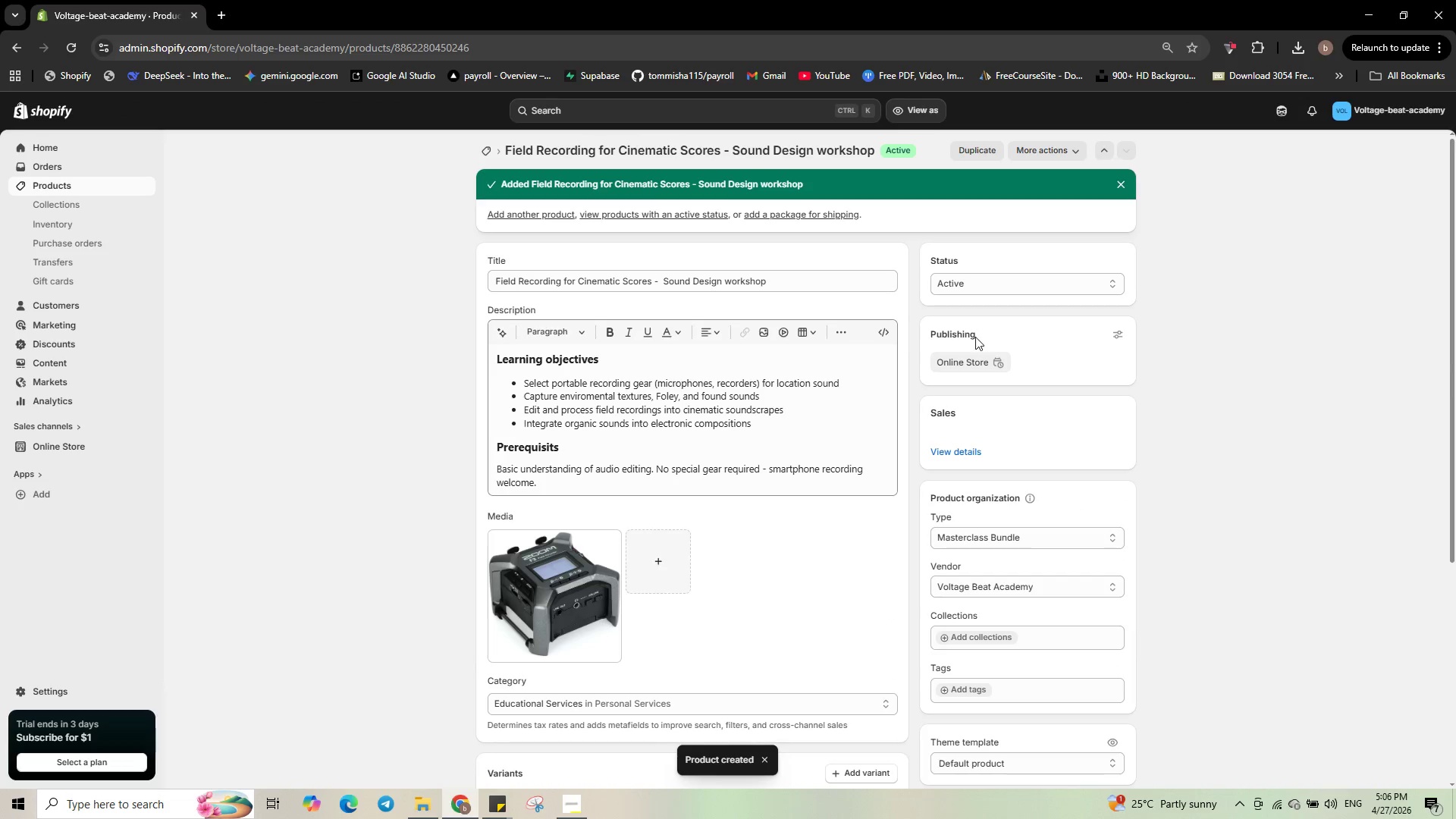 
scroll: coordinate [805, 403], scroll_direction: down, amount: 15.0
 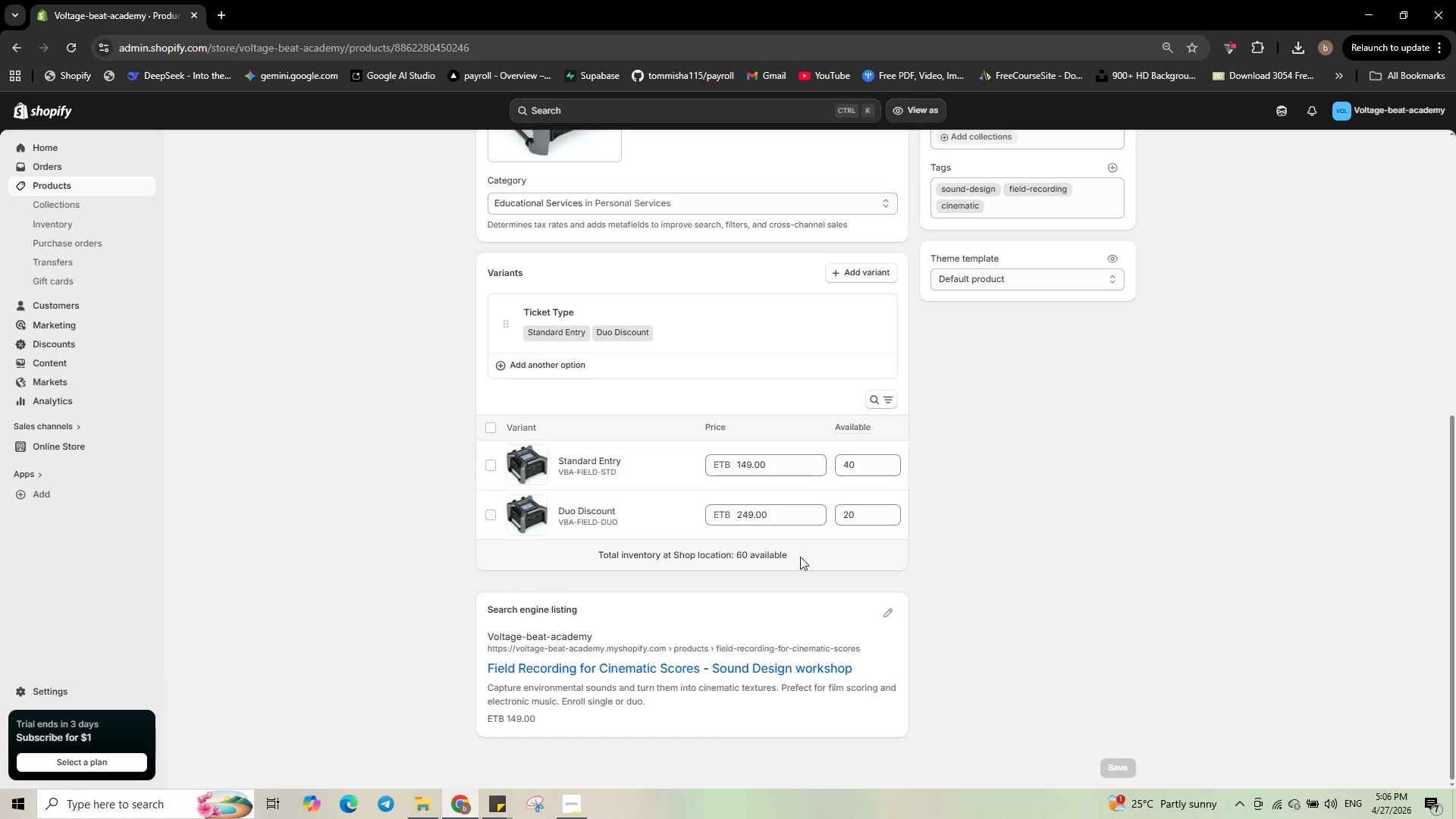 
left_click([1114, 765])
 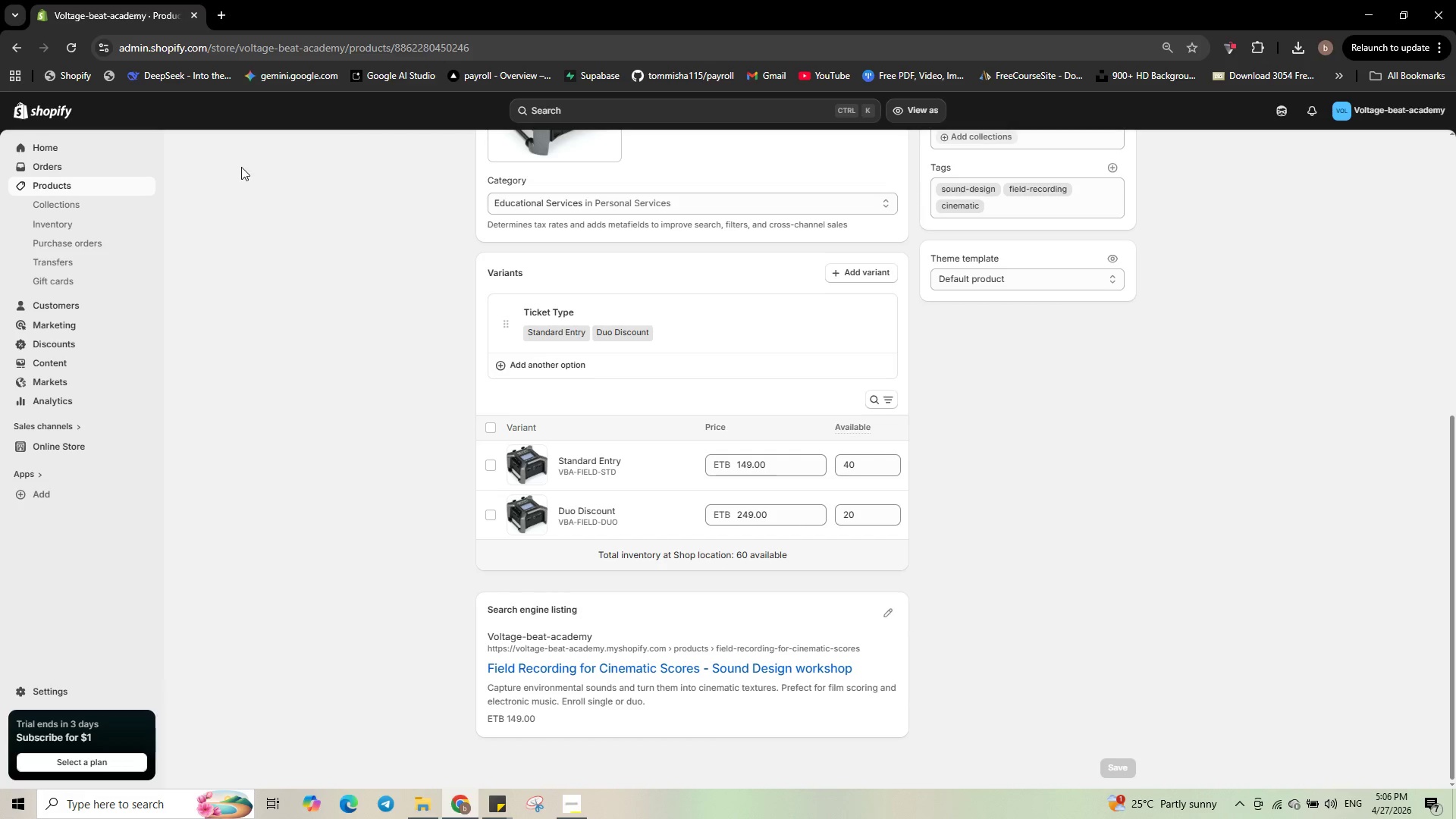 
scroll: coordinate [797, 428], scroll_direction: up, amount: 5.0
 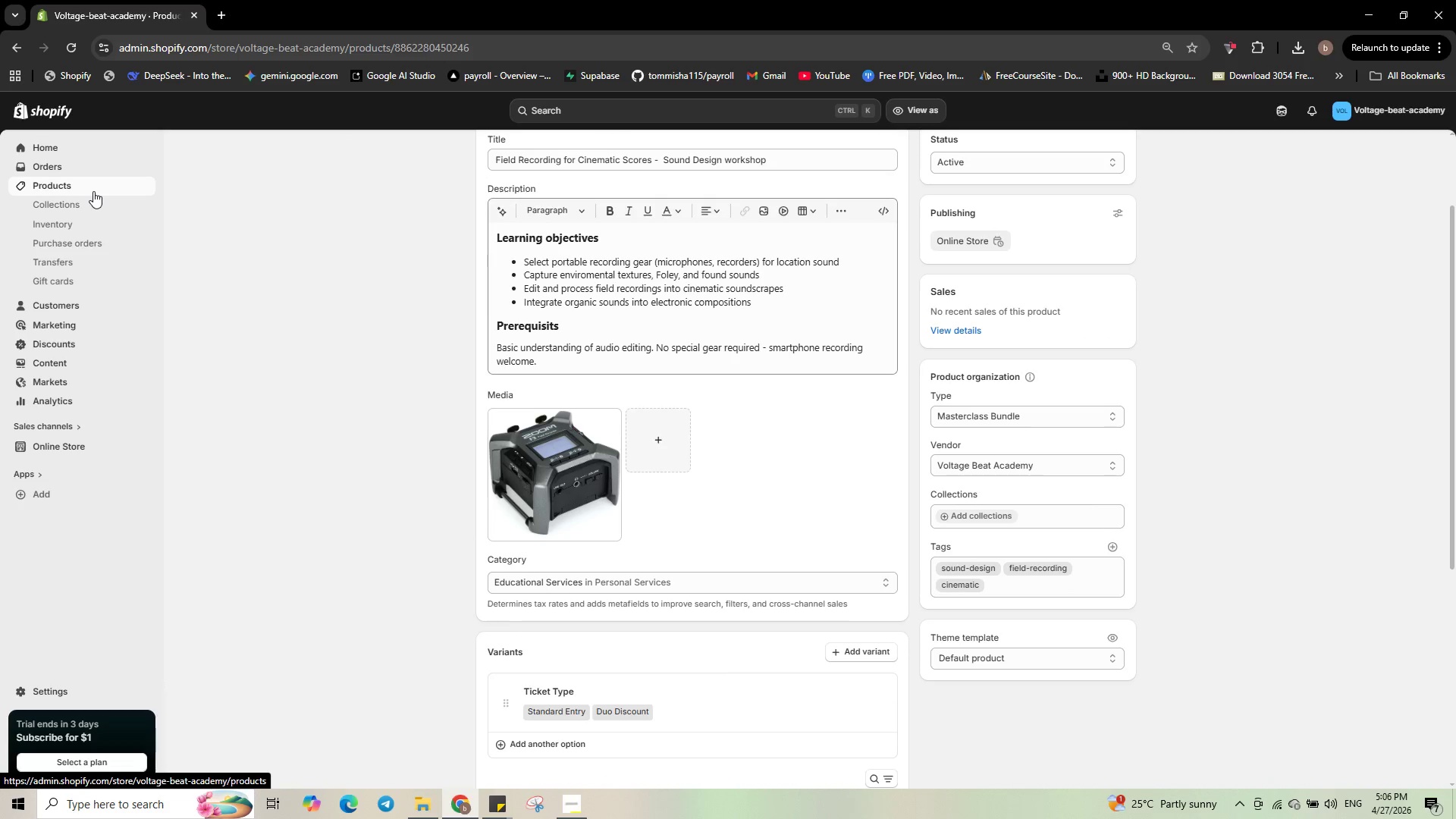 
left_click([93, 191])
 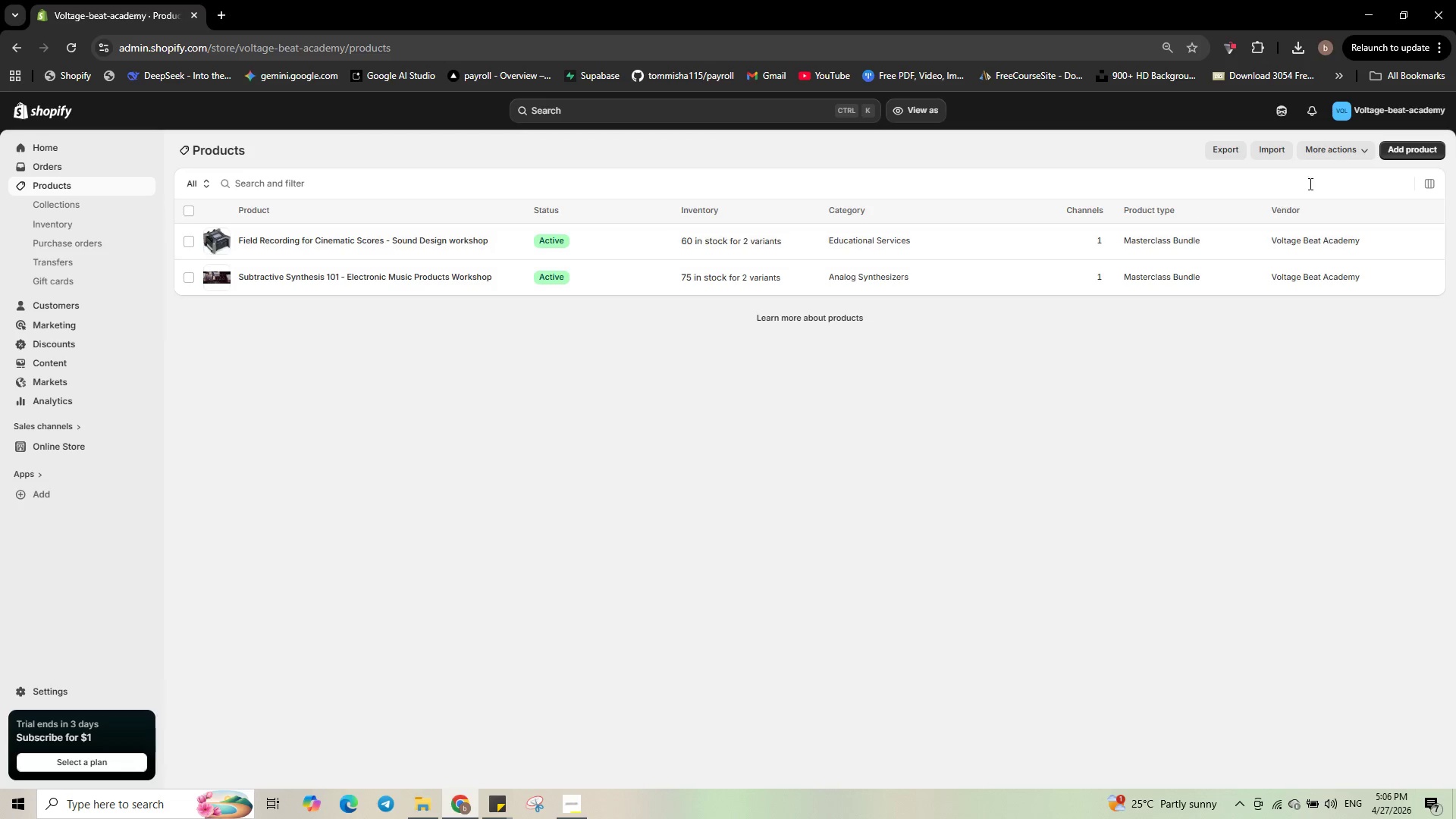 
left_click([1394, 155])
 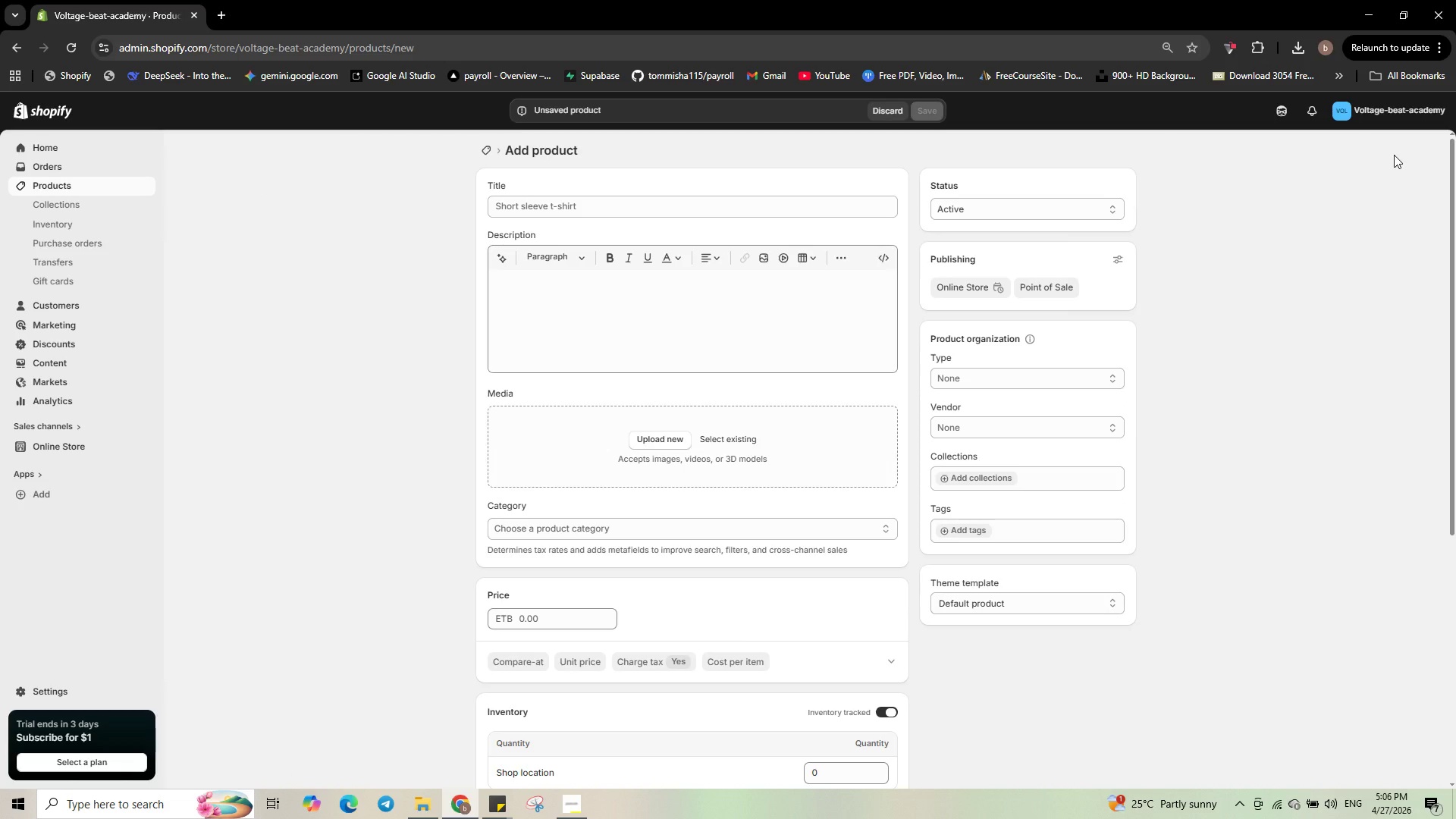 
wait(6.0)
 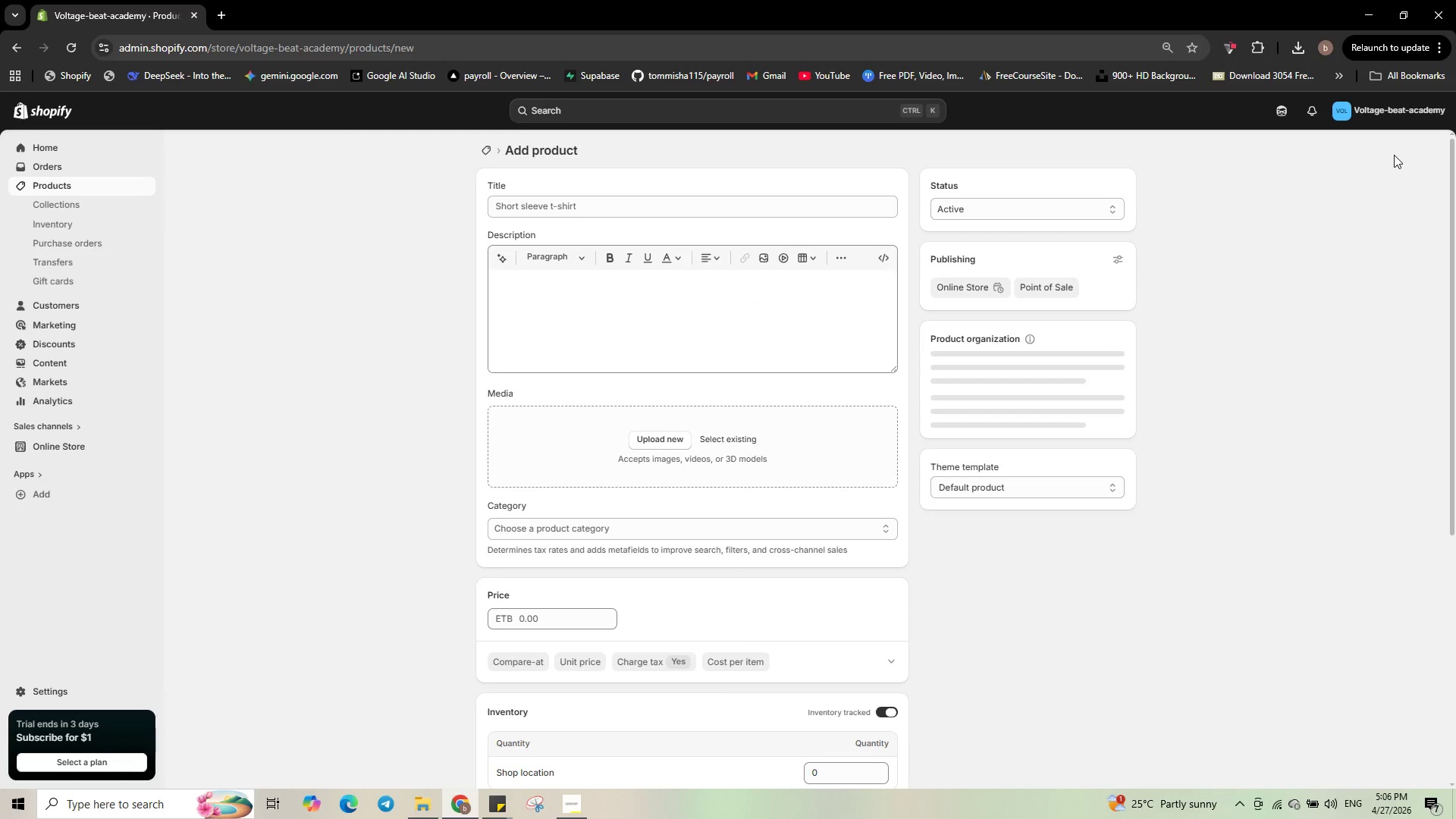 
left_click([809, 208])
 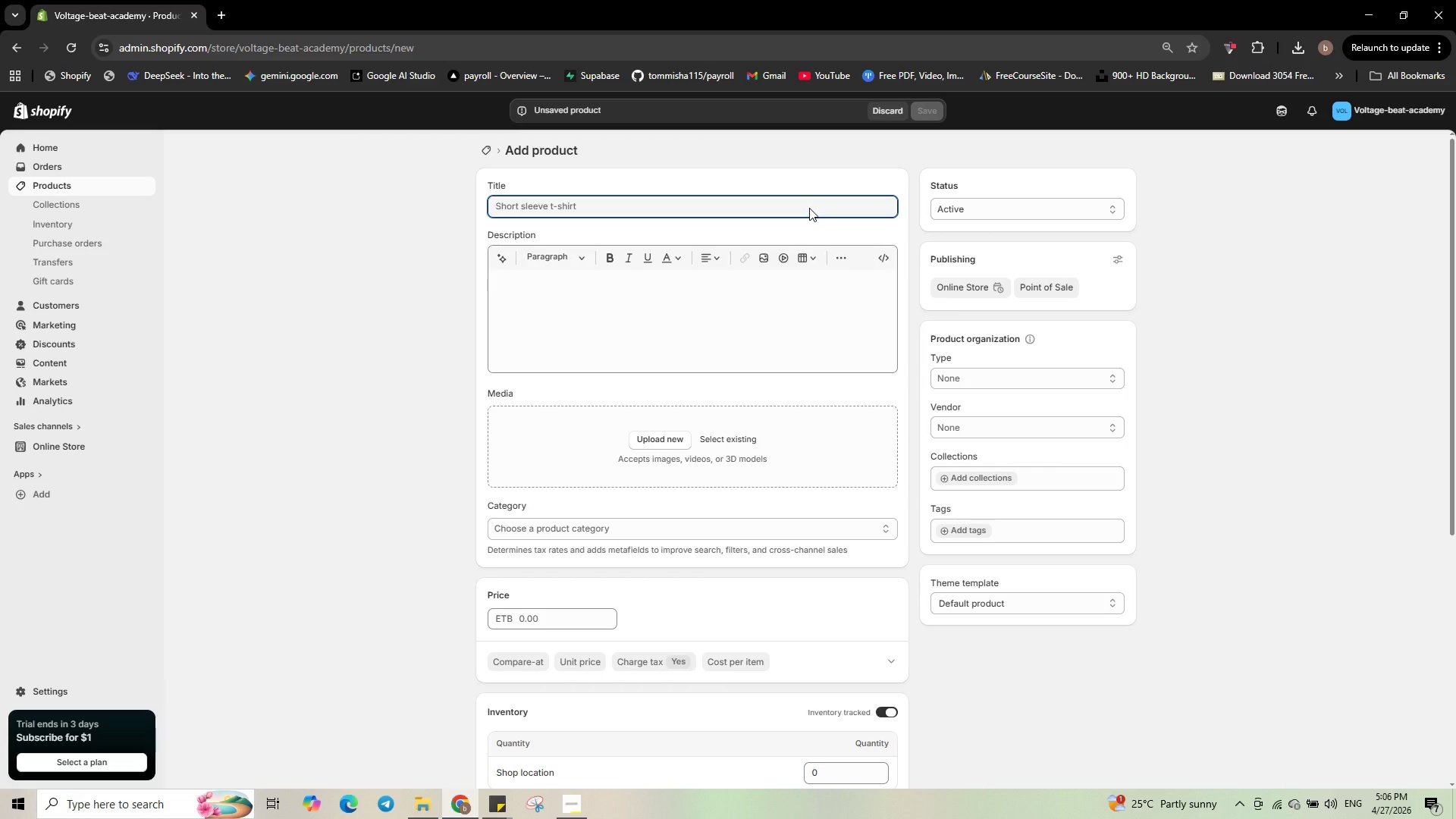 
wait(5.98)
 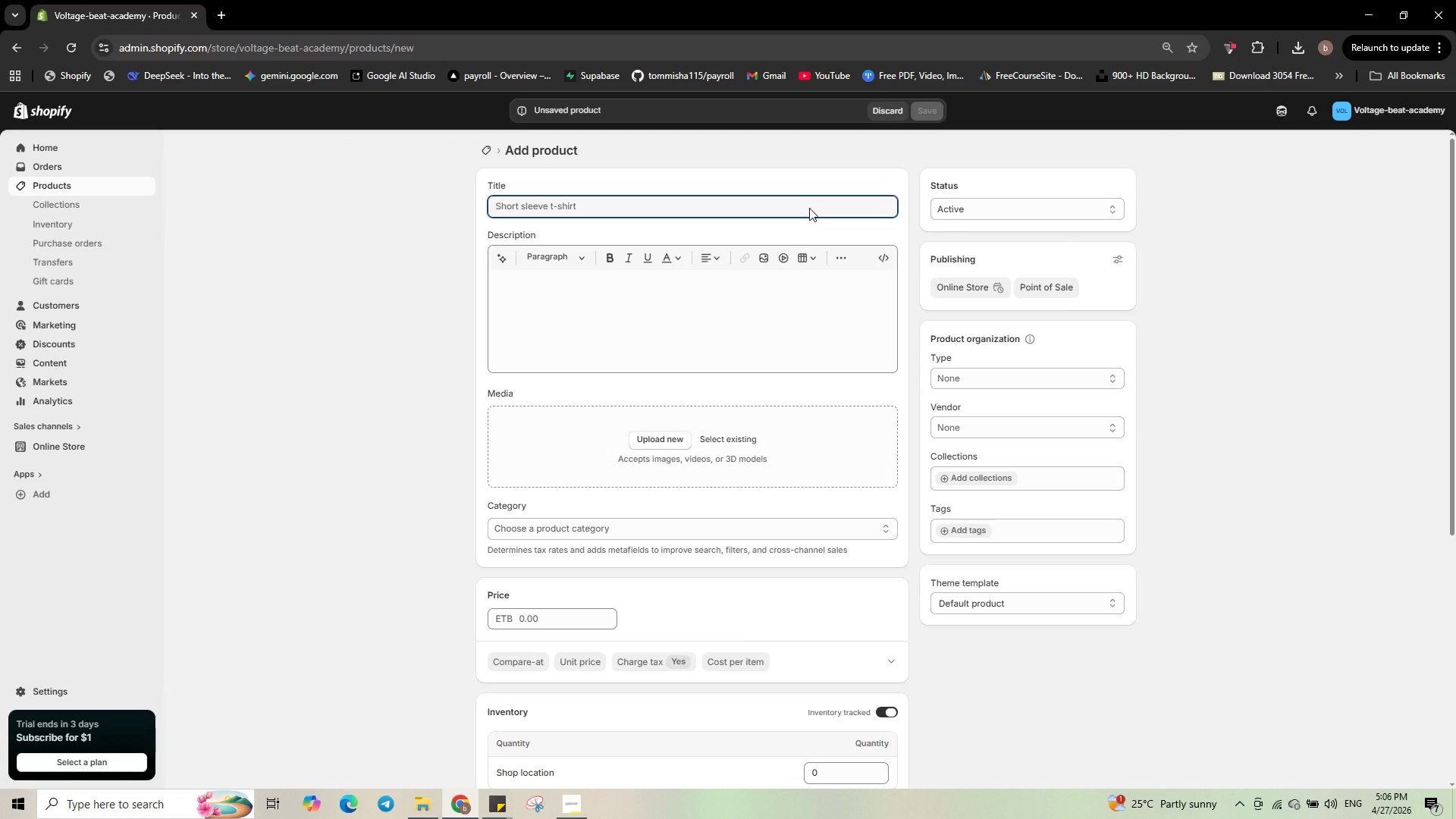 
type(Advanced Mixing & Mastering)
 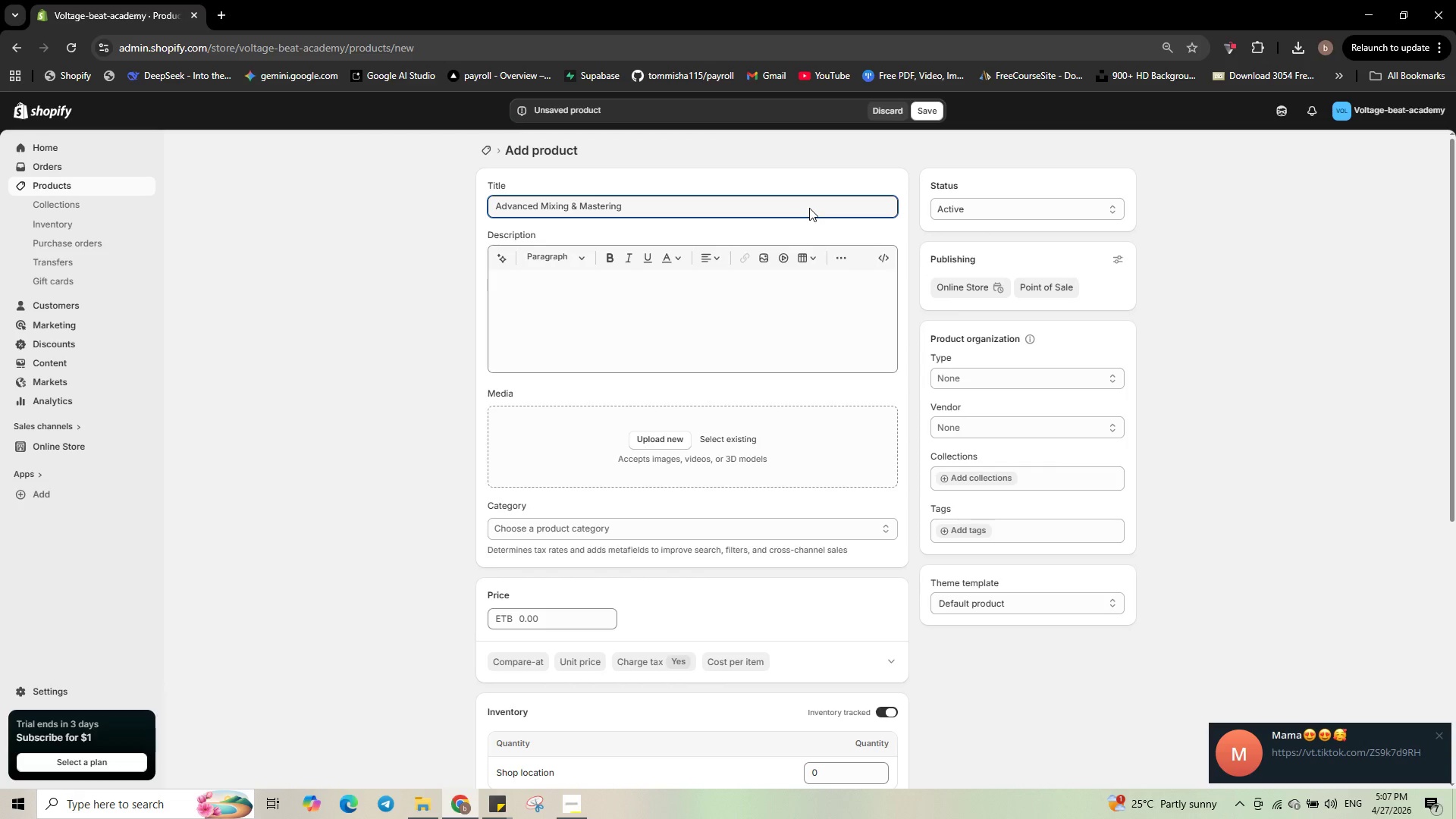 
key(Space)
 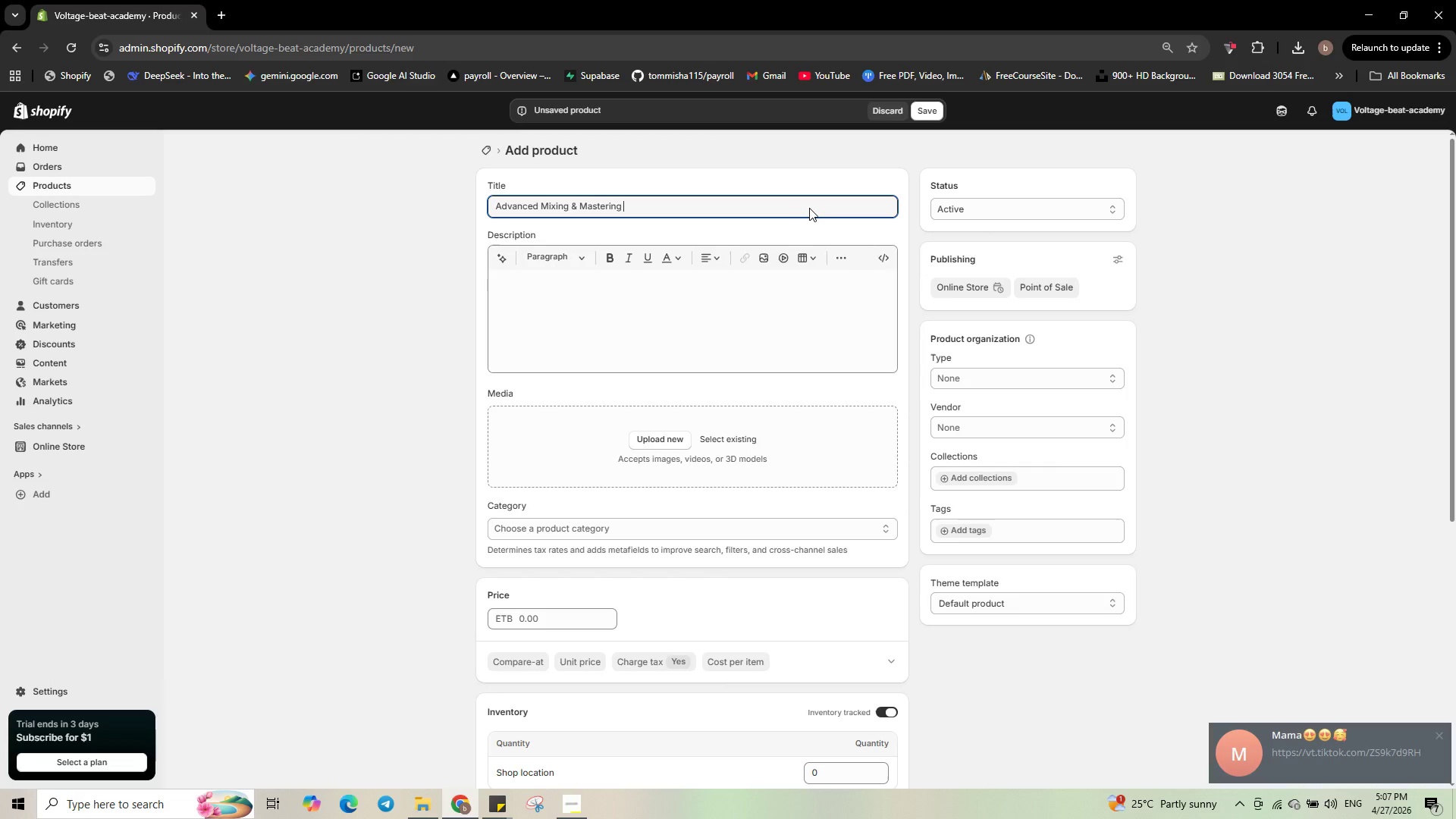 
key(Minus)
 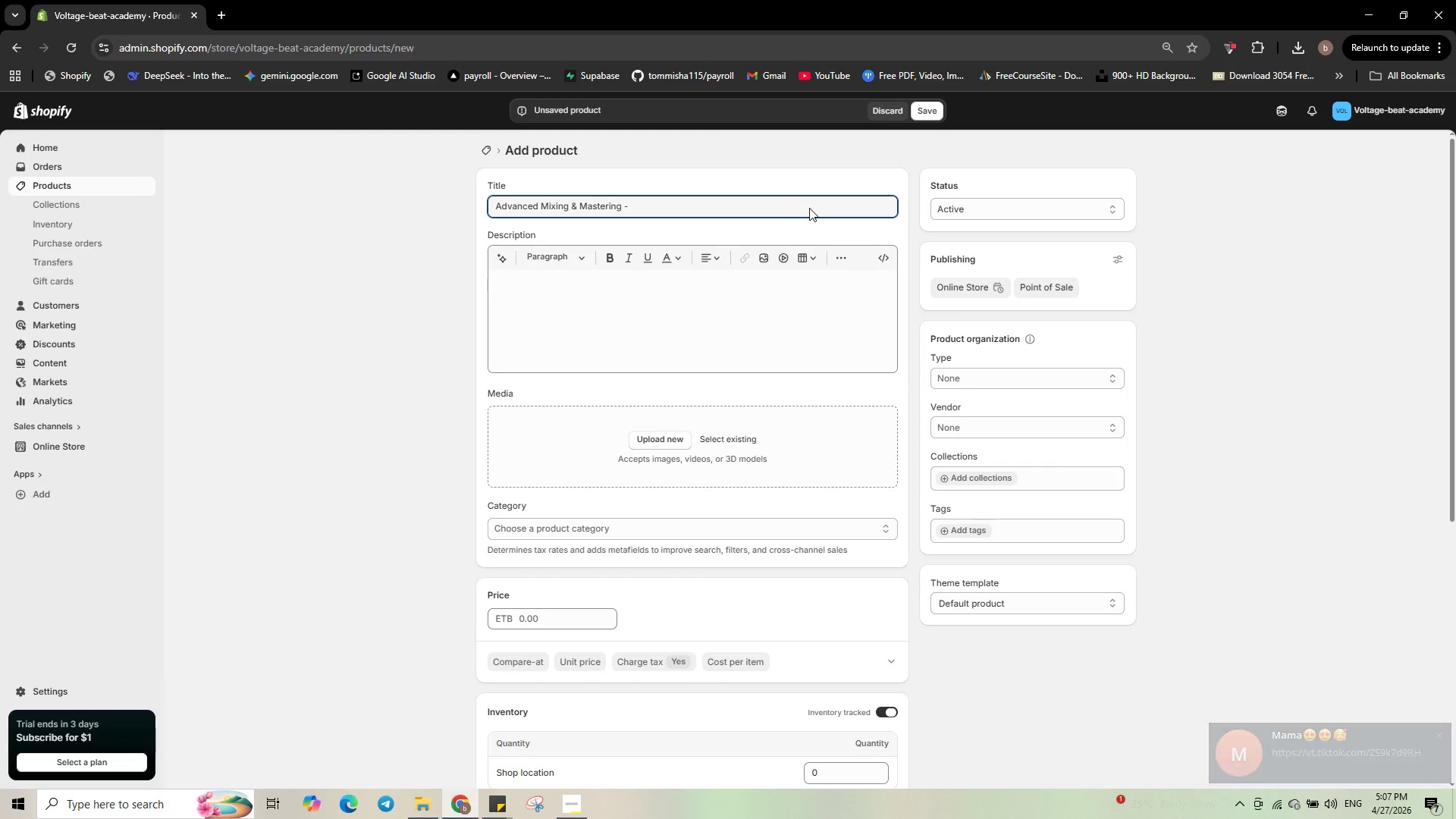 
key(Space)
 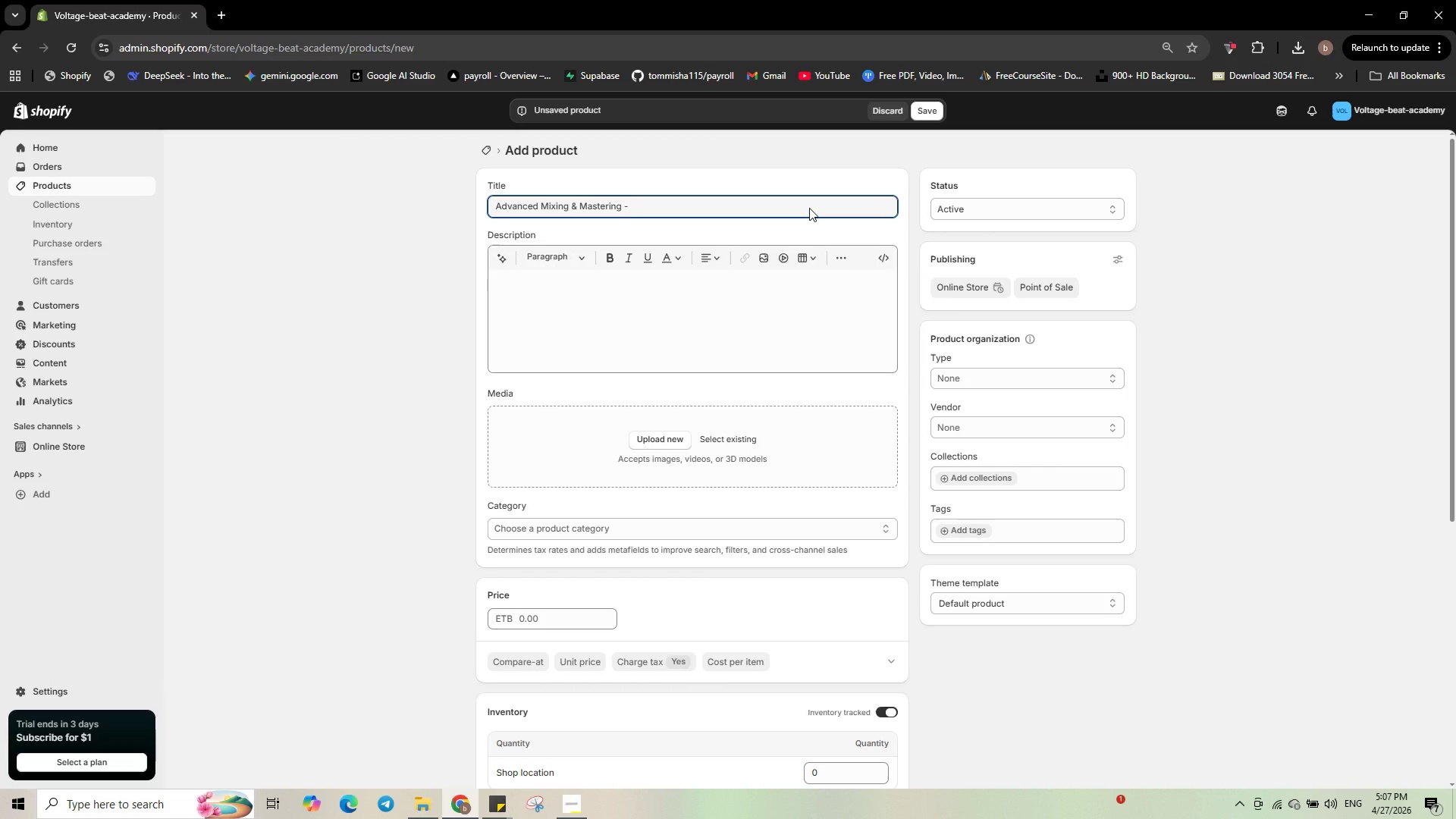 
wait(5.06)
 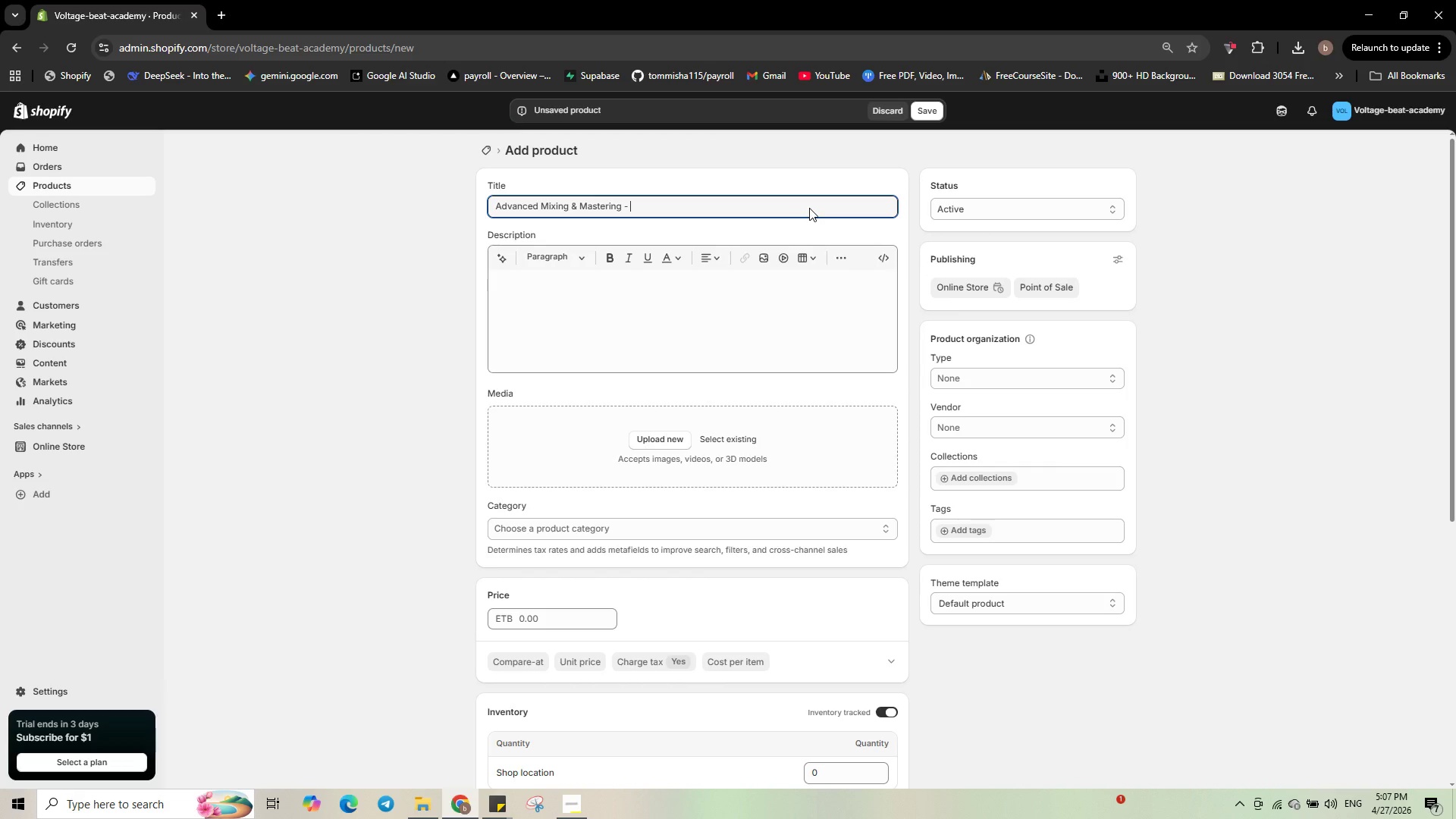 
type(Electronic Music )
 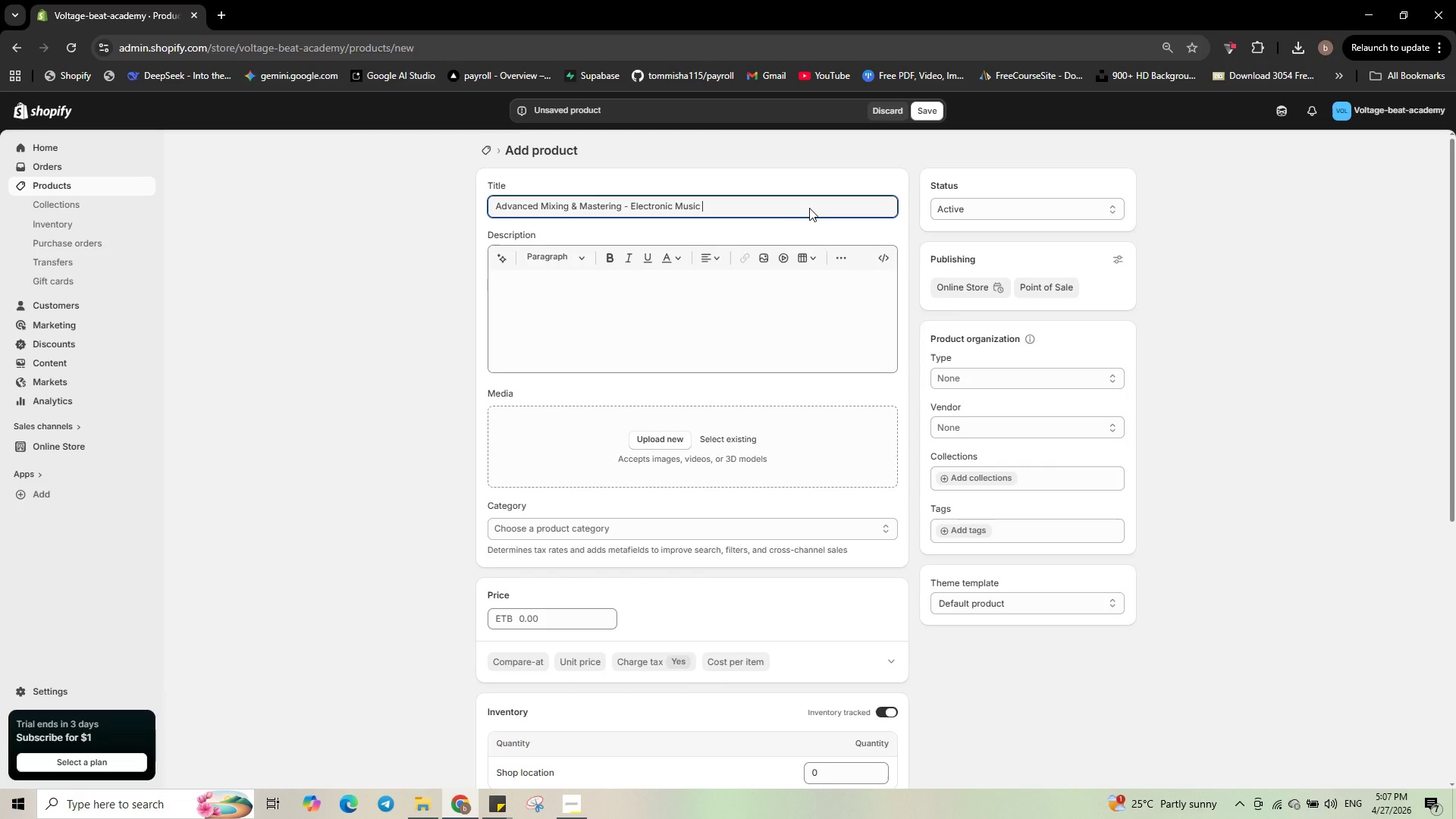 
wait(9.3)
 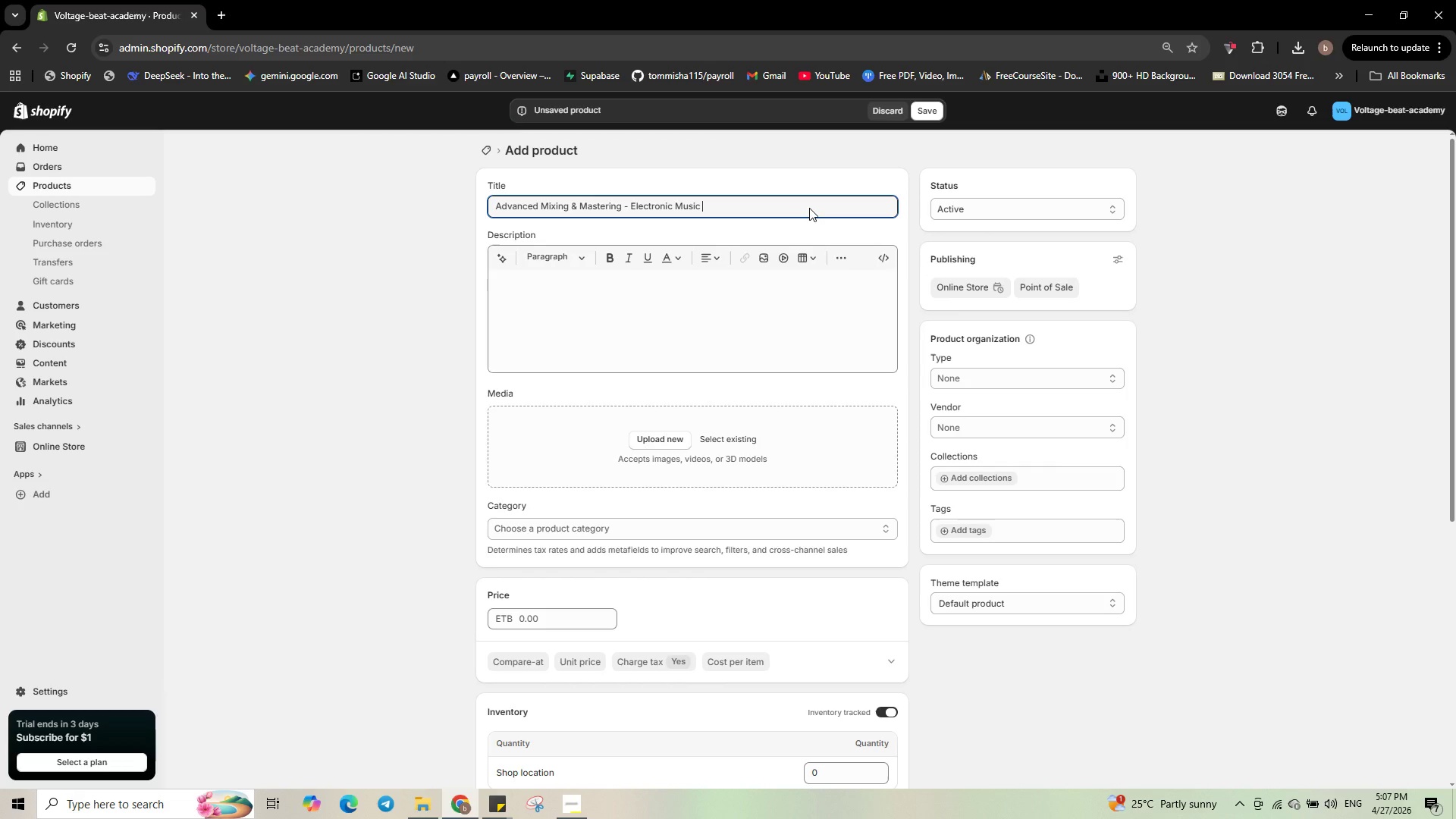 
type(production Workshop)
 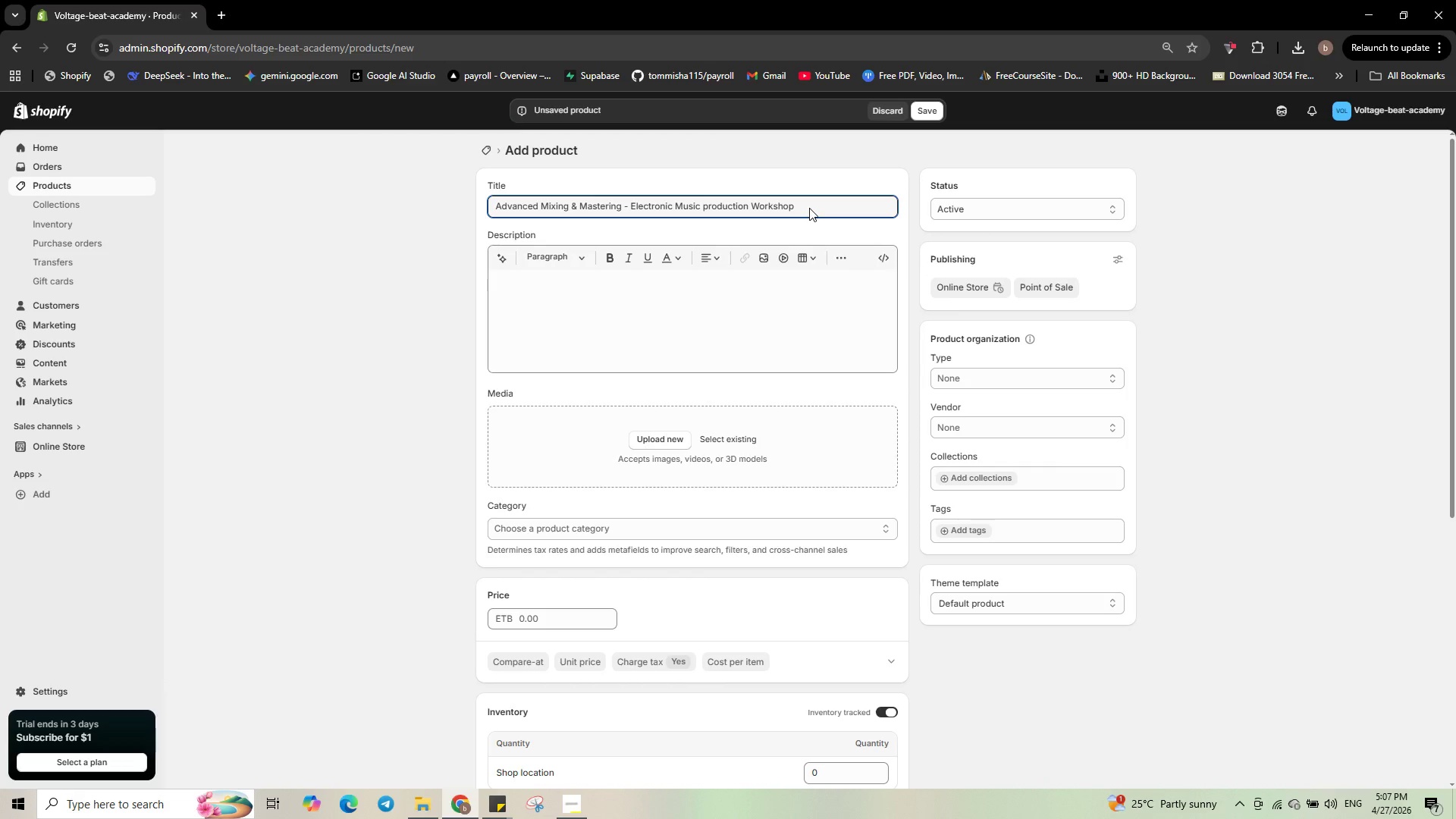 
left_click([709, 330])
 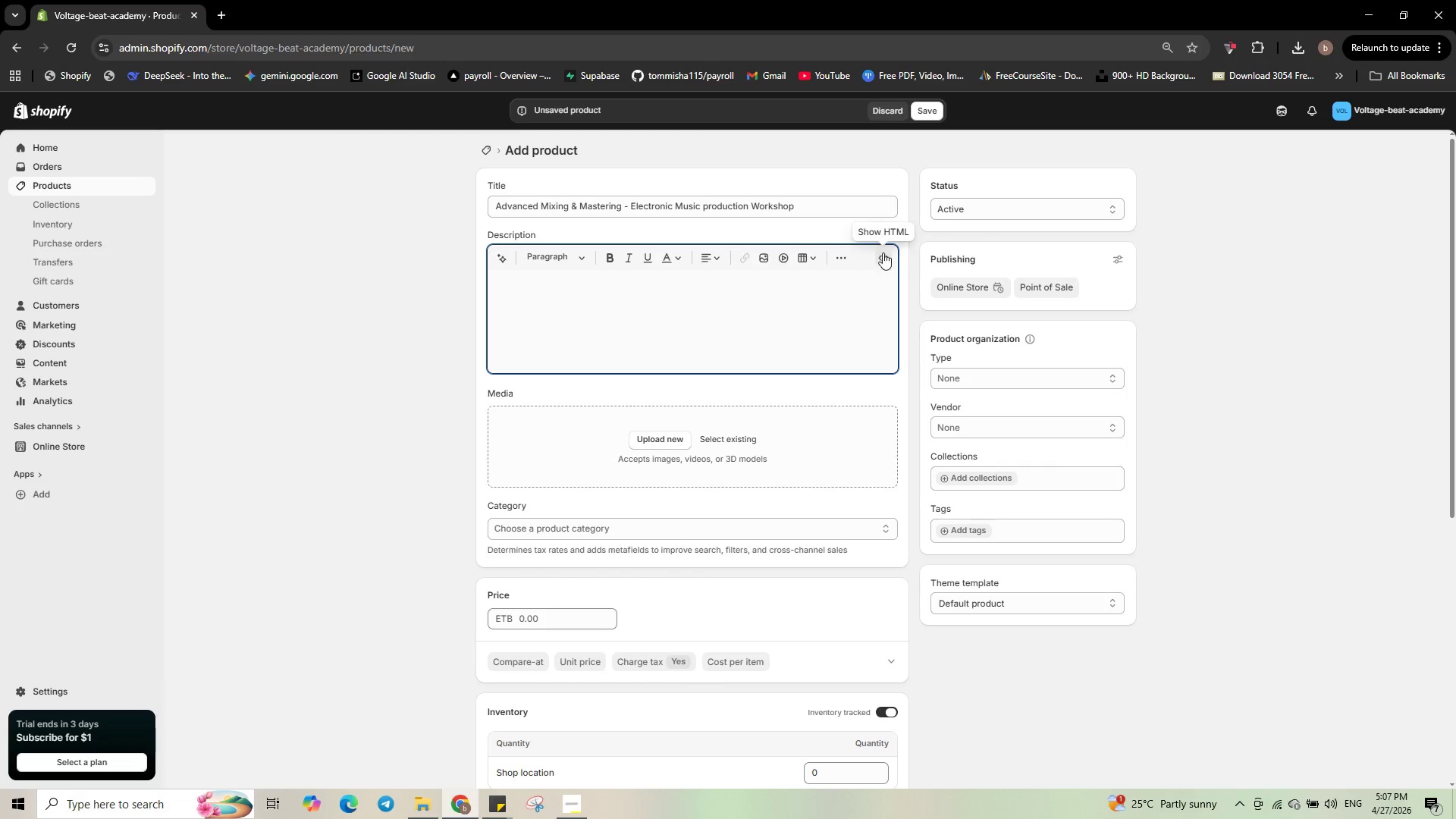 
left_click([884, 253])
 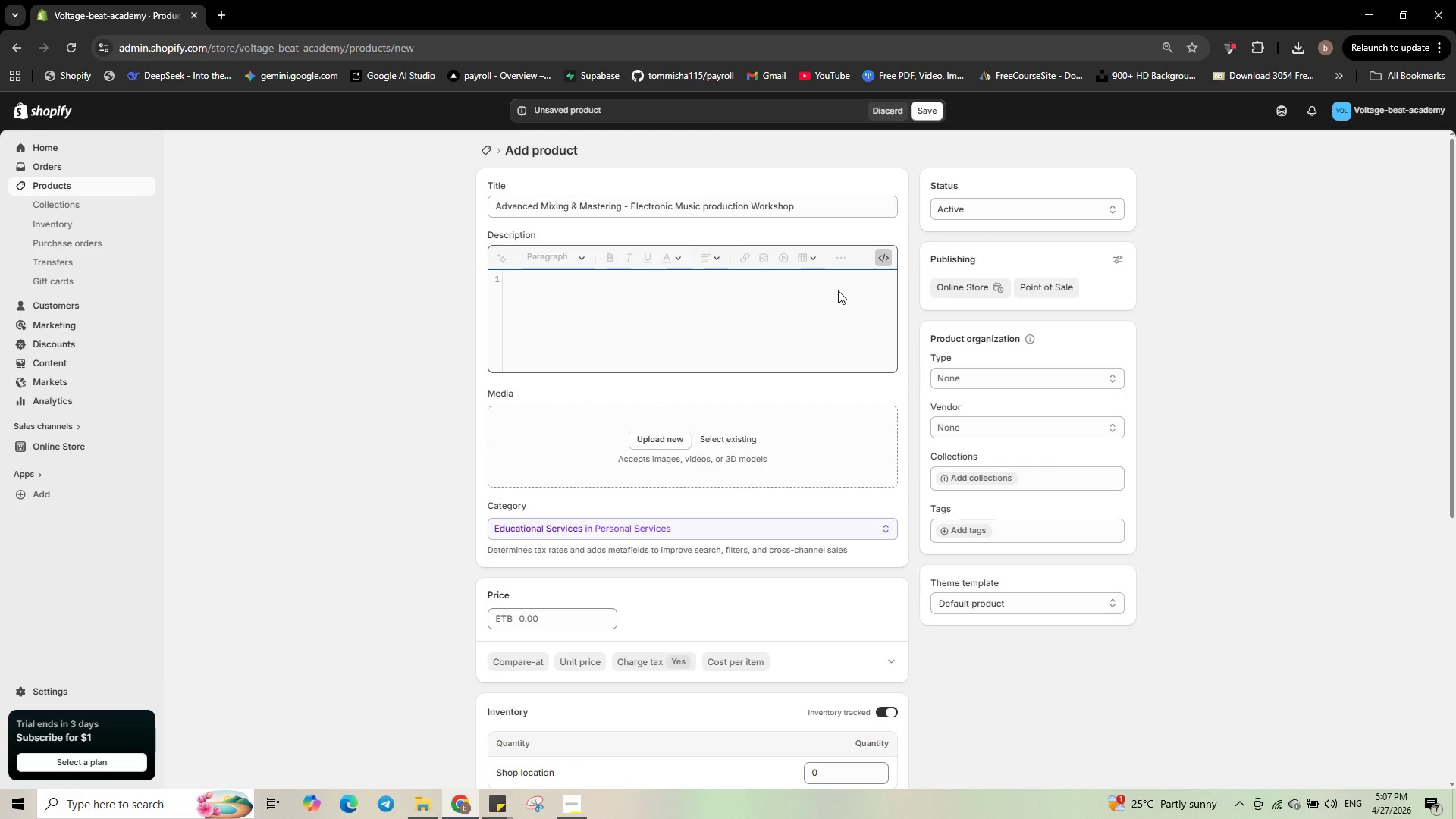 
wait(8.78)
 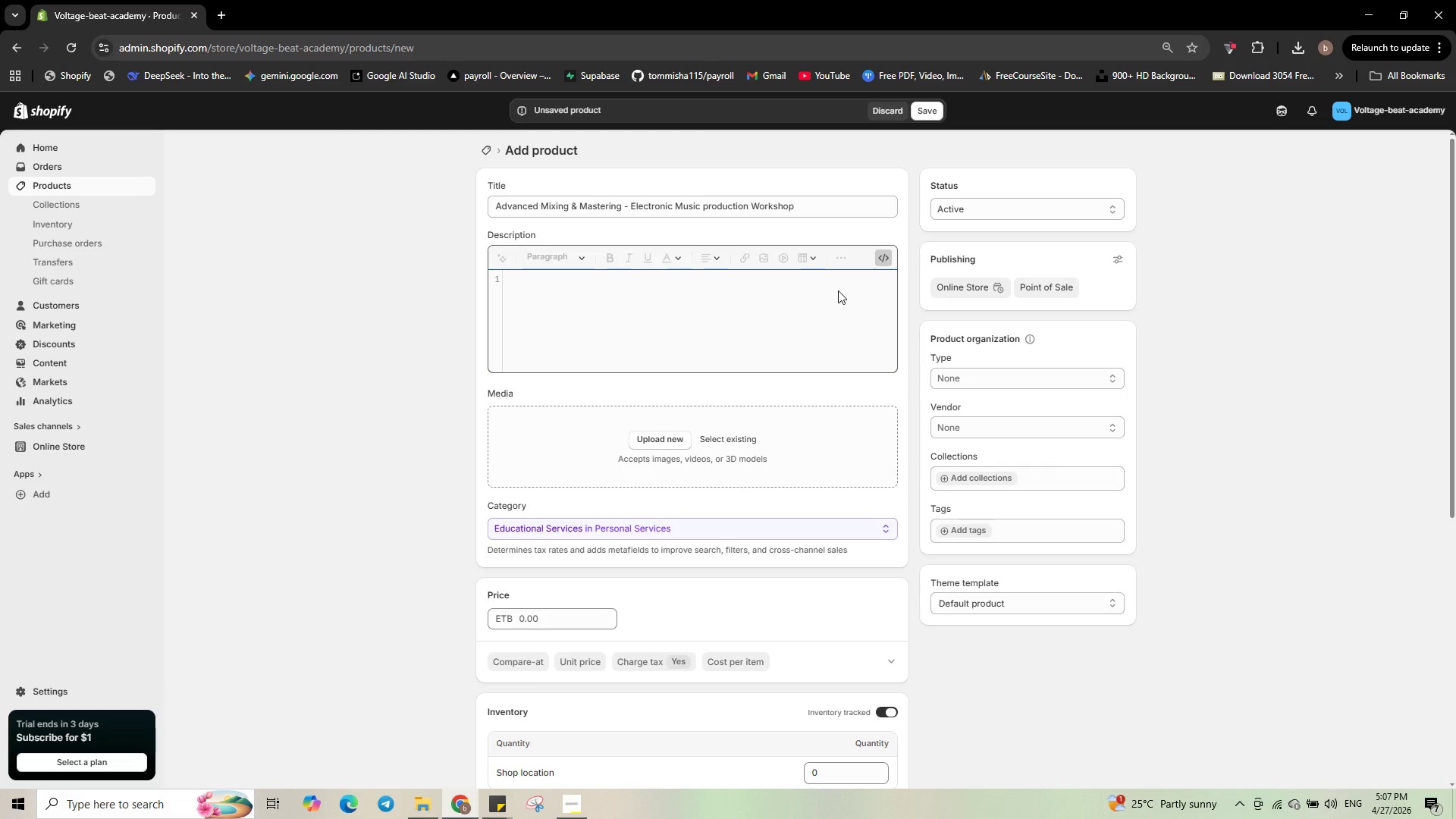 
type(<h3>)
 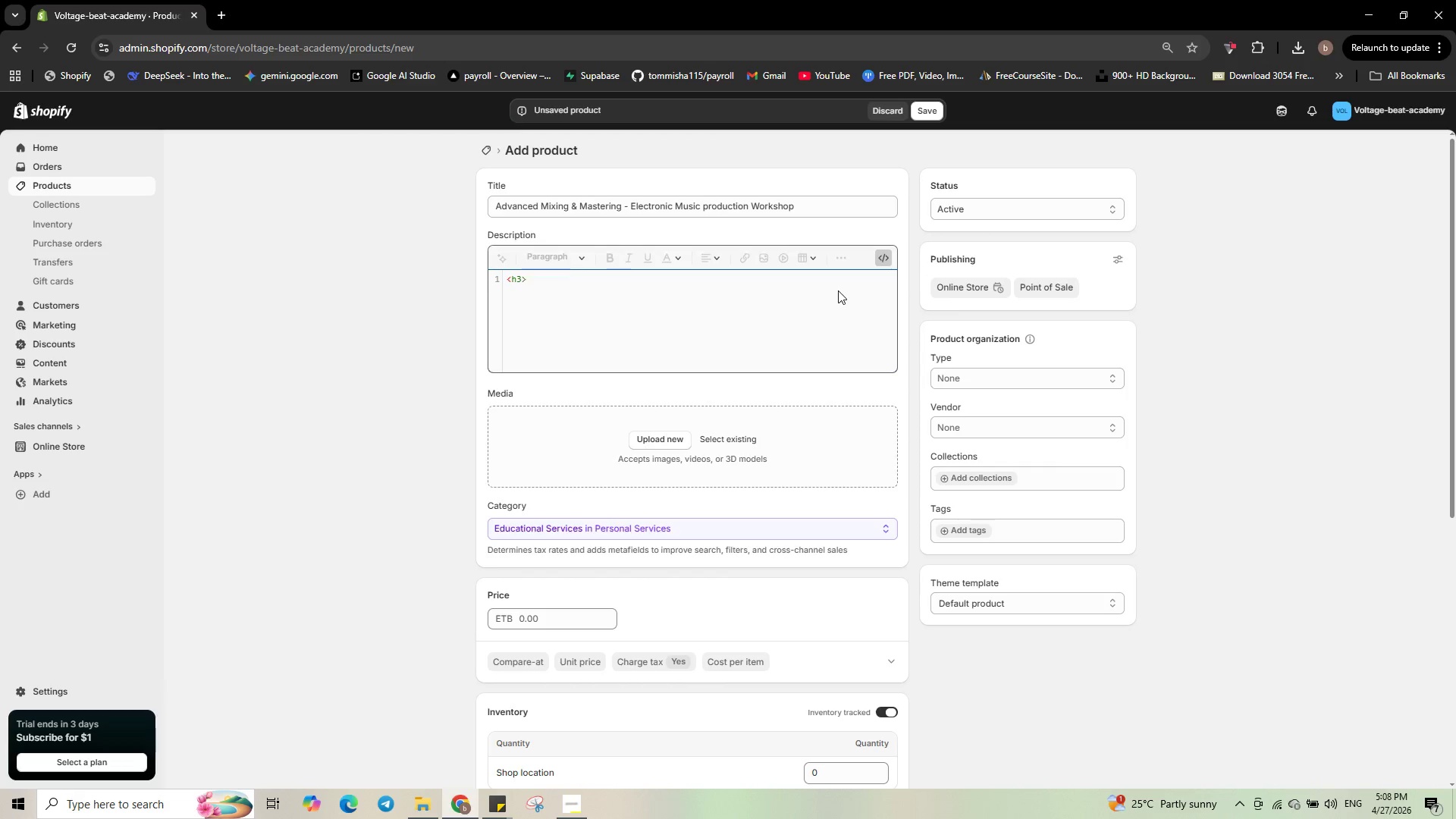 
key(Enter)
 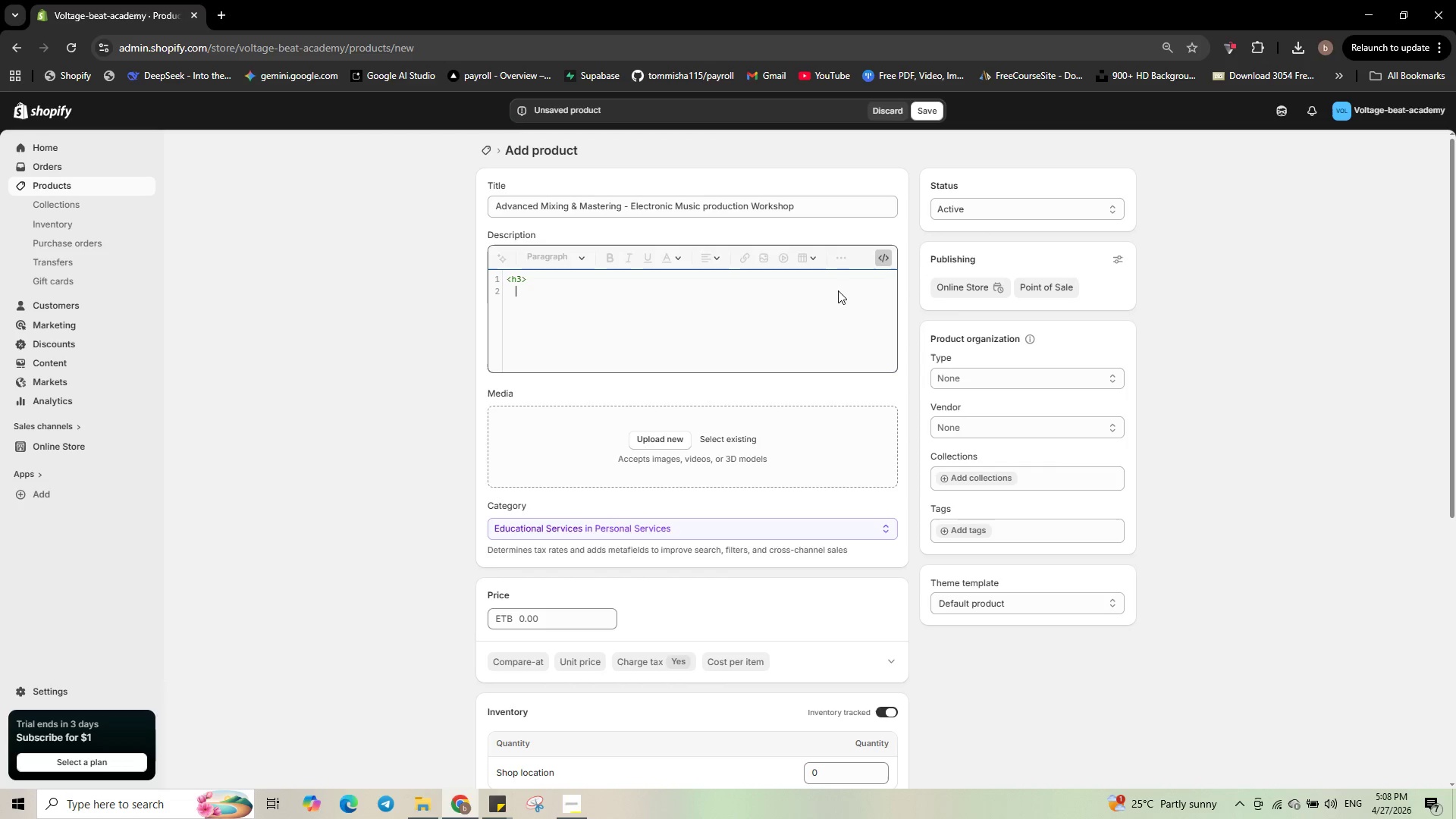 
key(Backspace)
type(Lear)
key(Backspace)
key(Backspace)
key(Backspace)
key(Backspace)
key(Backspace)
type(l)
key(Backspace)
type(Learning Objectives</h3>)
 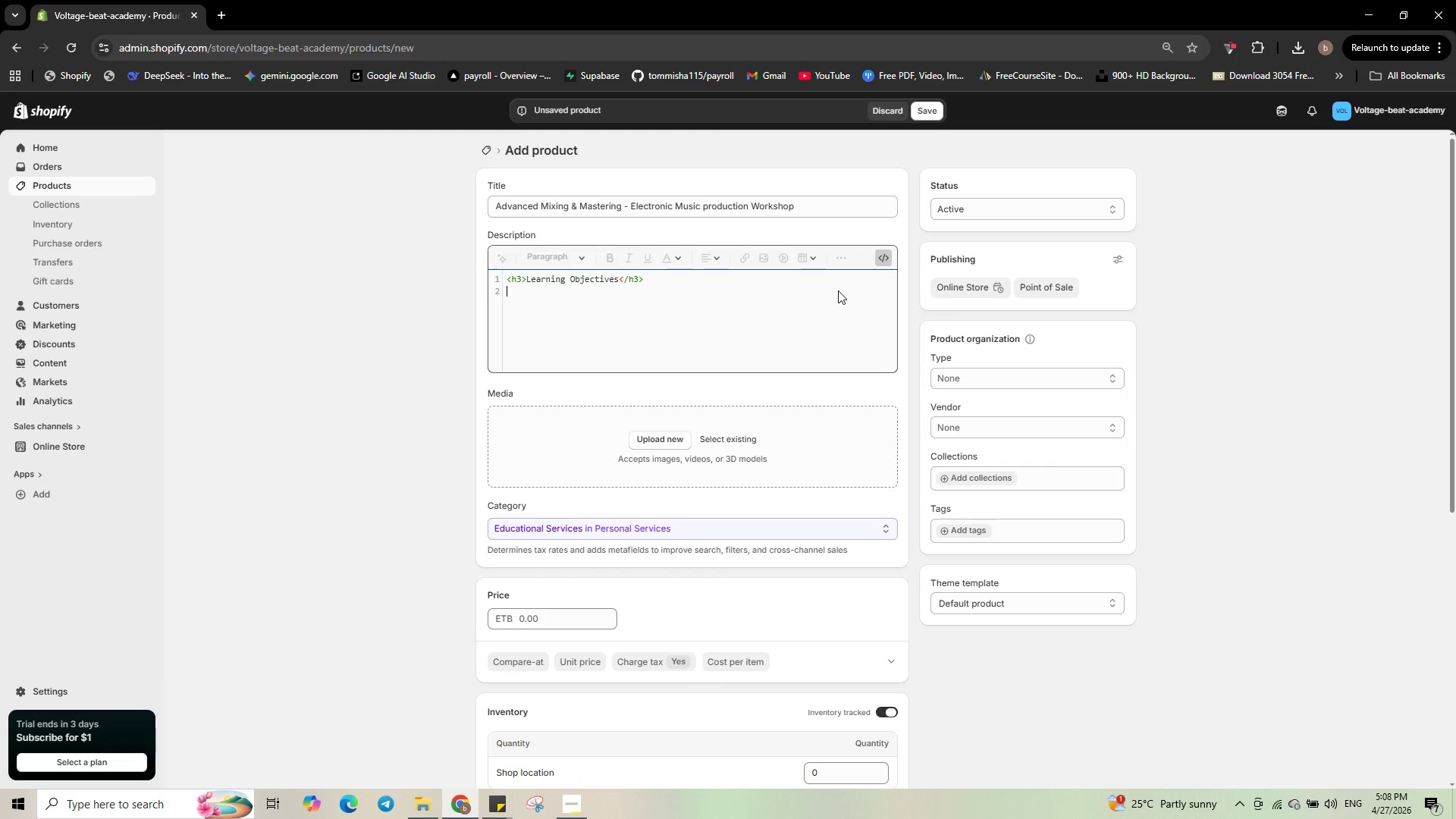 
 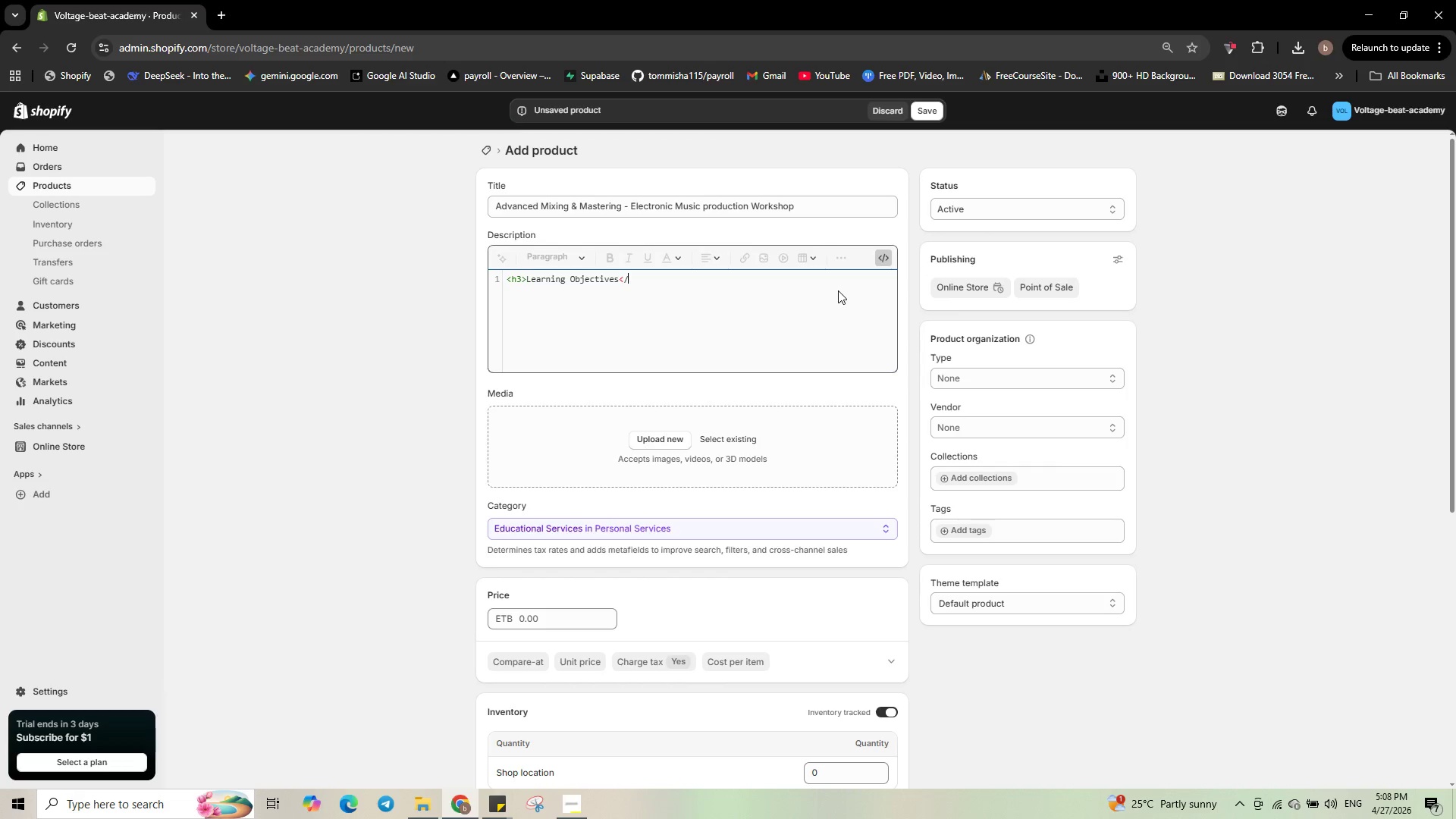 
key(Enter)
 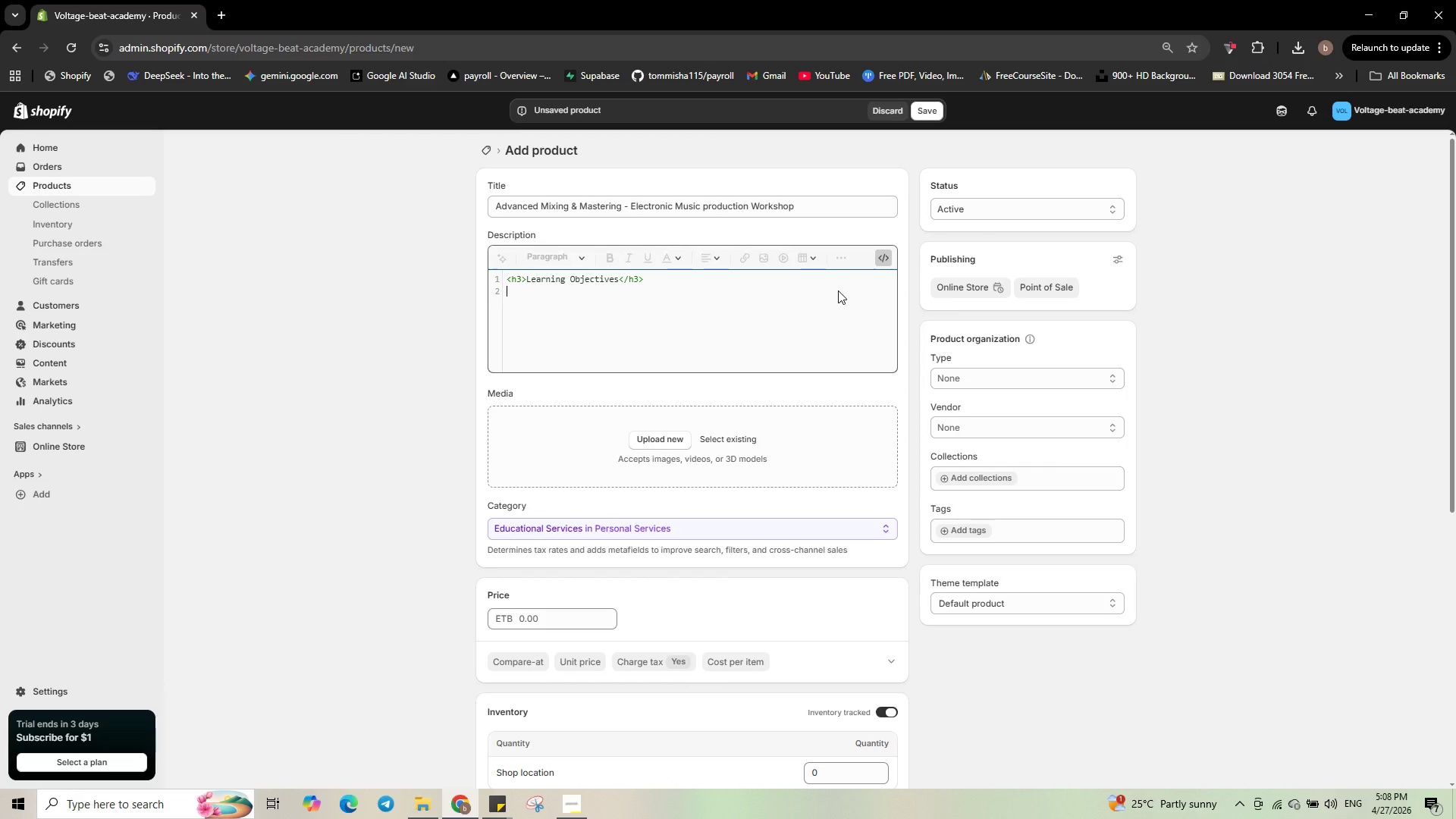 
type(ul>)
 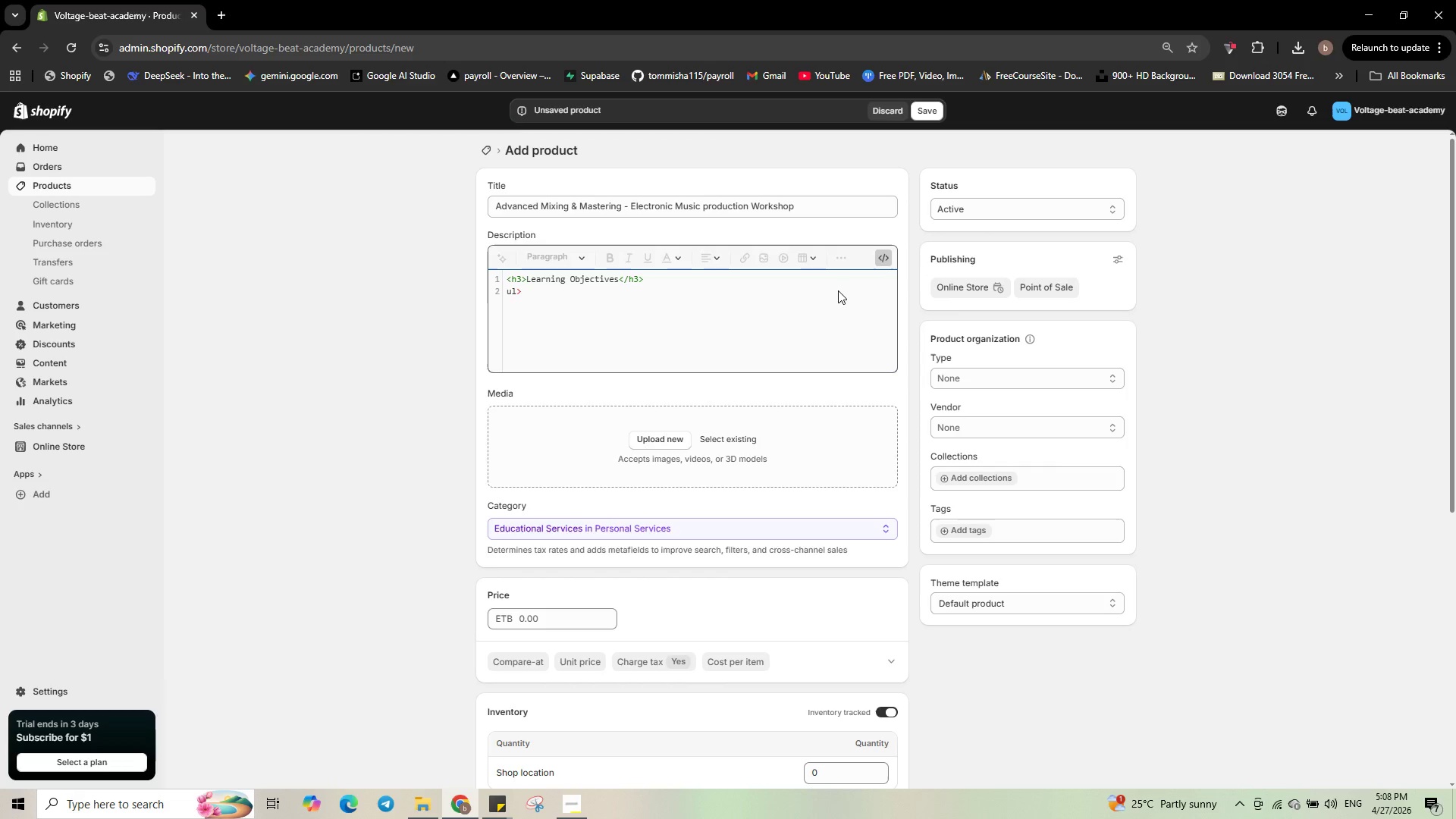 
key(Enter)
 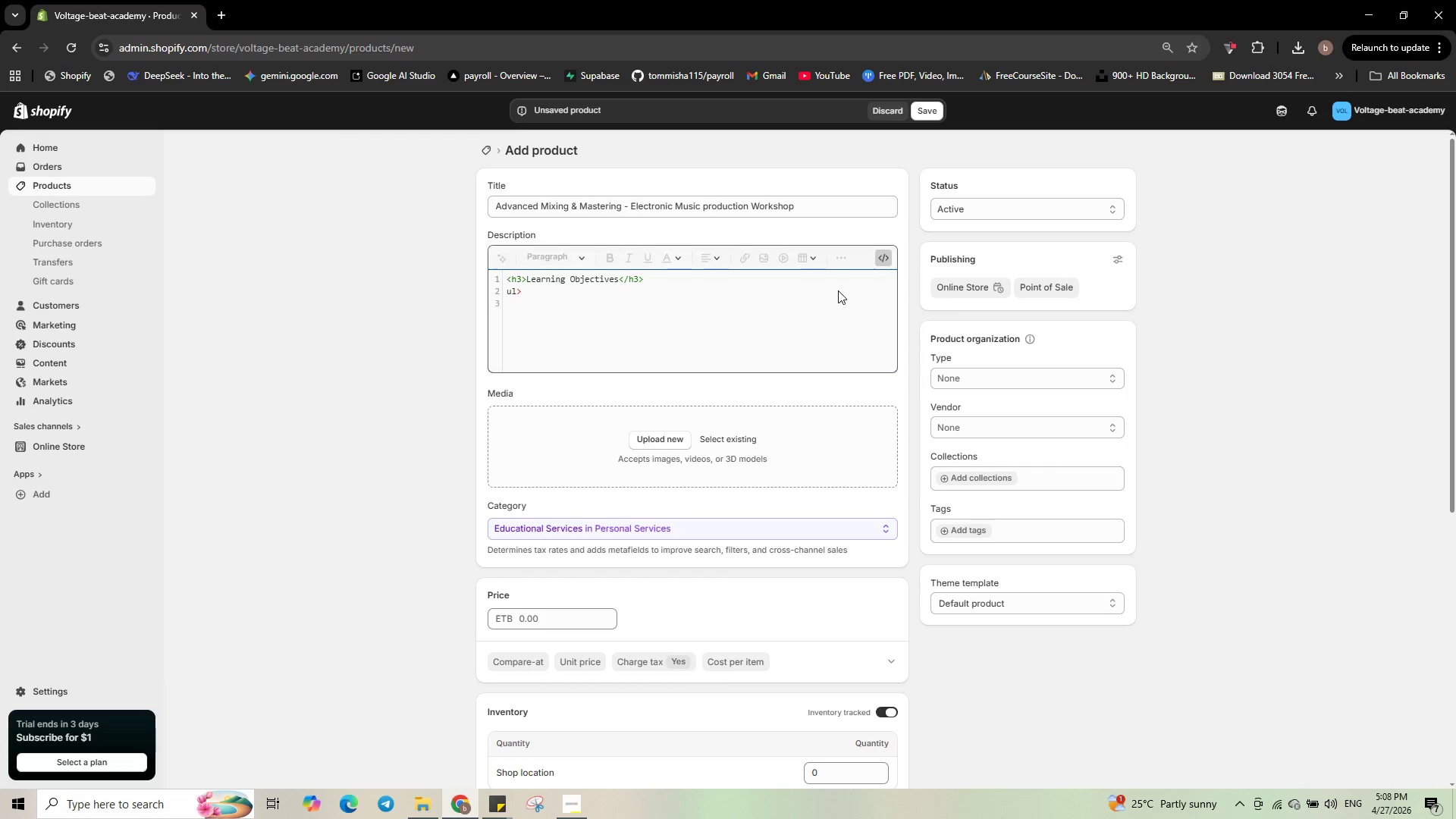 
key(ArrowUp)
 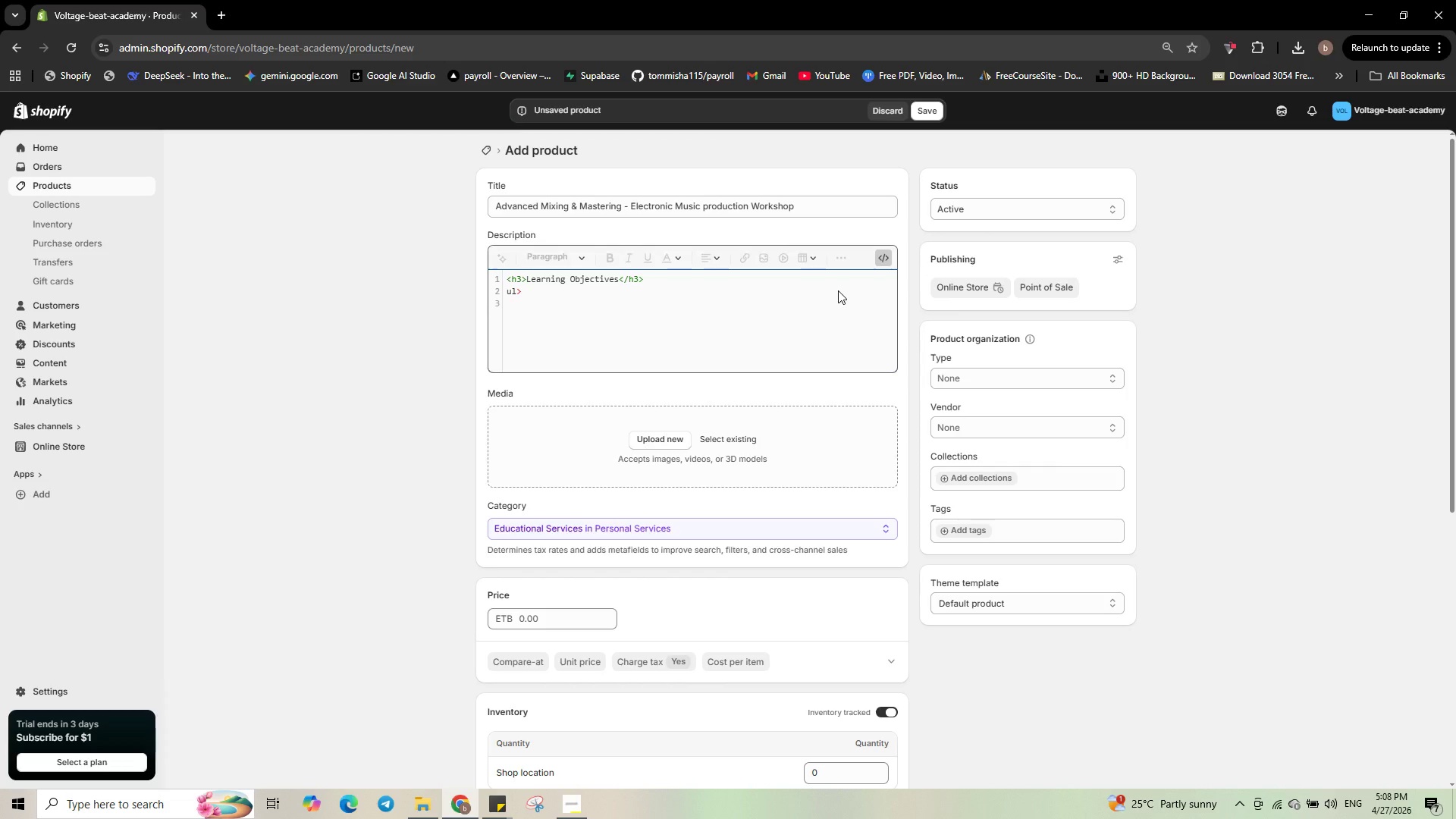 
key(Shift+Comma)
 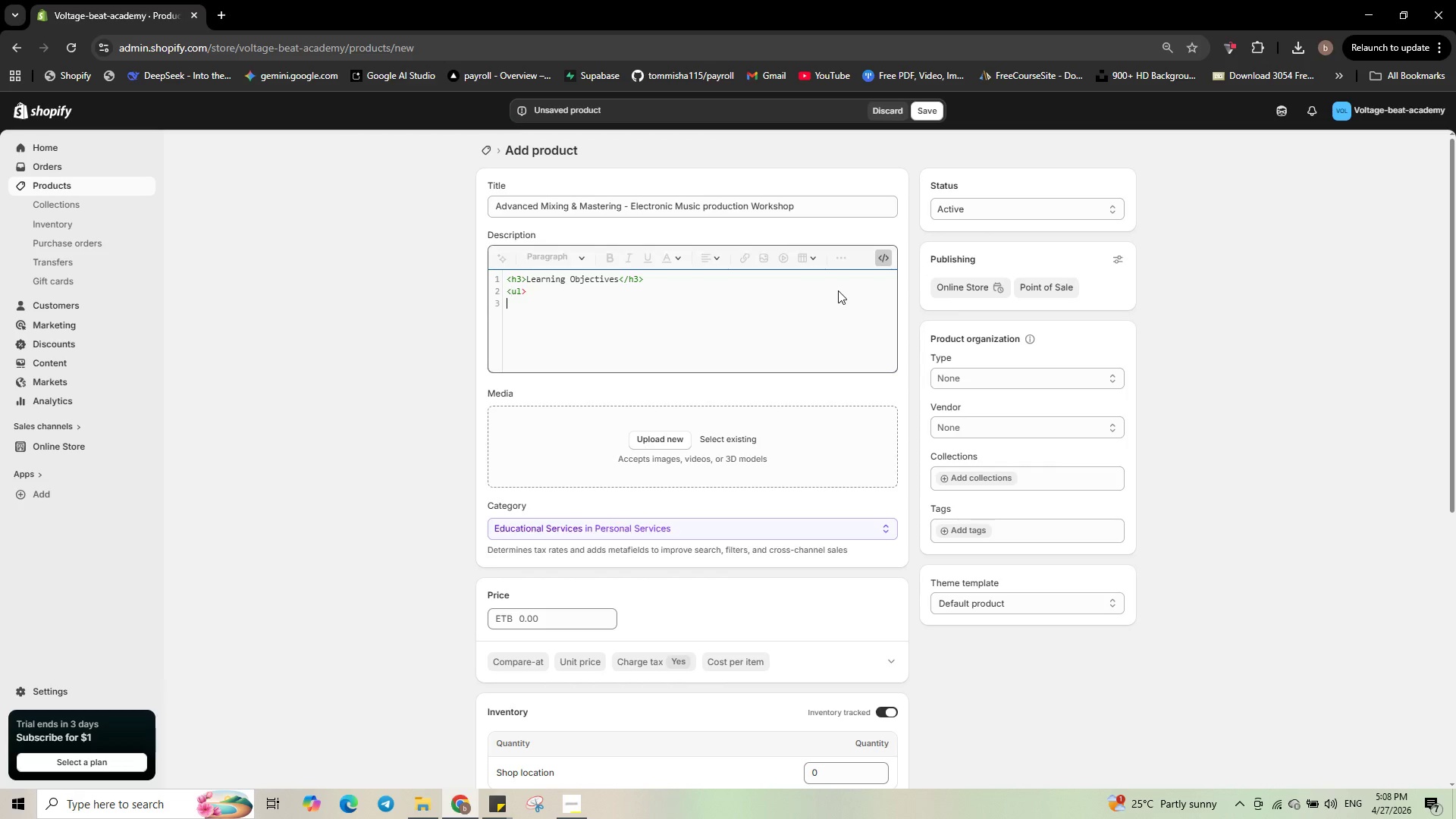 
key(ArrowDown)
 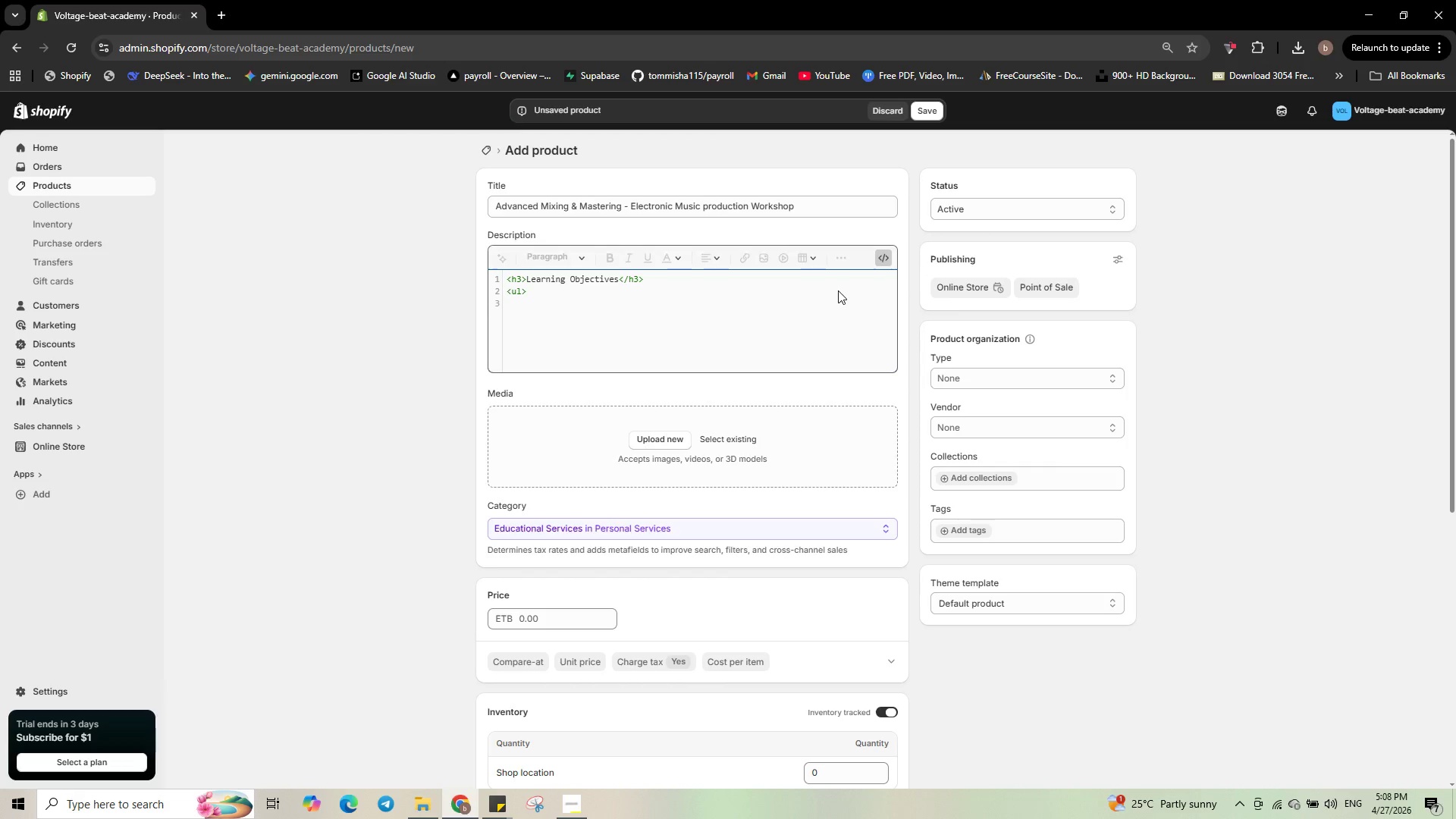 
type(<li>)
 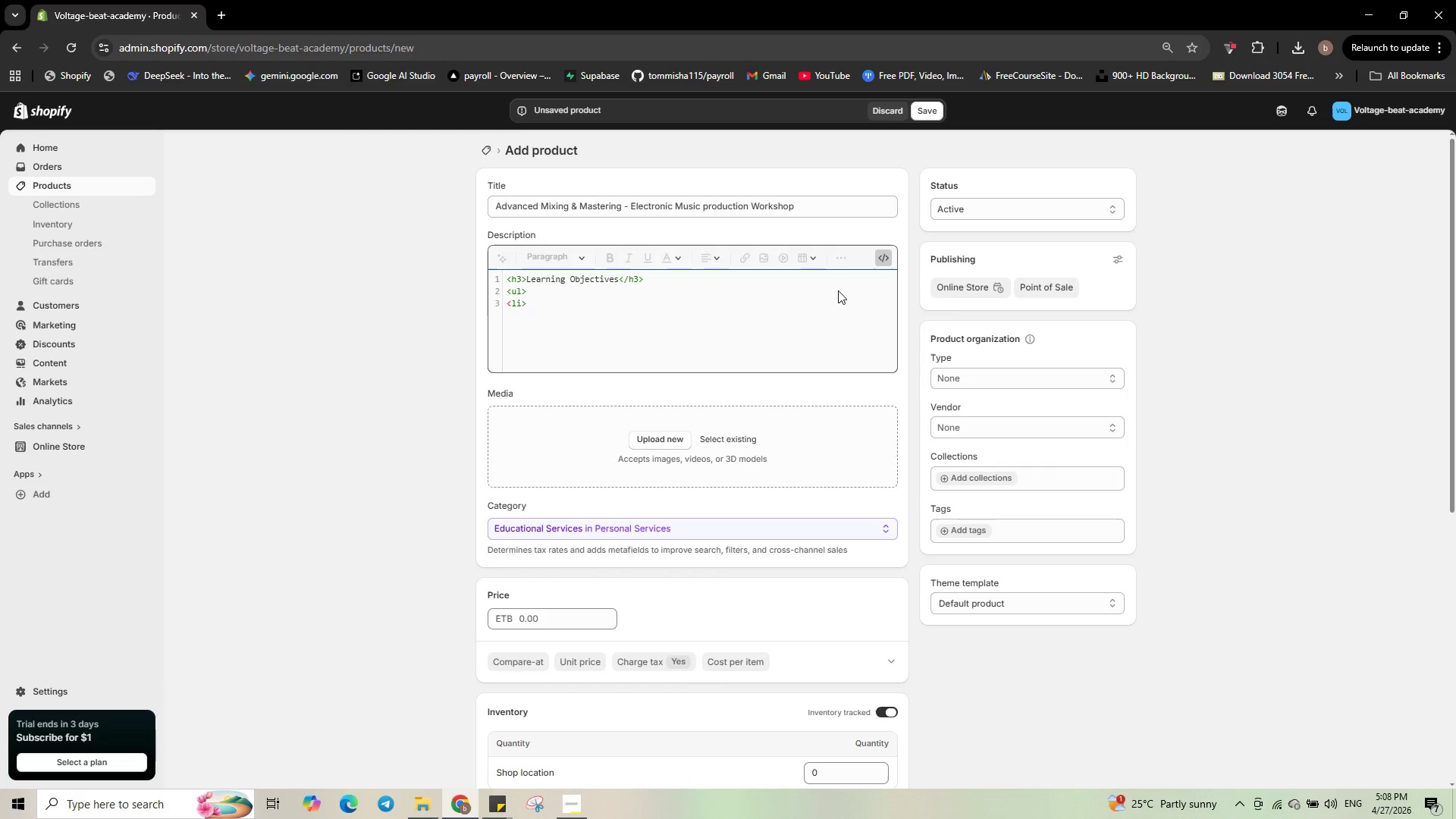 
key(Enter)
 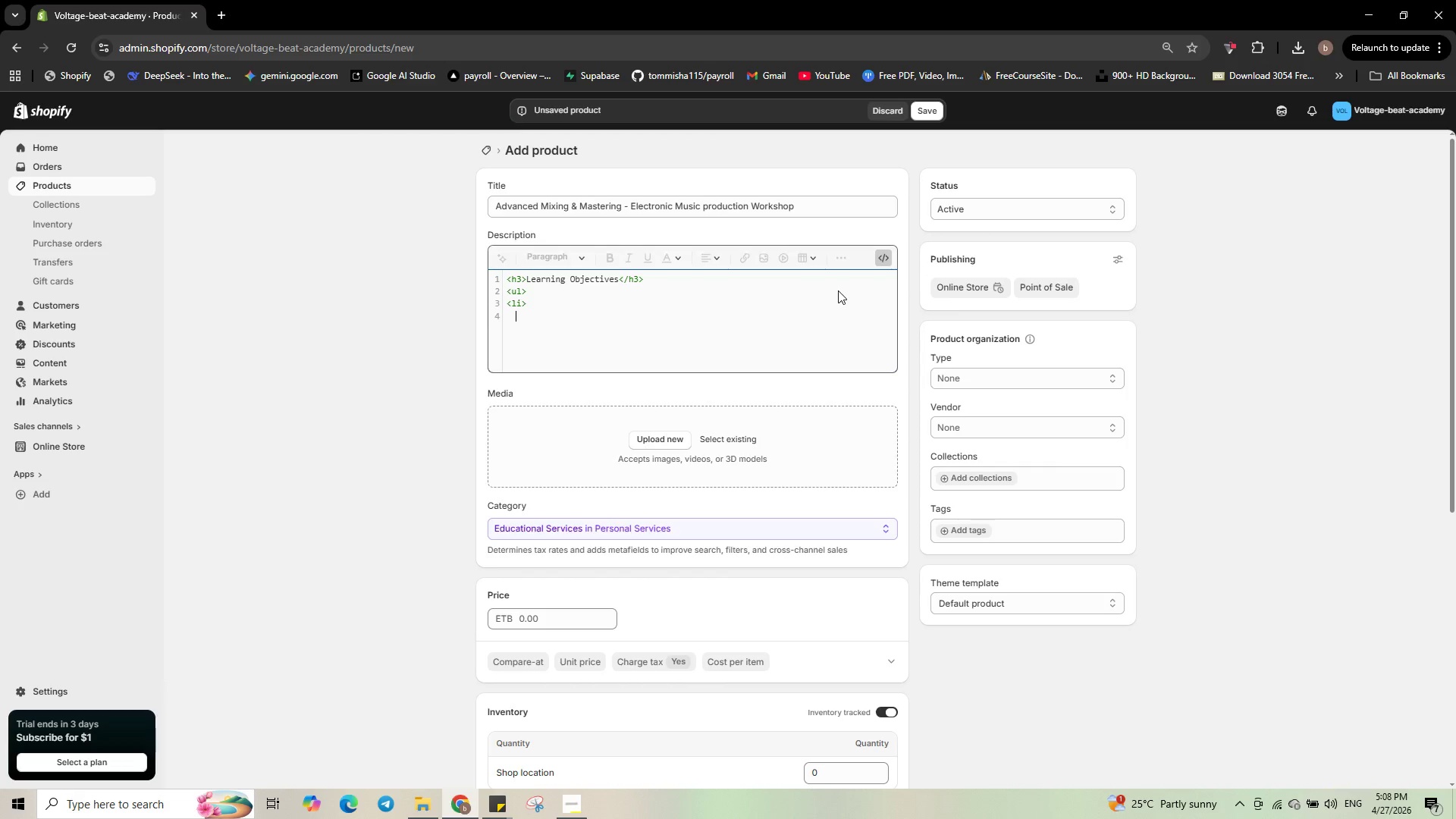 
type(<)
key(Backspace)
key(Backspace)
type(E)
key(Backspace)
key(Backspace)
type(EQ subtraction and frequency maskinf)
key(Backspace)
type(g analysis<li)
 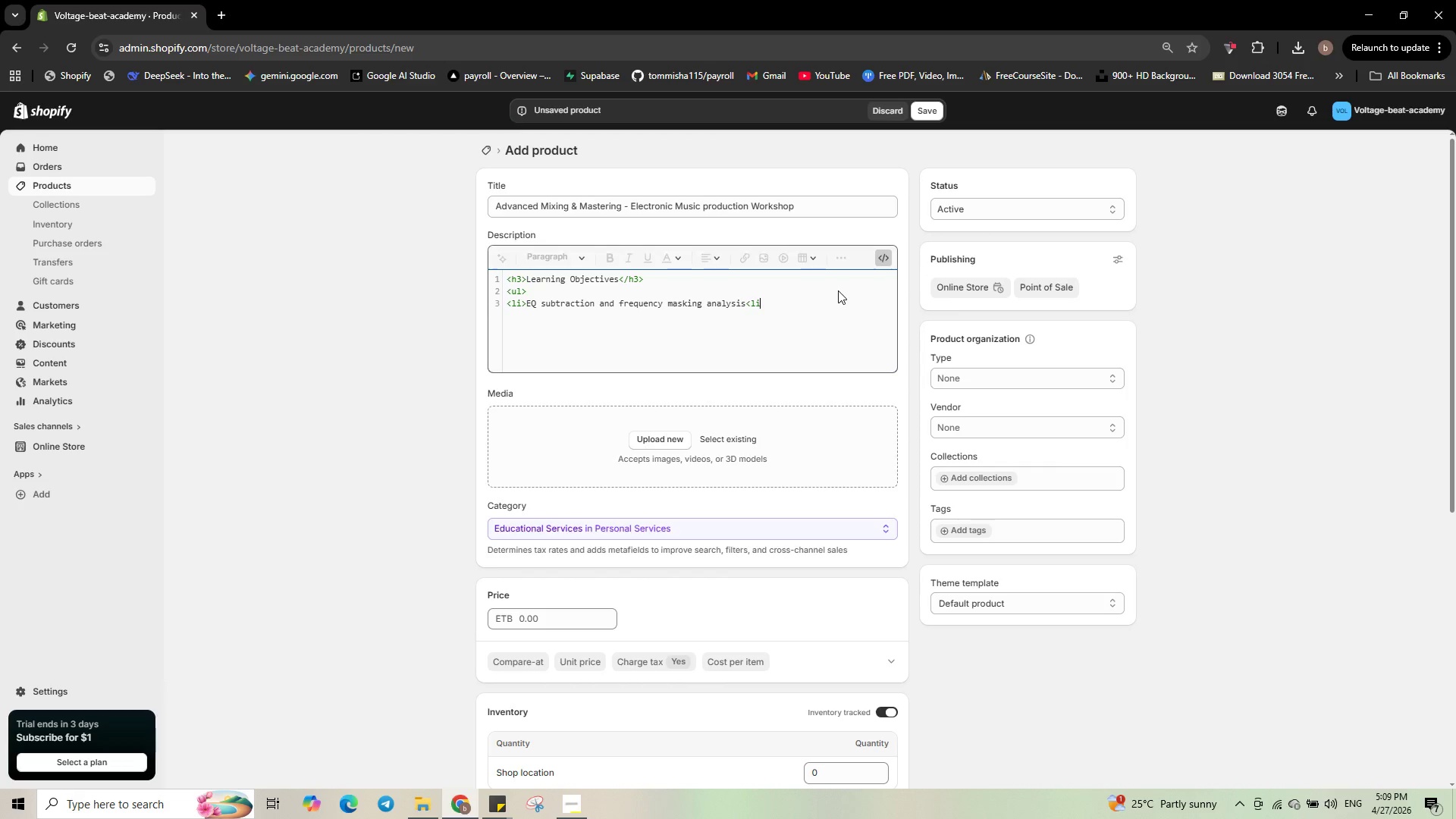 
key(ArrowLeft)
 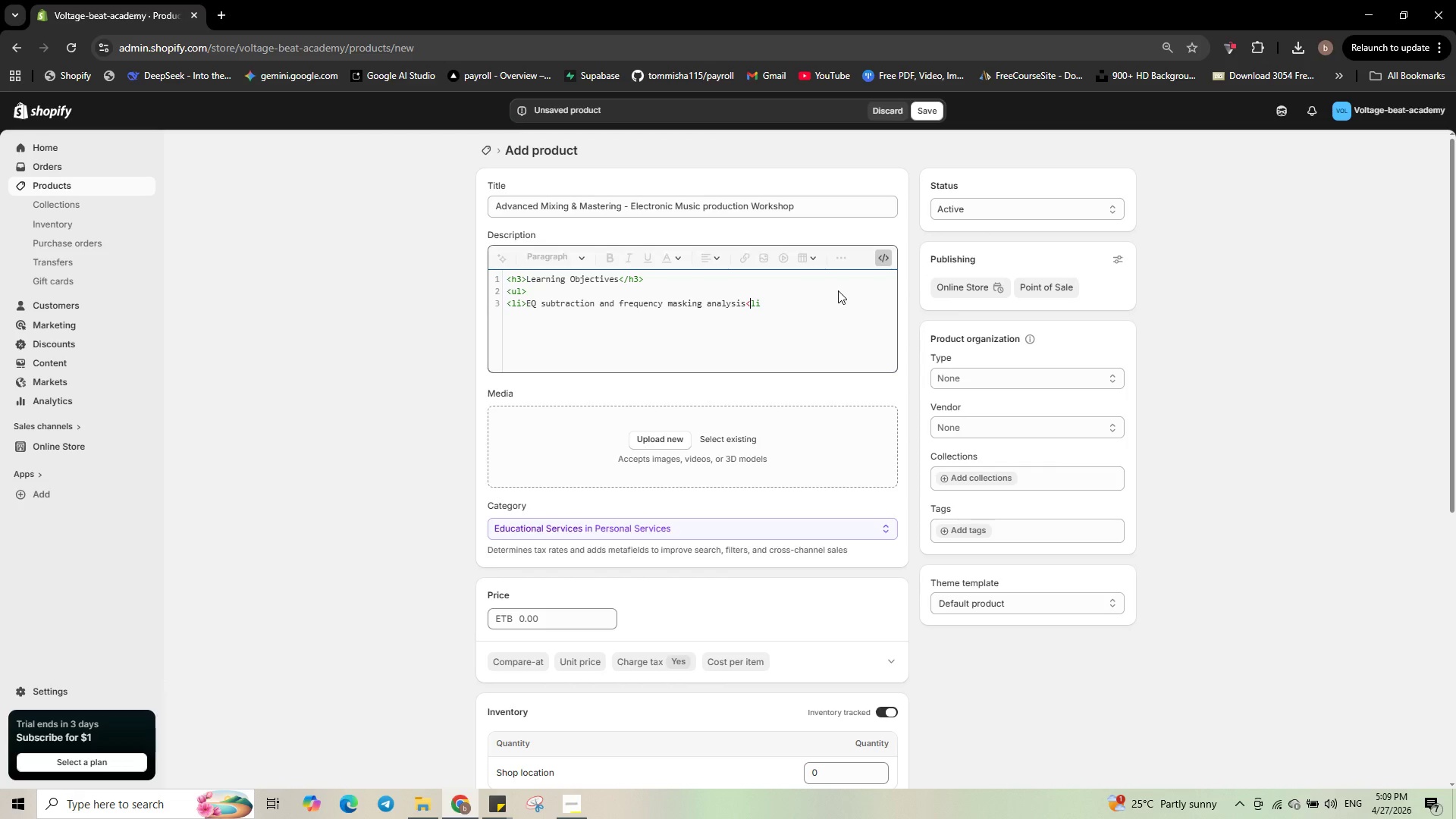 
key(ArrowLeft)
 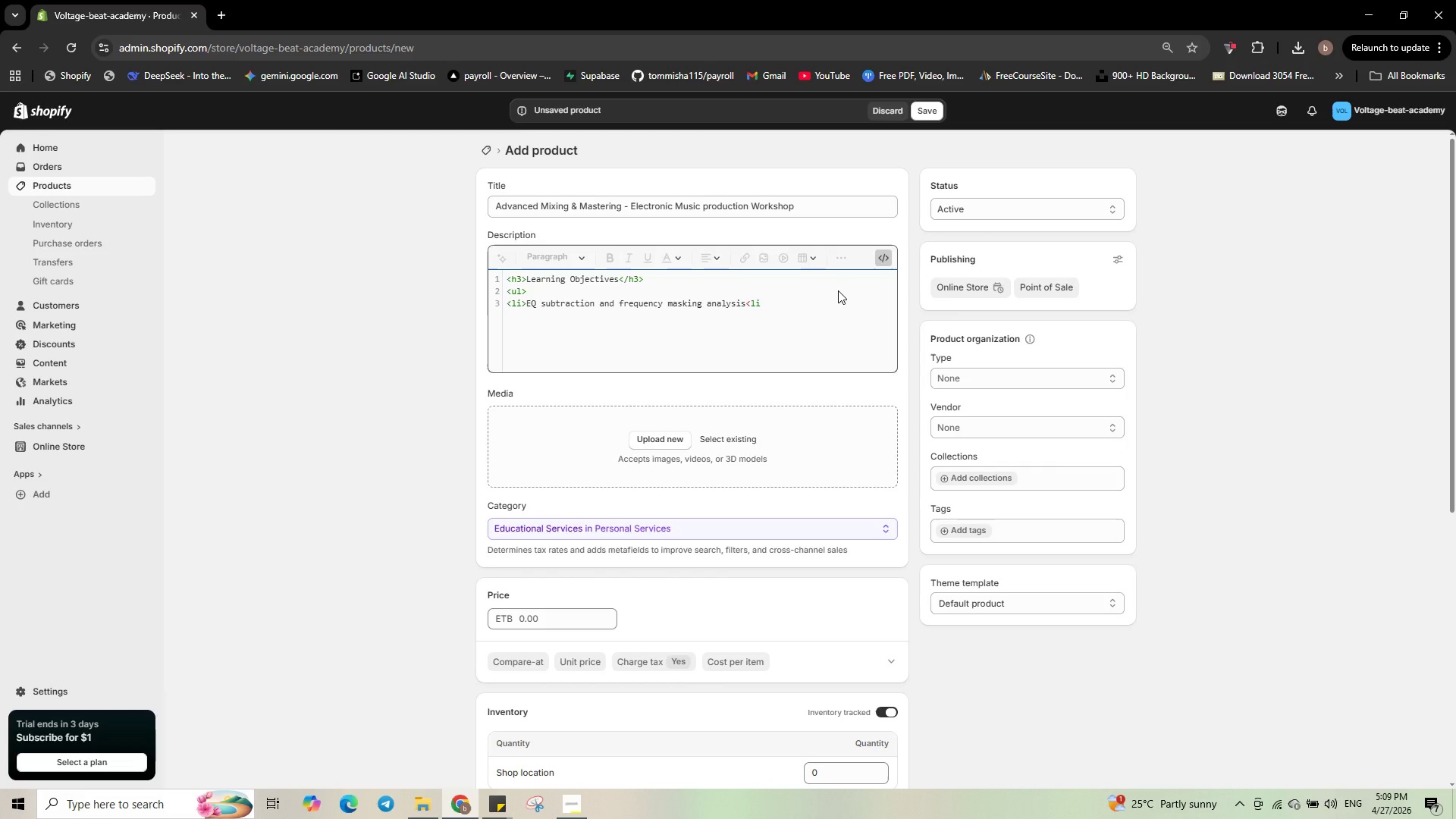 
key(Slash)
 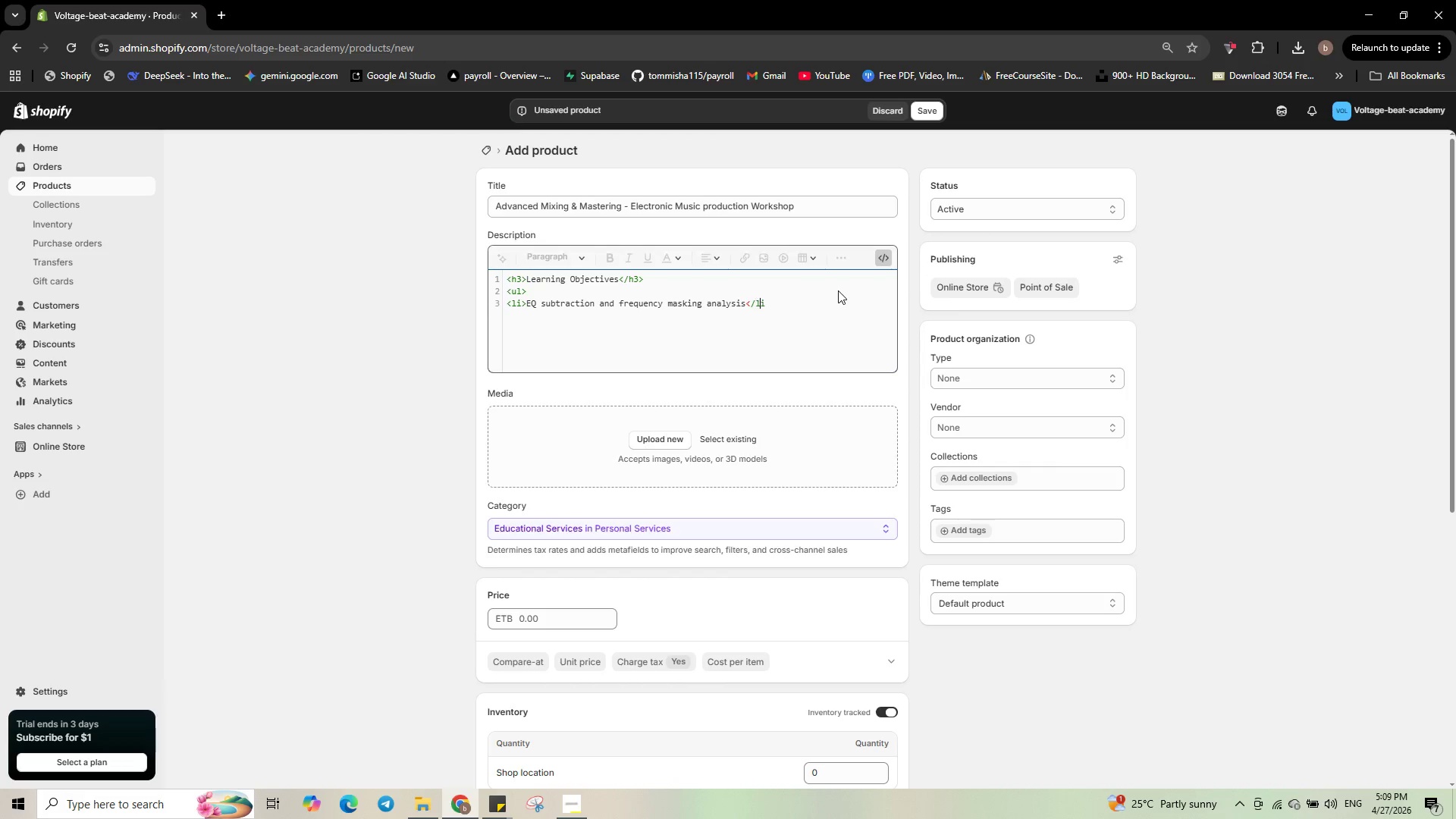 
key(ArrowRight)
 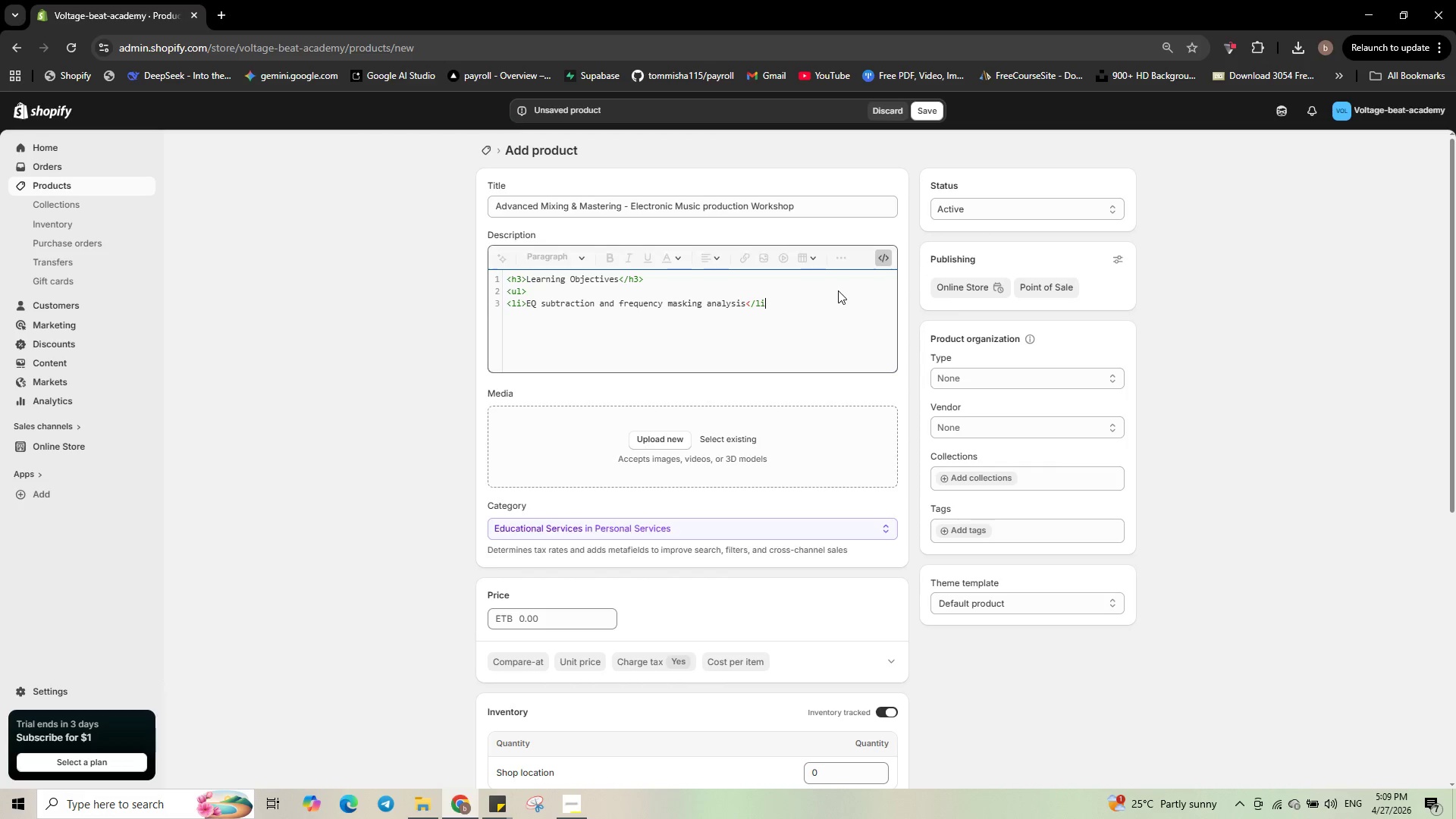 
key(ArrowRight)
 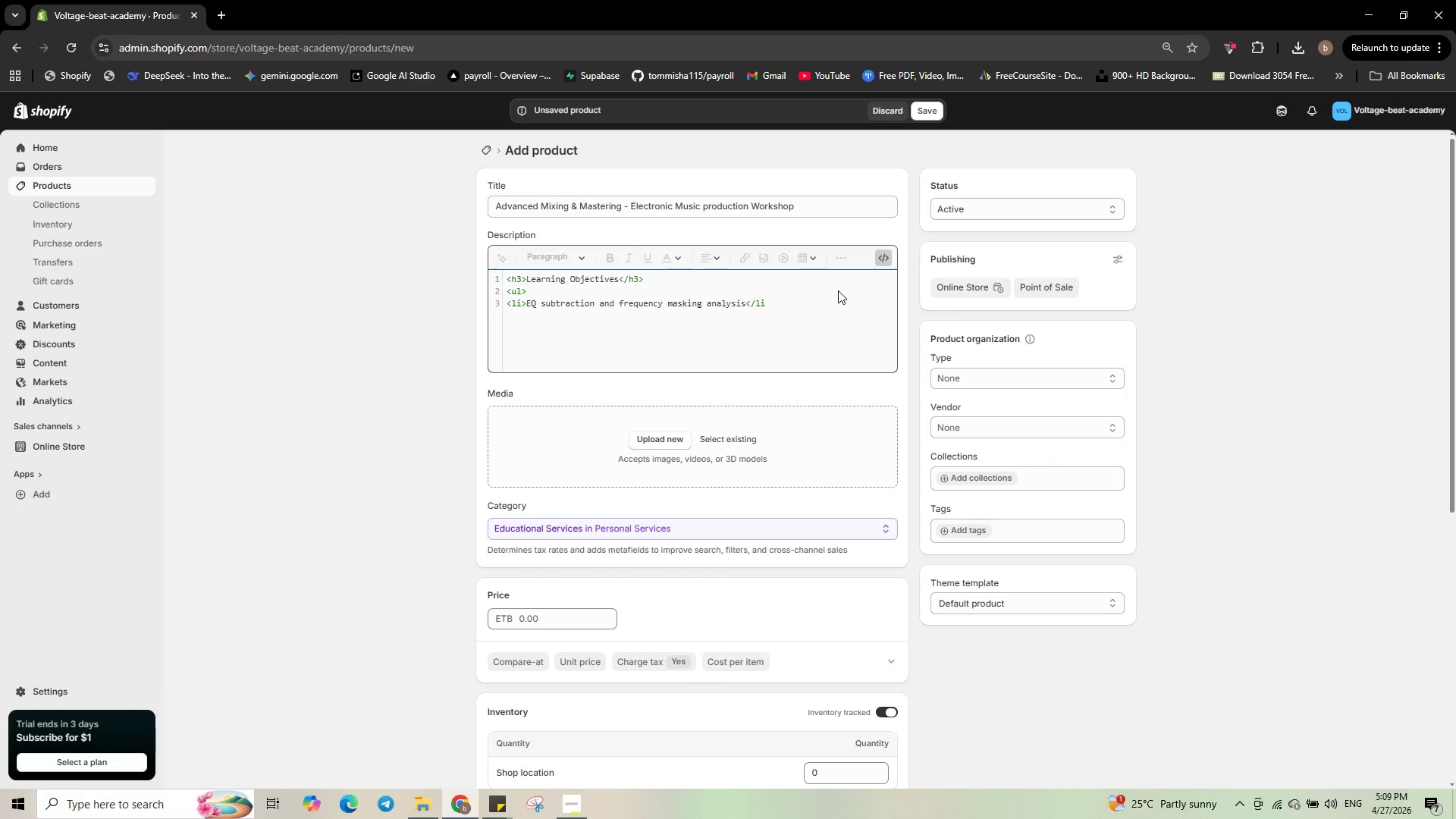 
key(Shift+ShiftRight)
 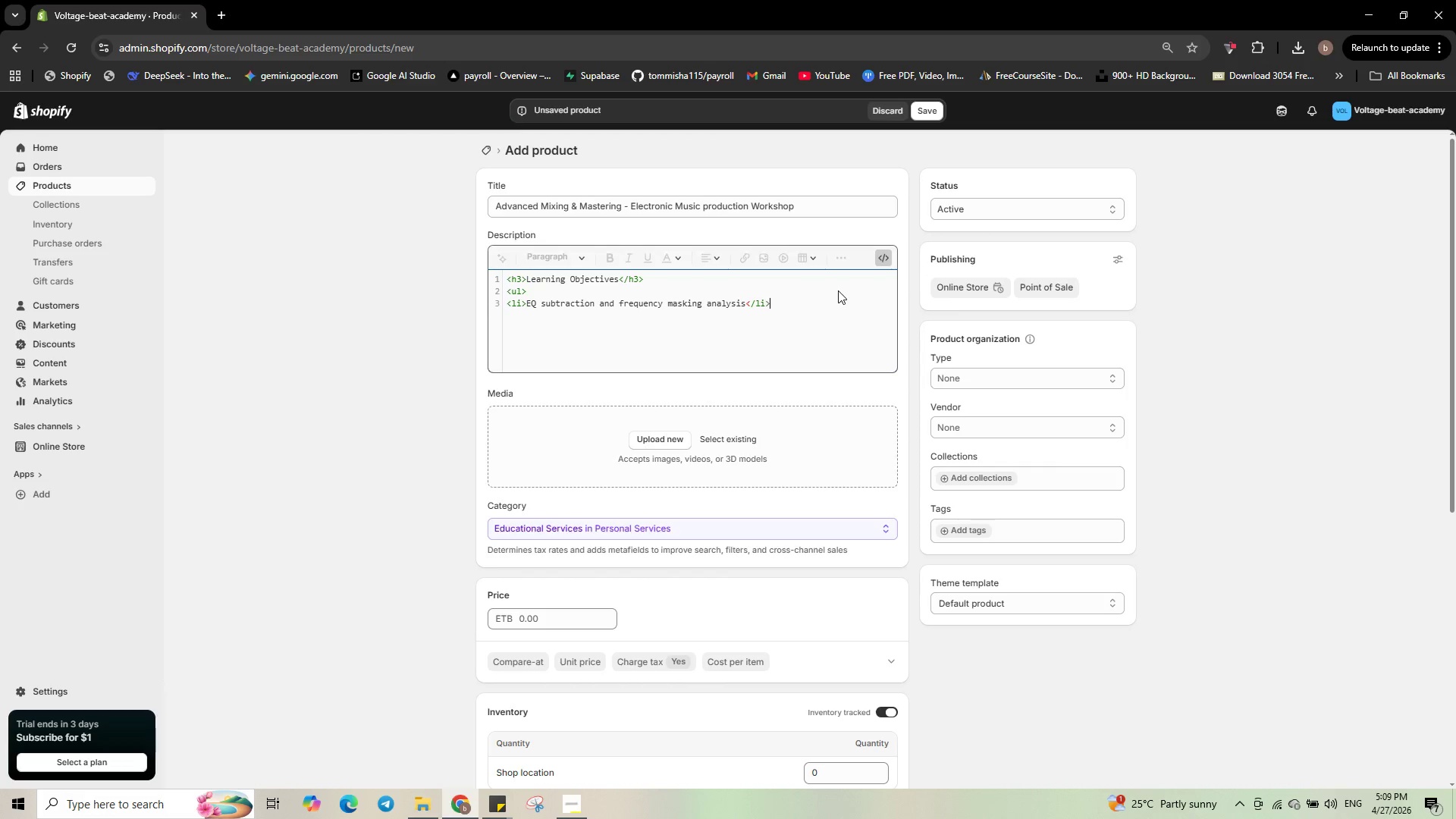 
key(Shift+Period)
 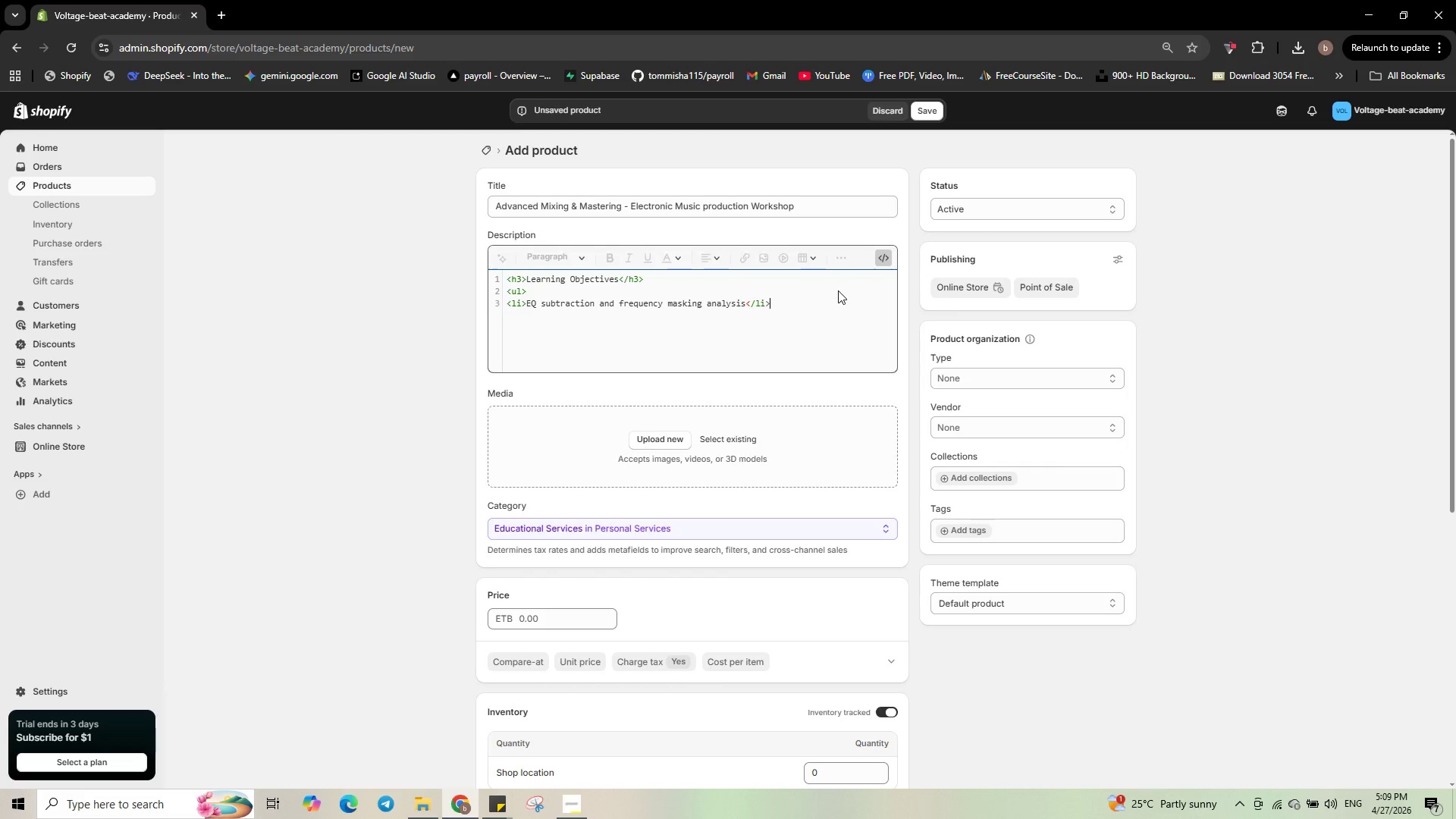 
key(Enter)
 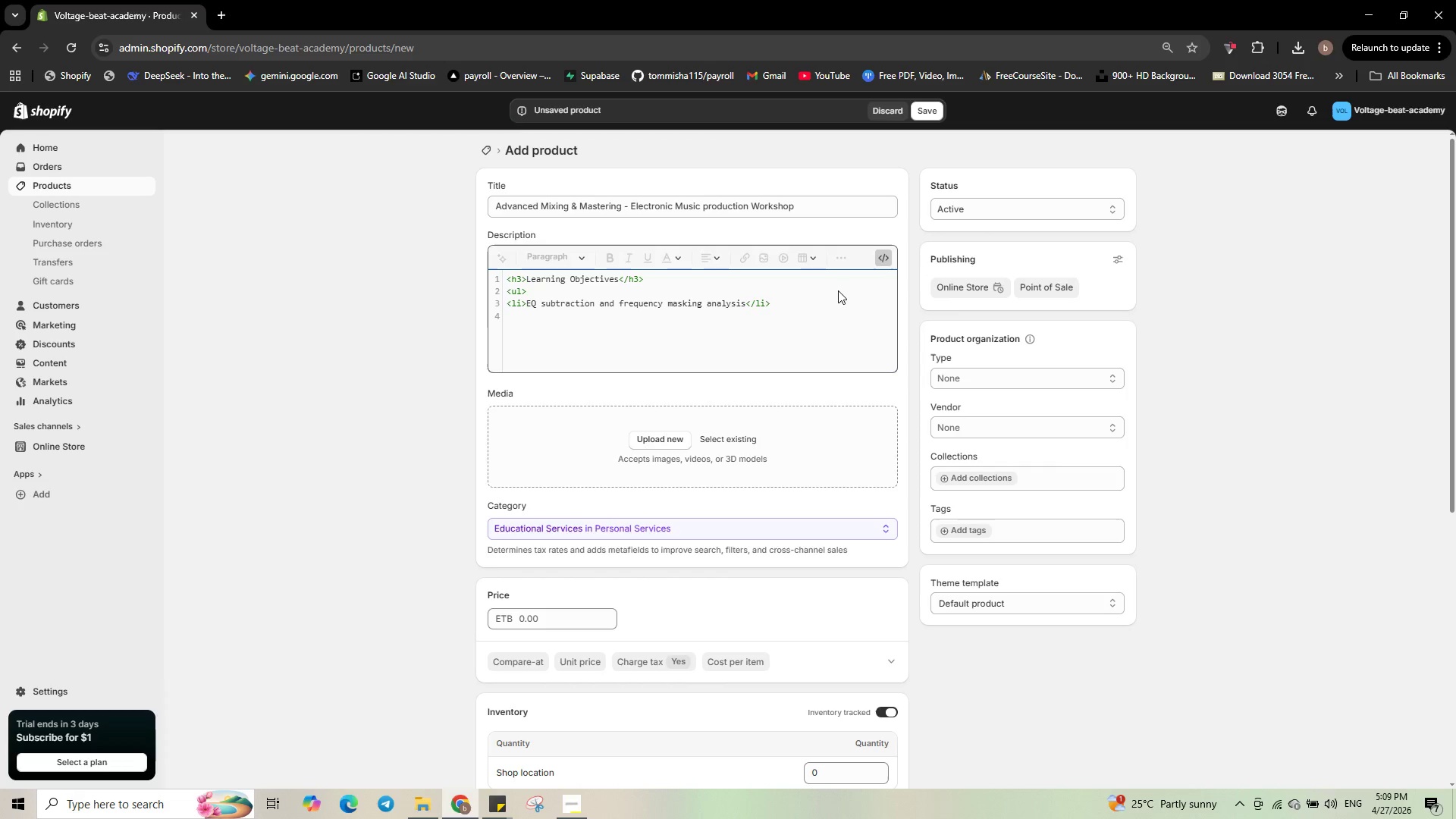 
type(<li>)
 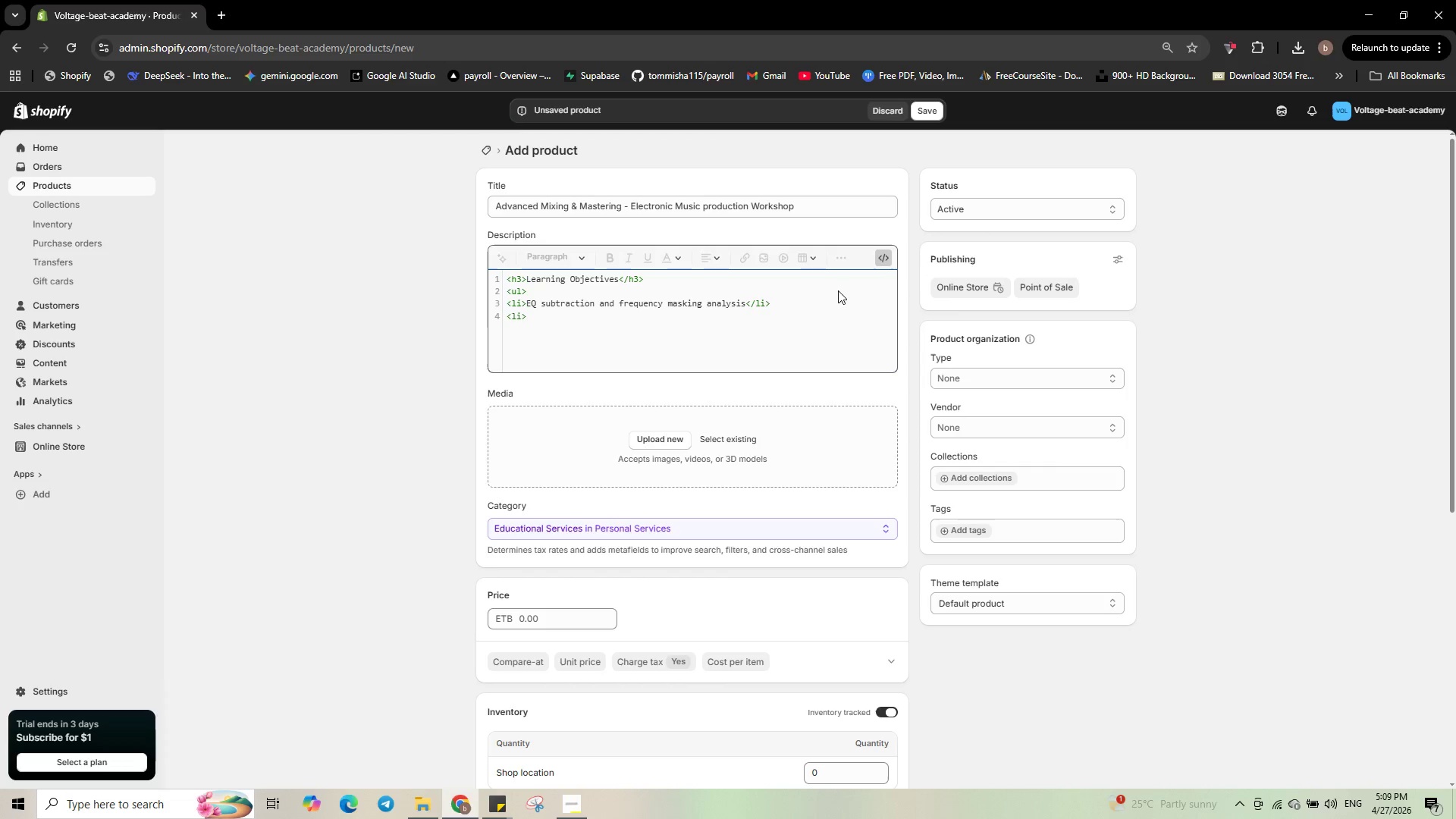 
wait(12.42)
 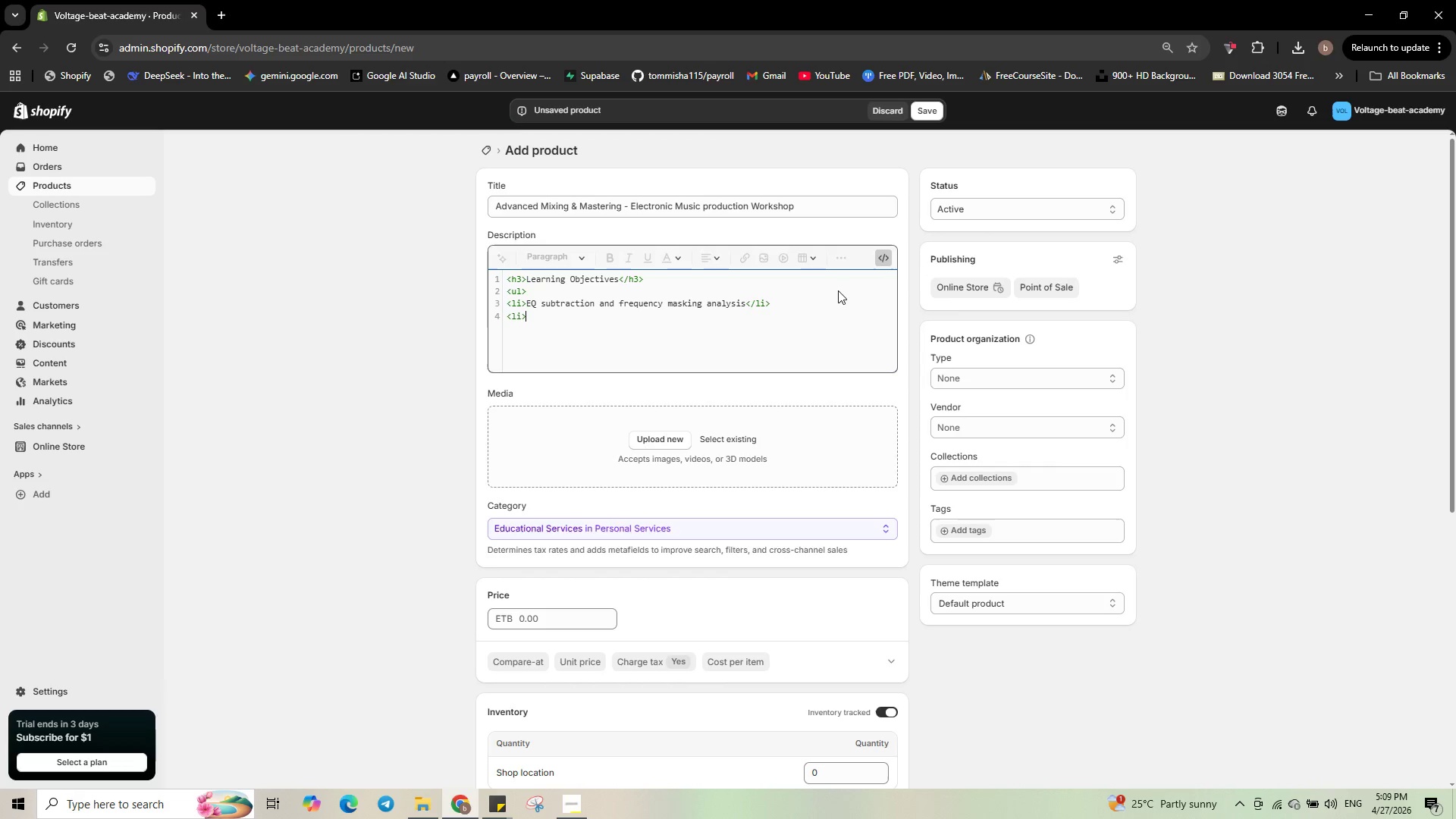 
type(Compresion )
 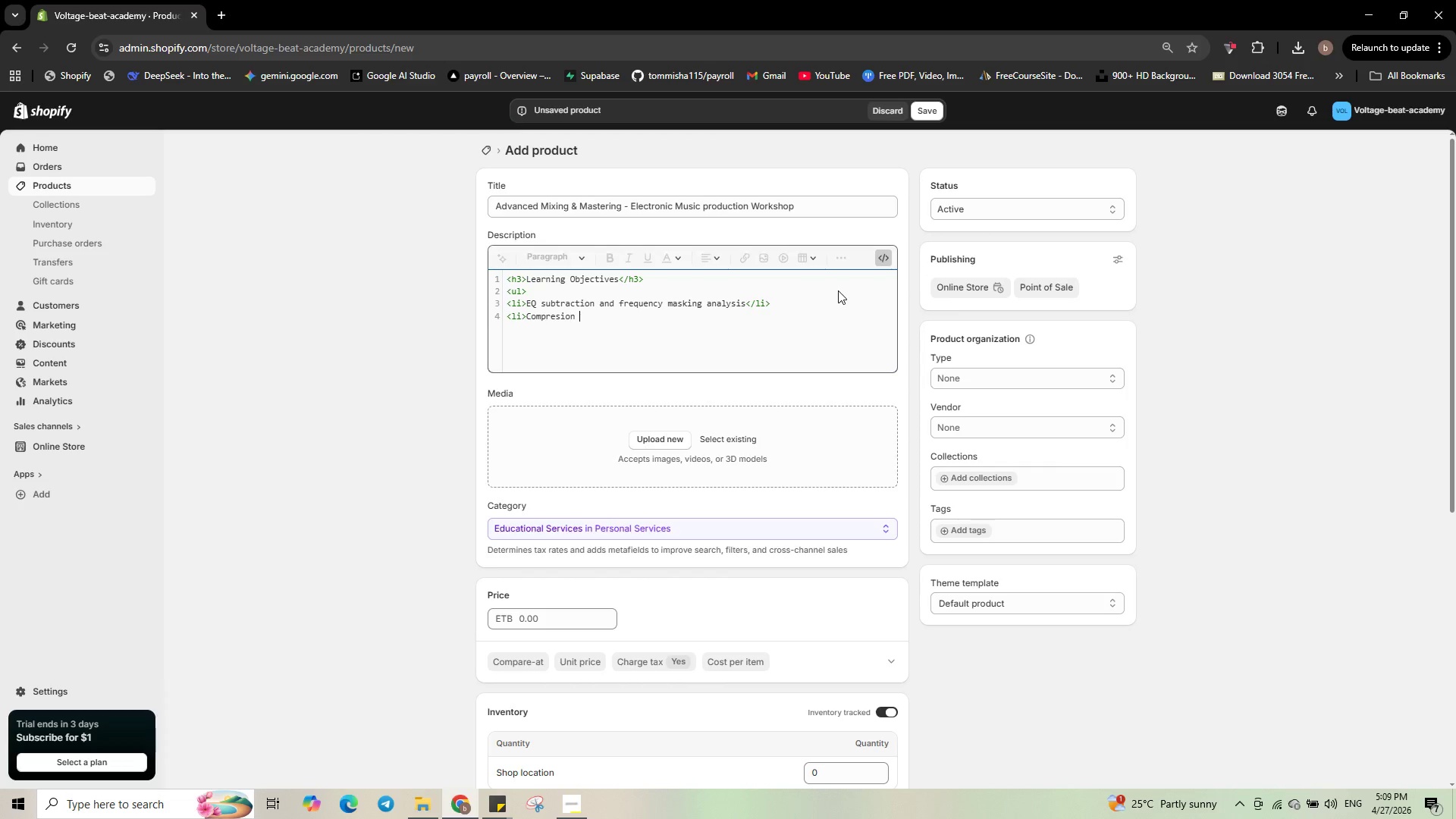 
wait(5.14)
 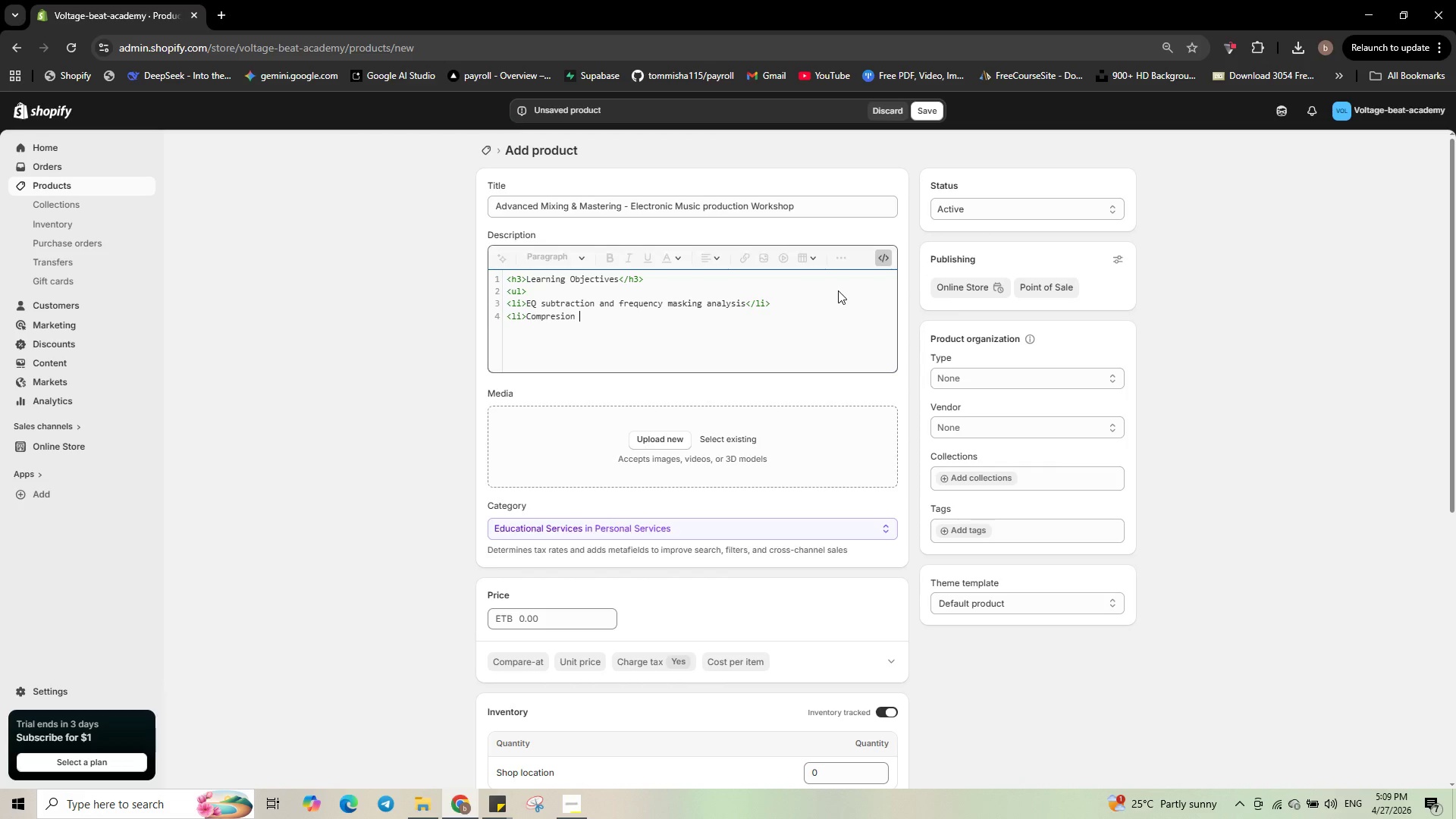 
hold_key(key=ArrowLeft, duration=0.33)
 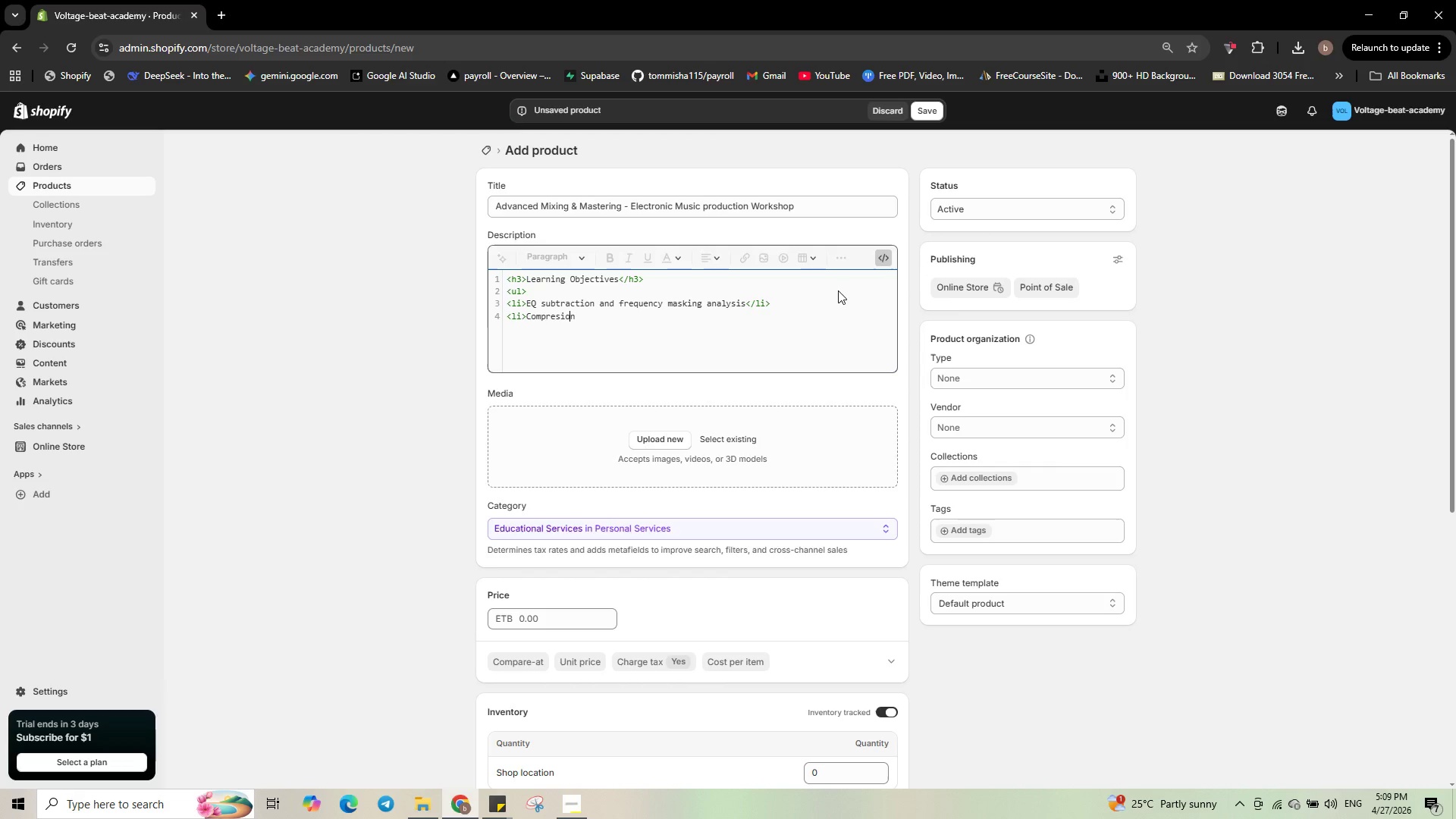 
key(ArrowLeft)
 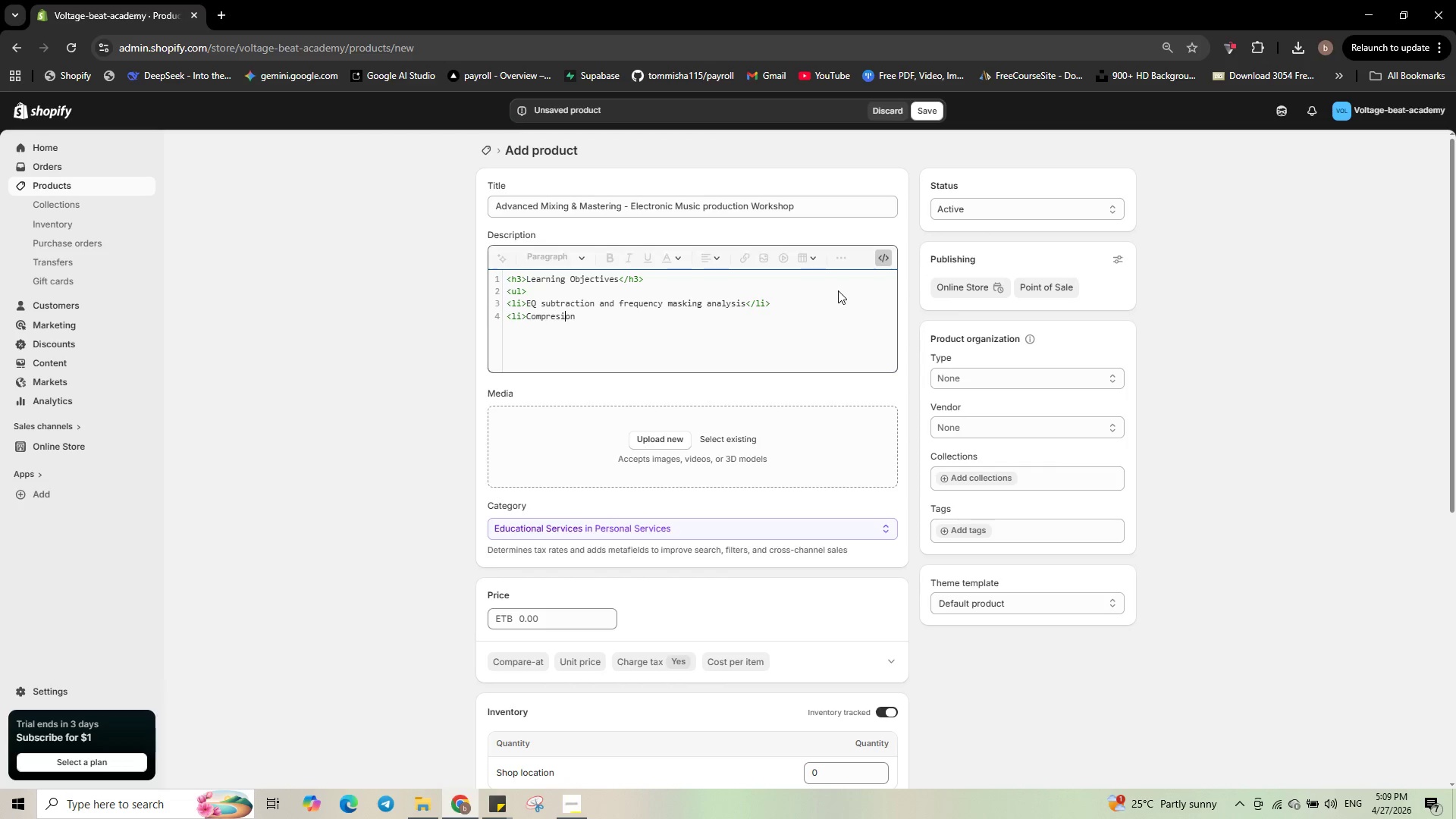 
key(ArrowLeft)
 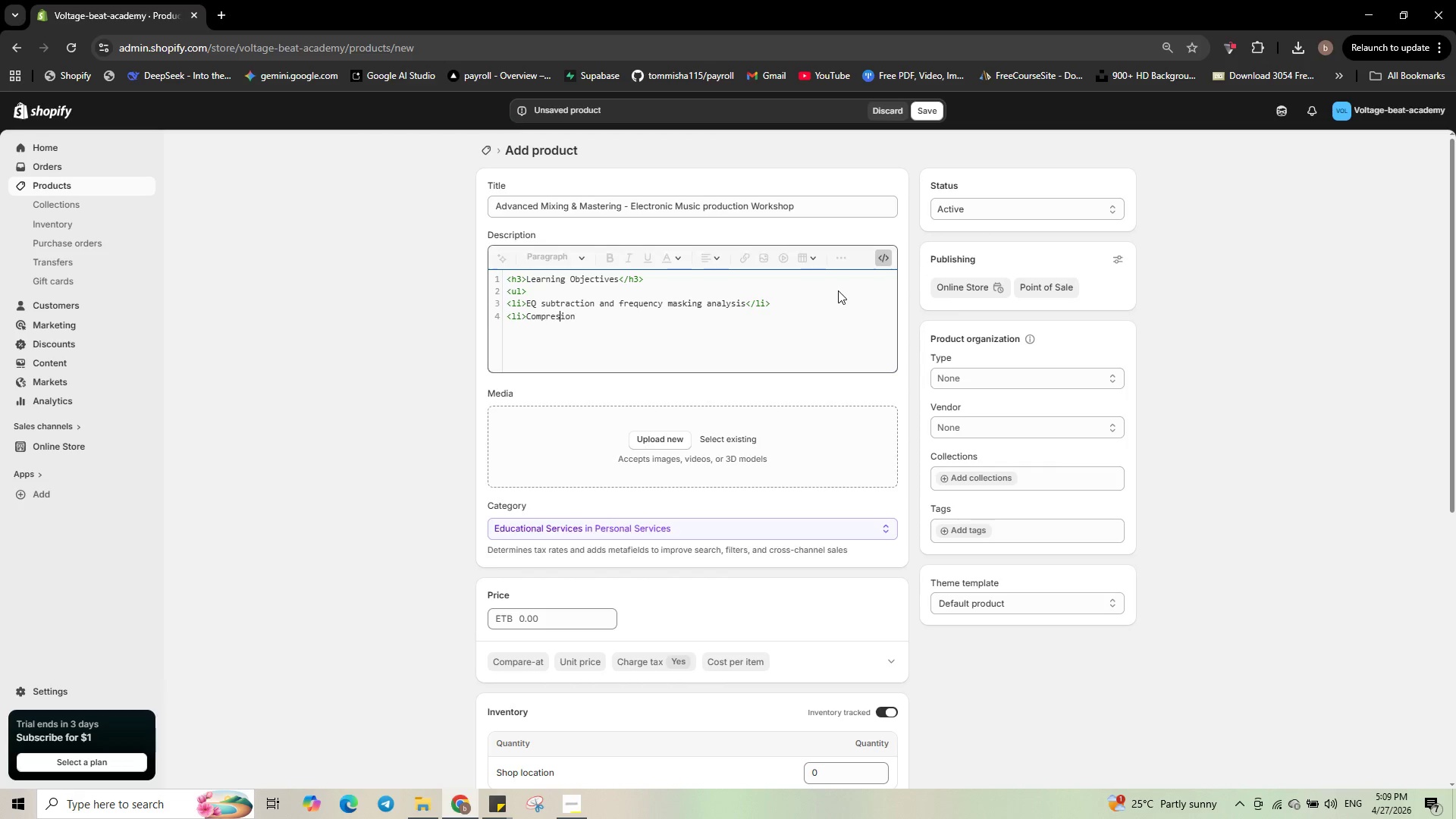 
key(ArrowLeft)
 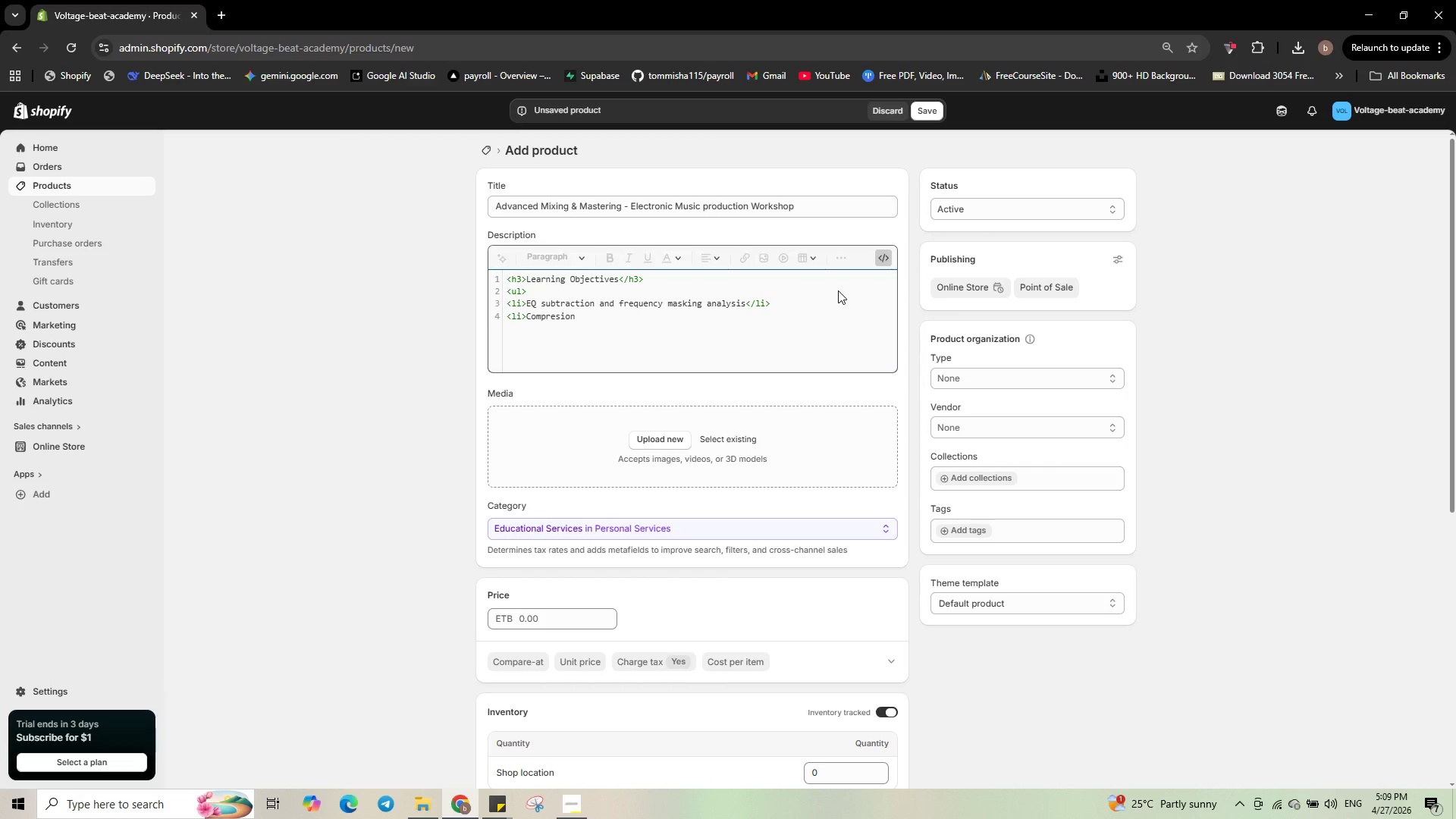 
key(S)
 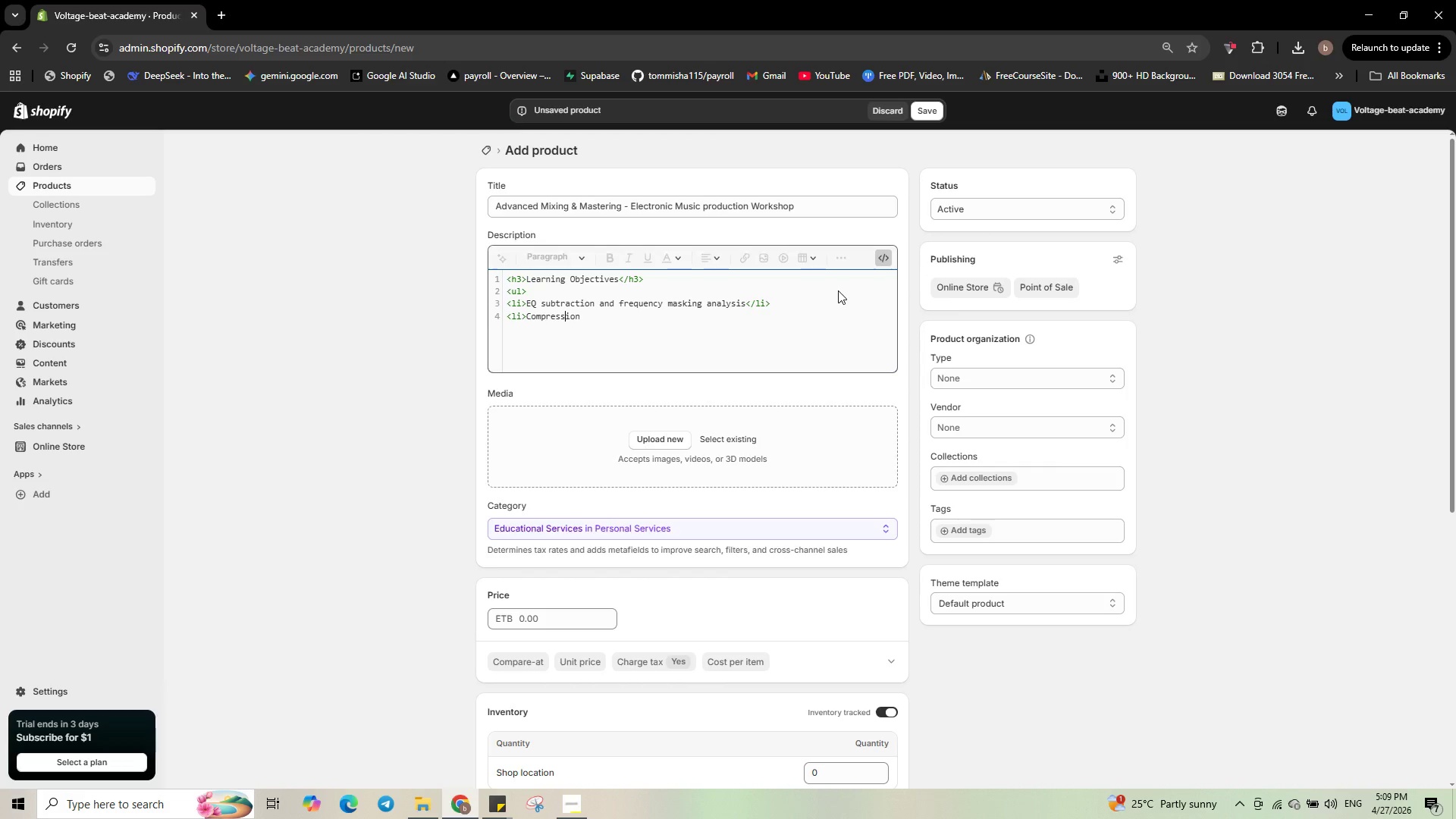 
key(ArrowRight)
 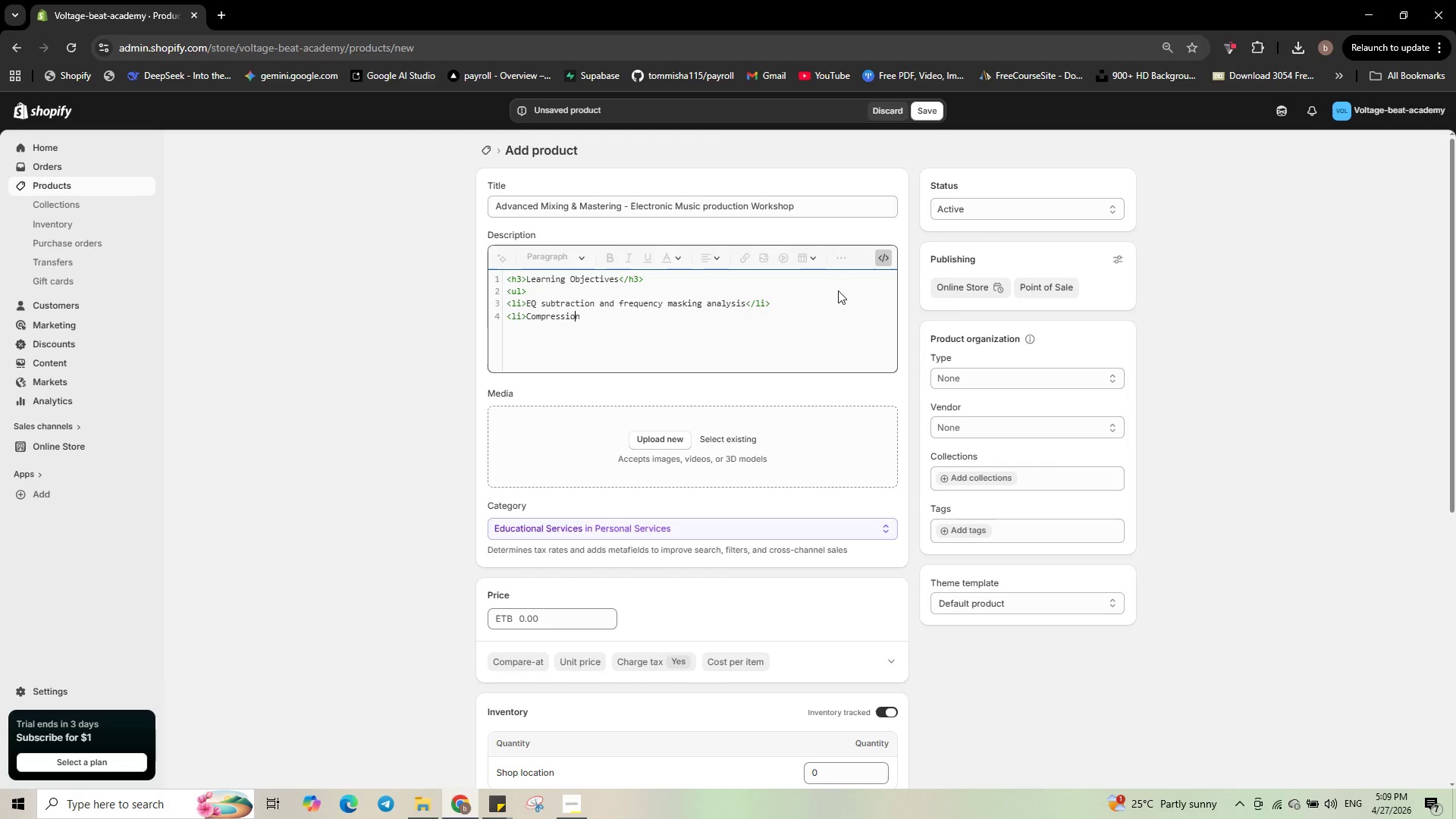 
key(ArrowRight)
 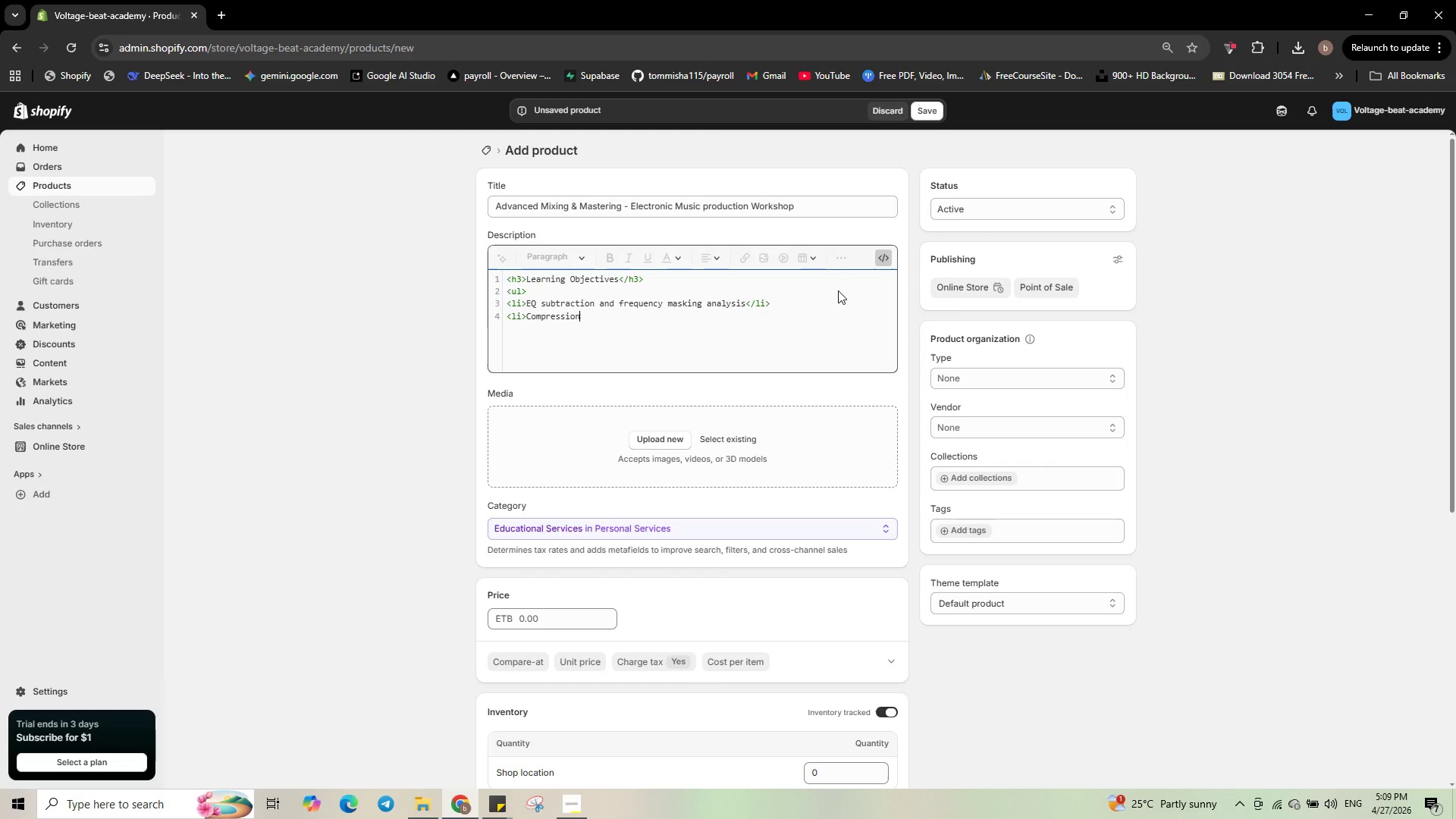 
key(ArrowRight)
 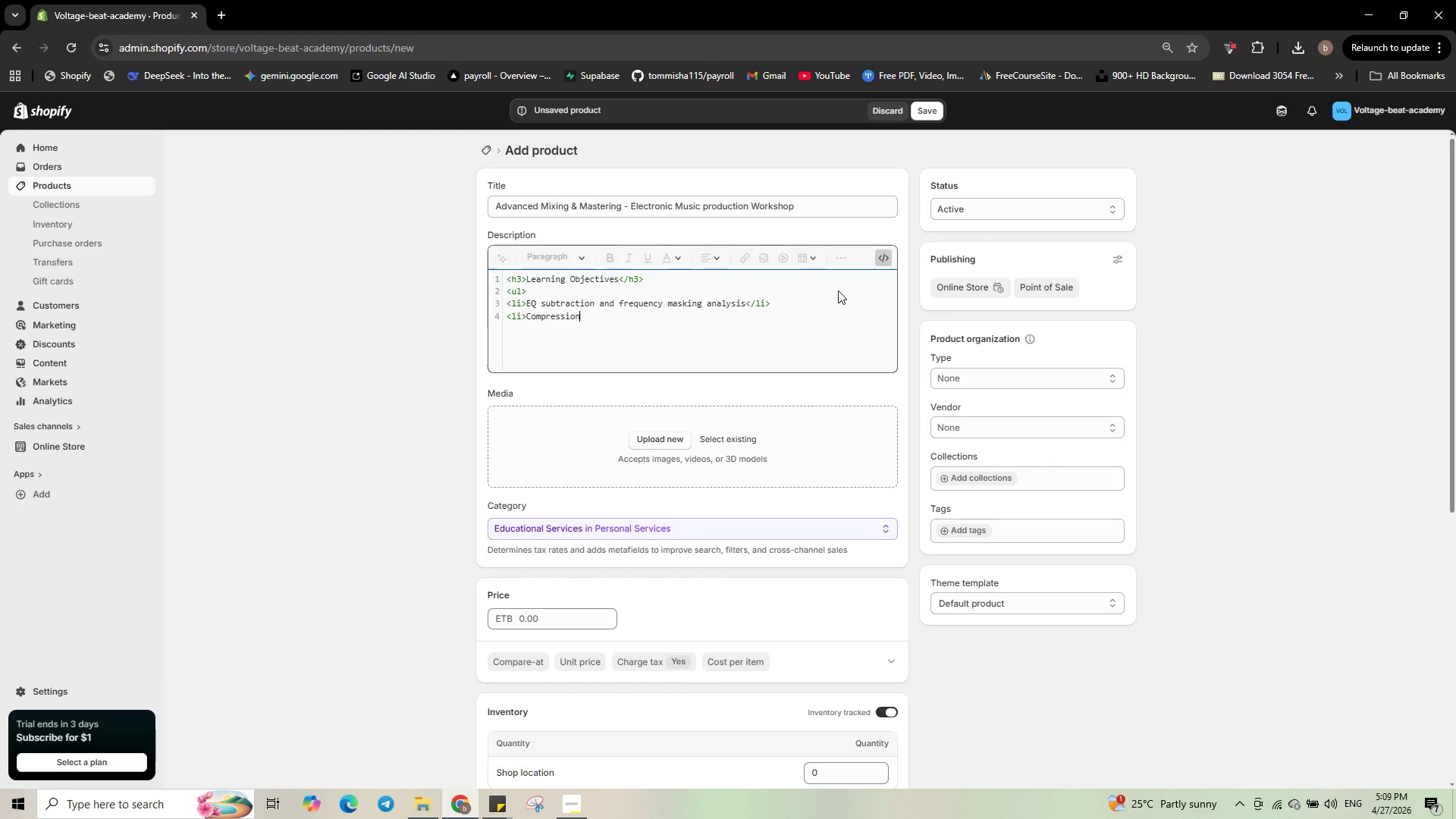 
type( for punch)
 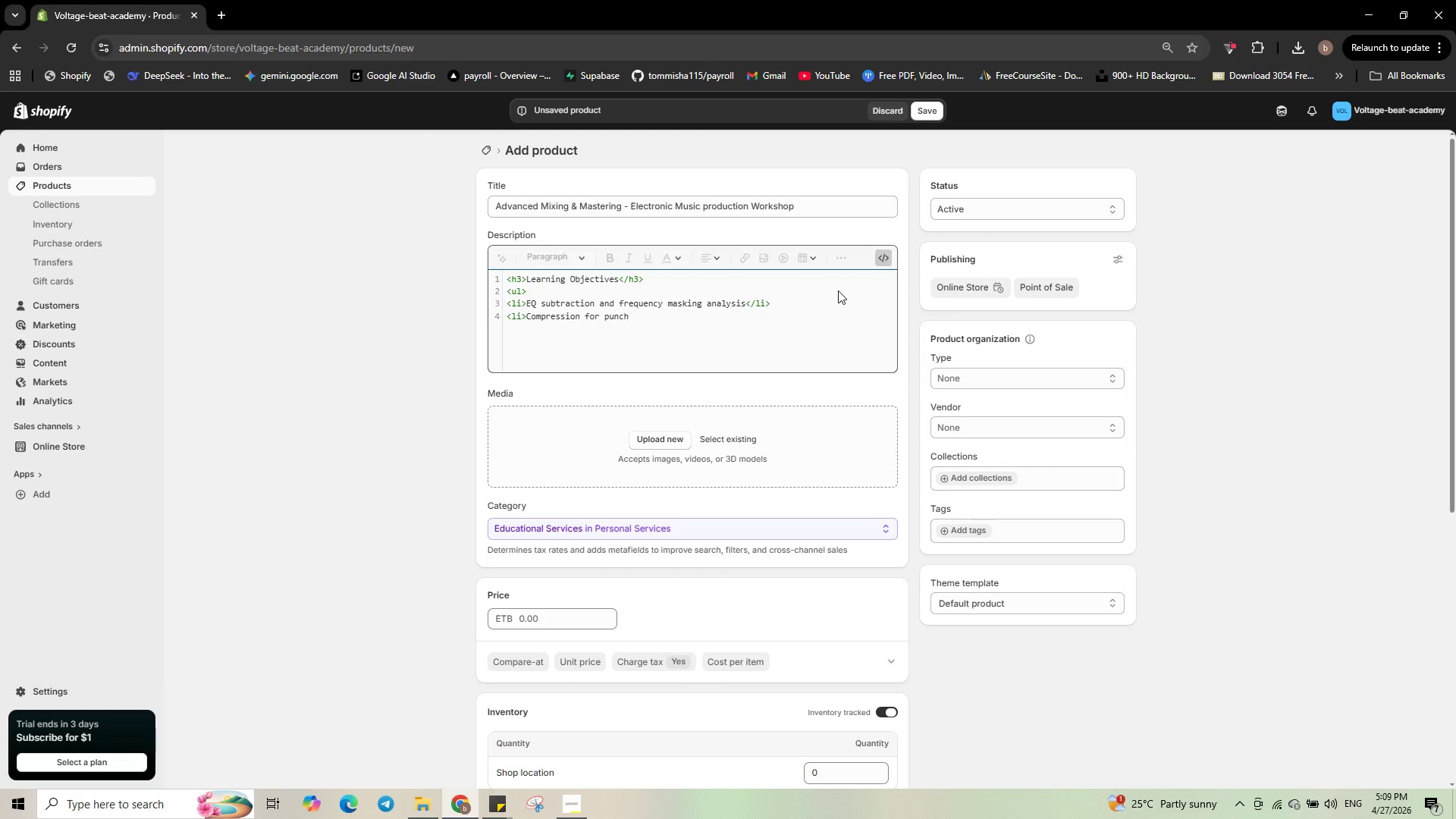 
key(Comma)
 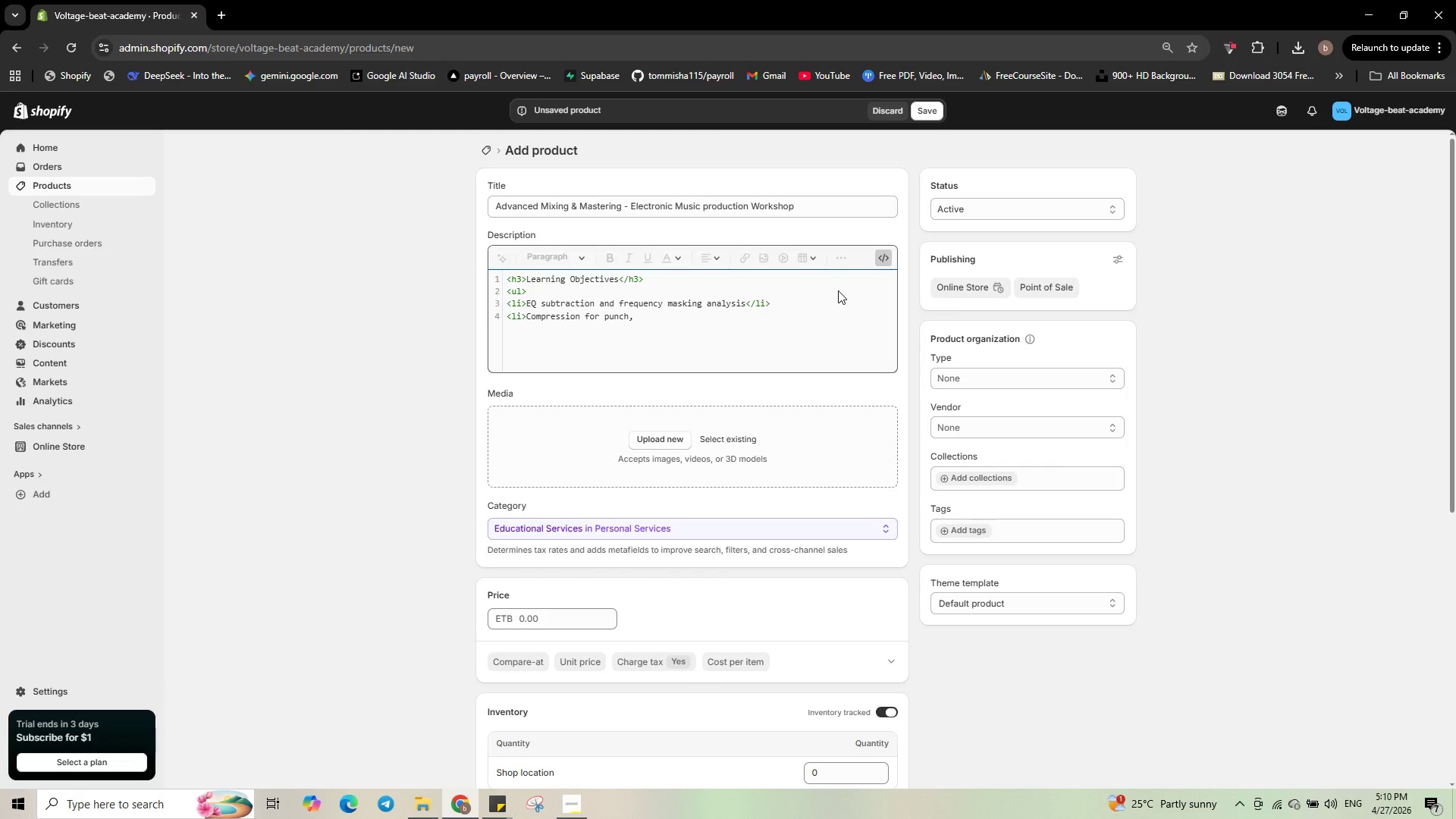 
wait(9.23)
 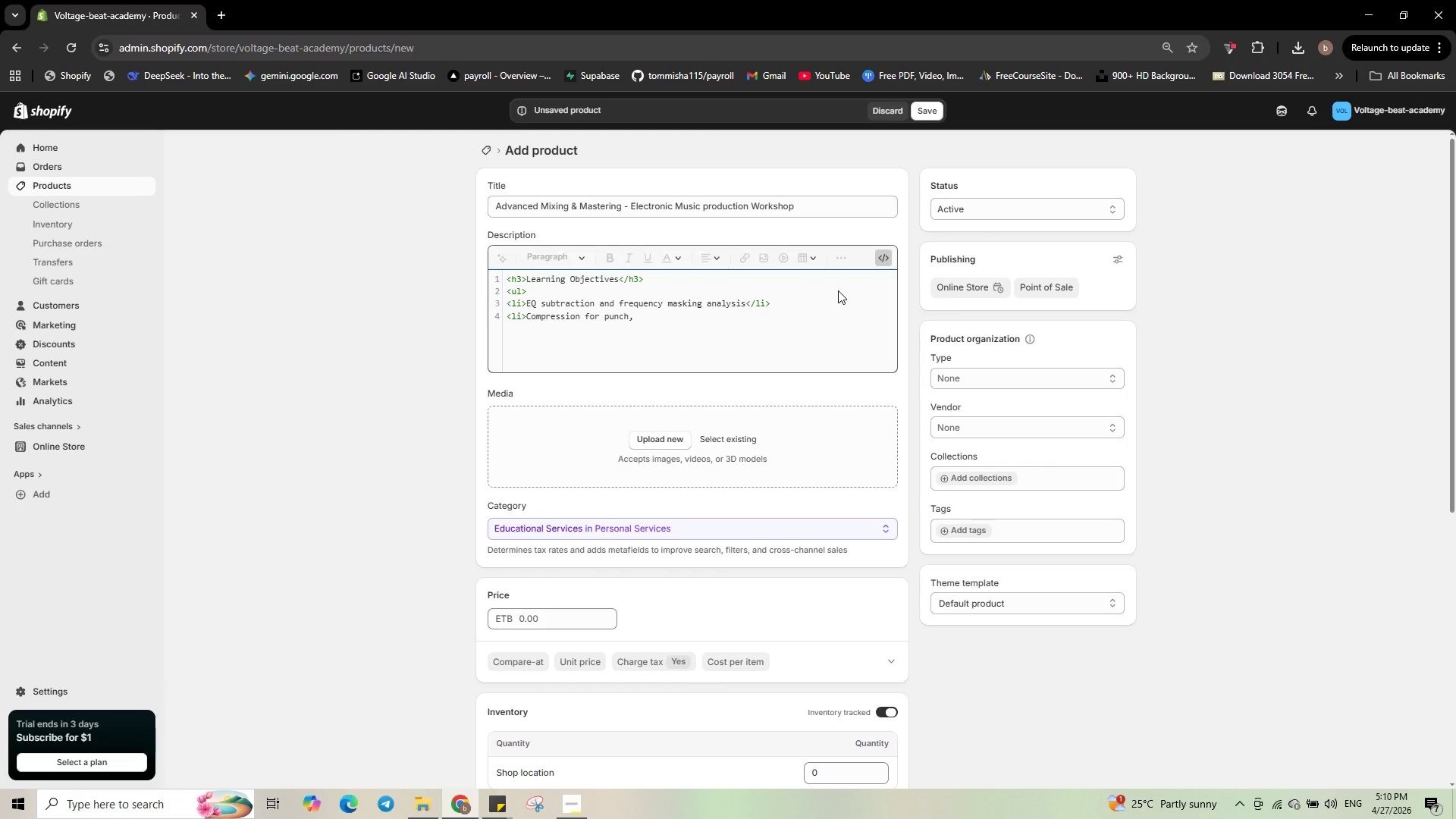 
type( glue, and transient)
 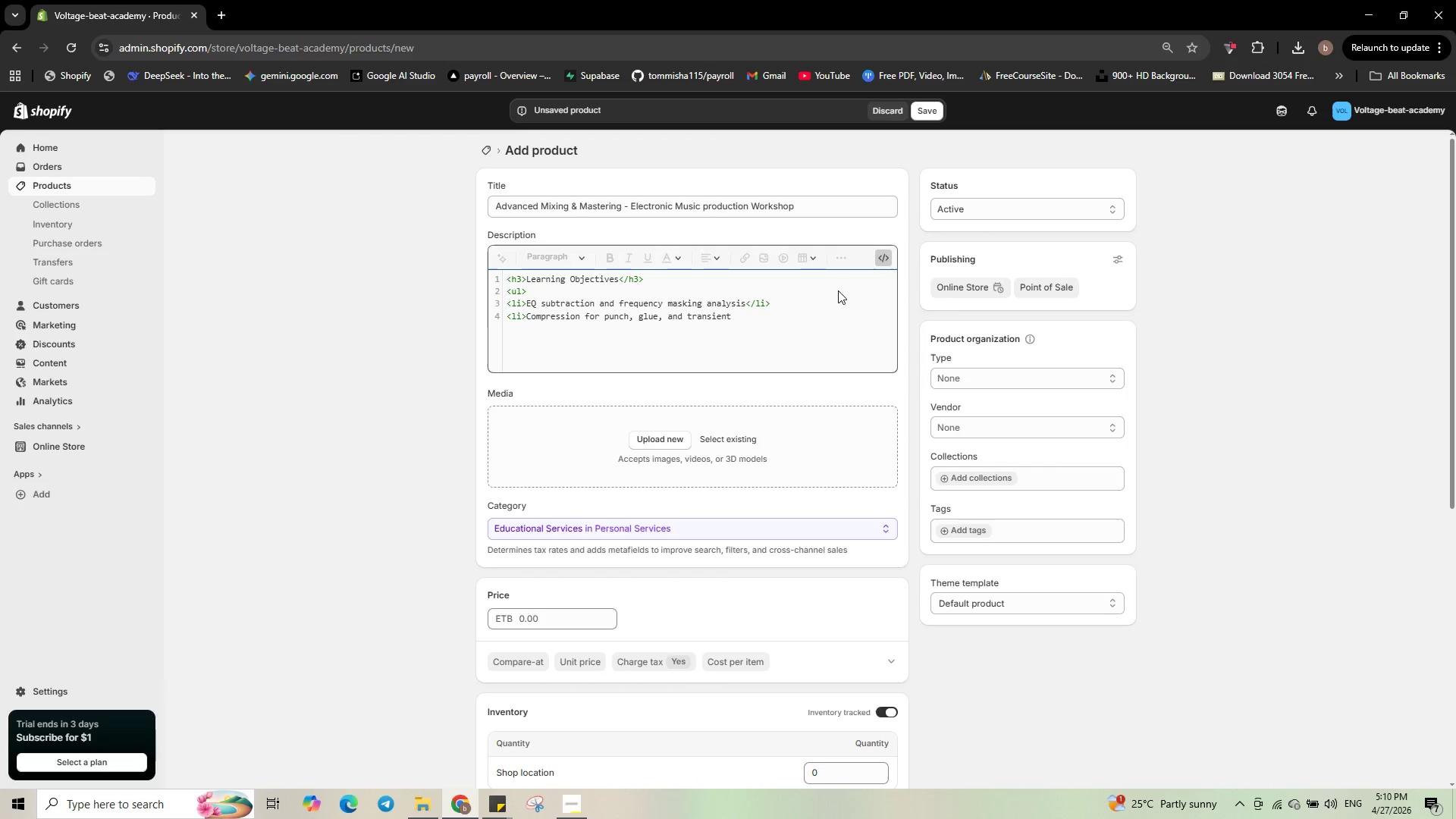 
wait(8.08)
 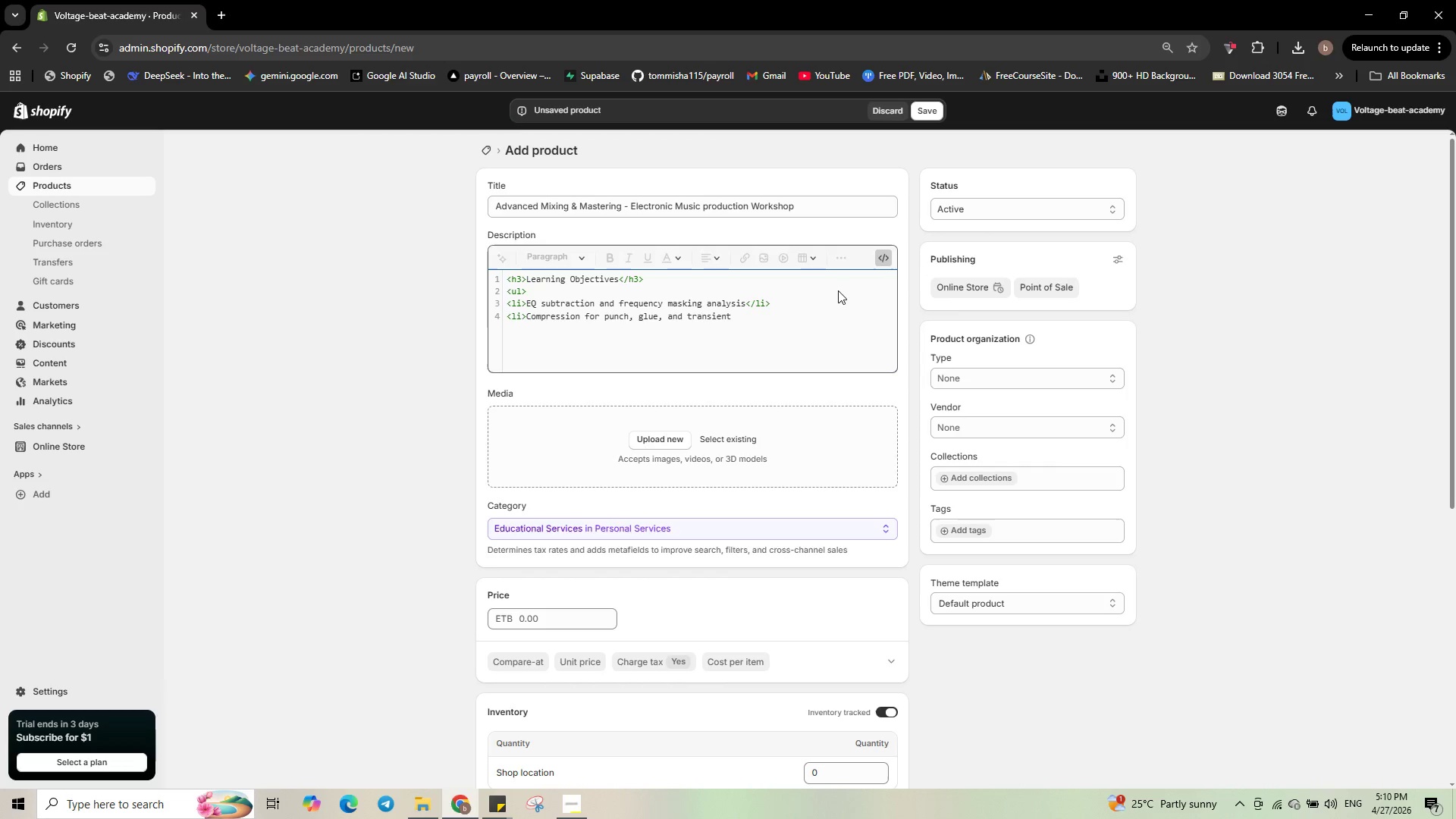 
type( shaping</li>)
 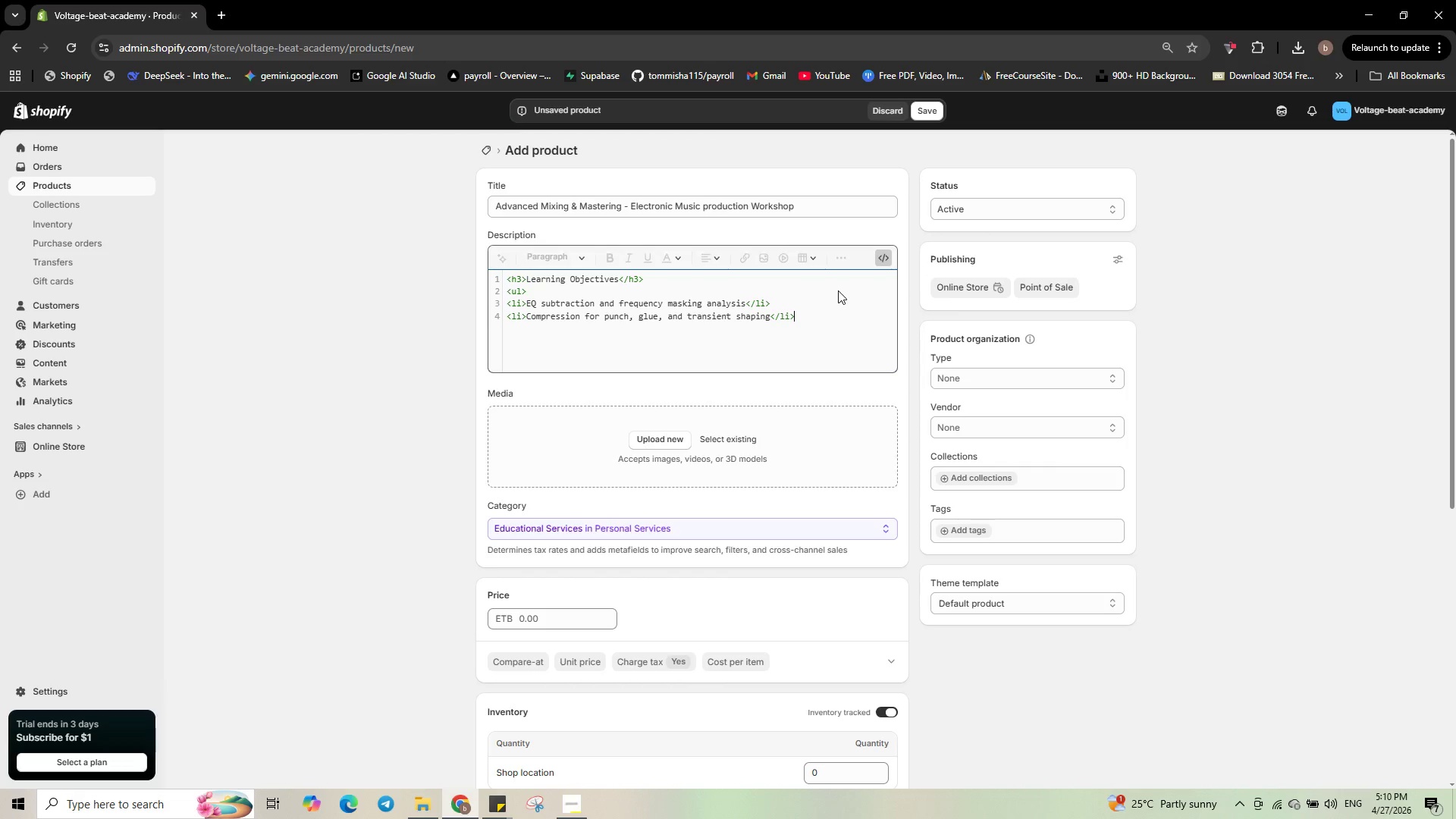 
wait(16.17)
 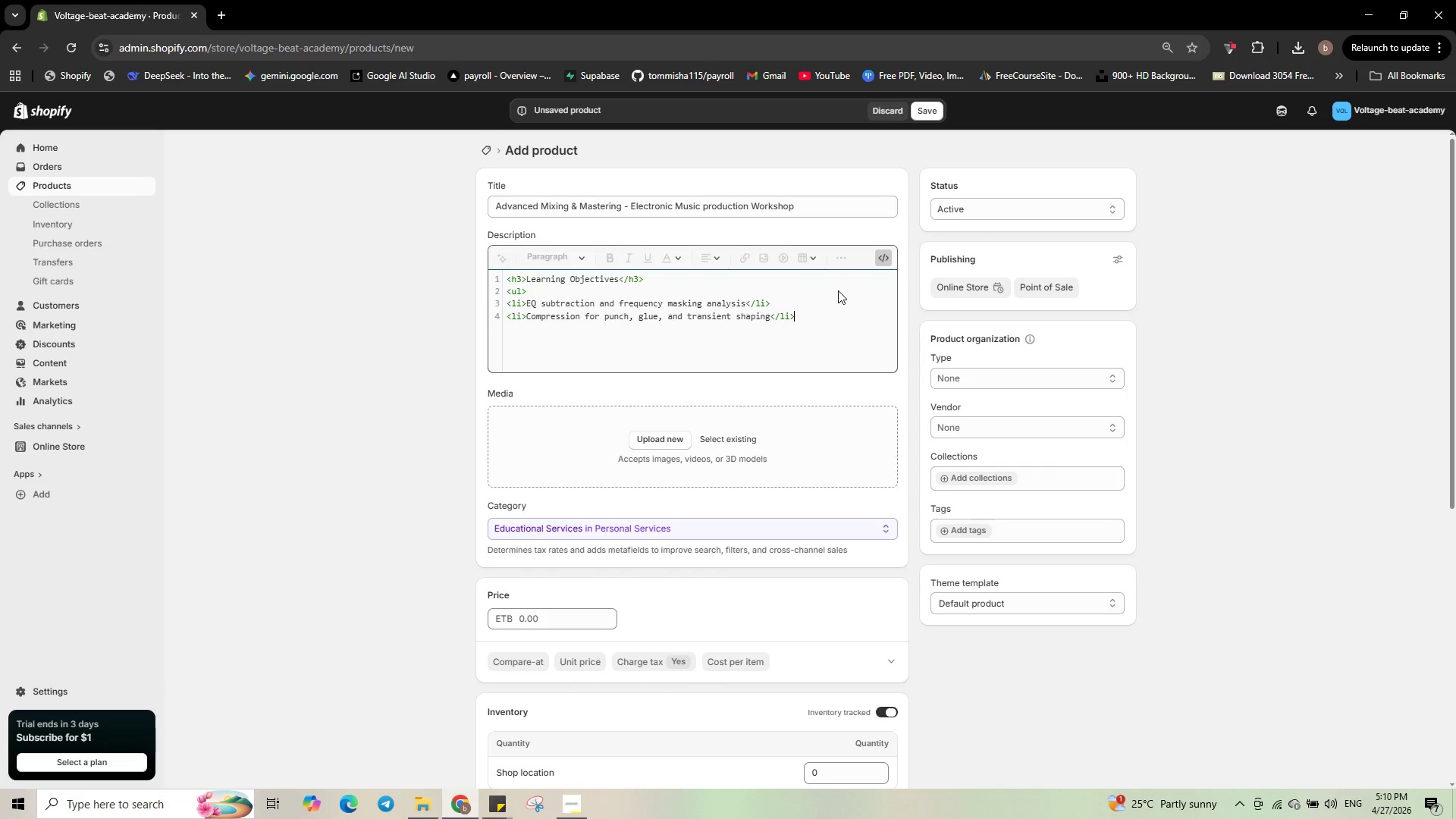 
key(Enter)
 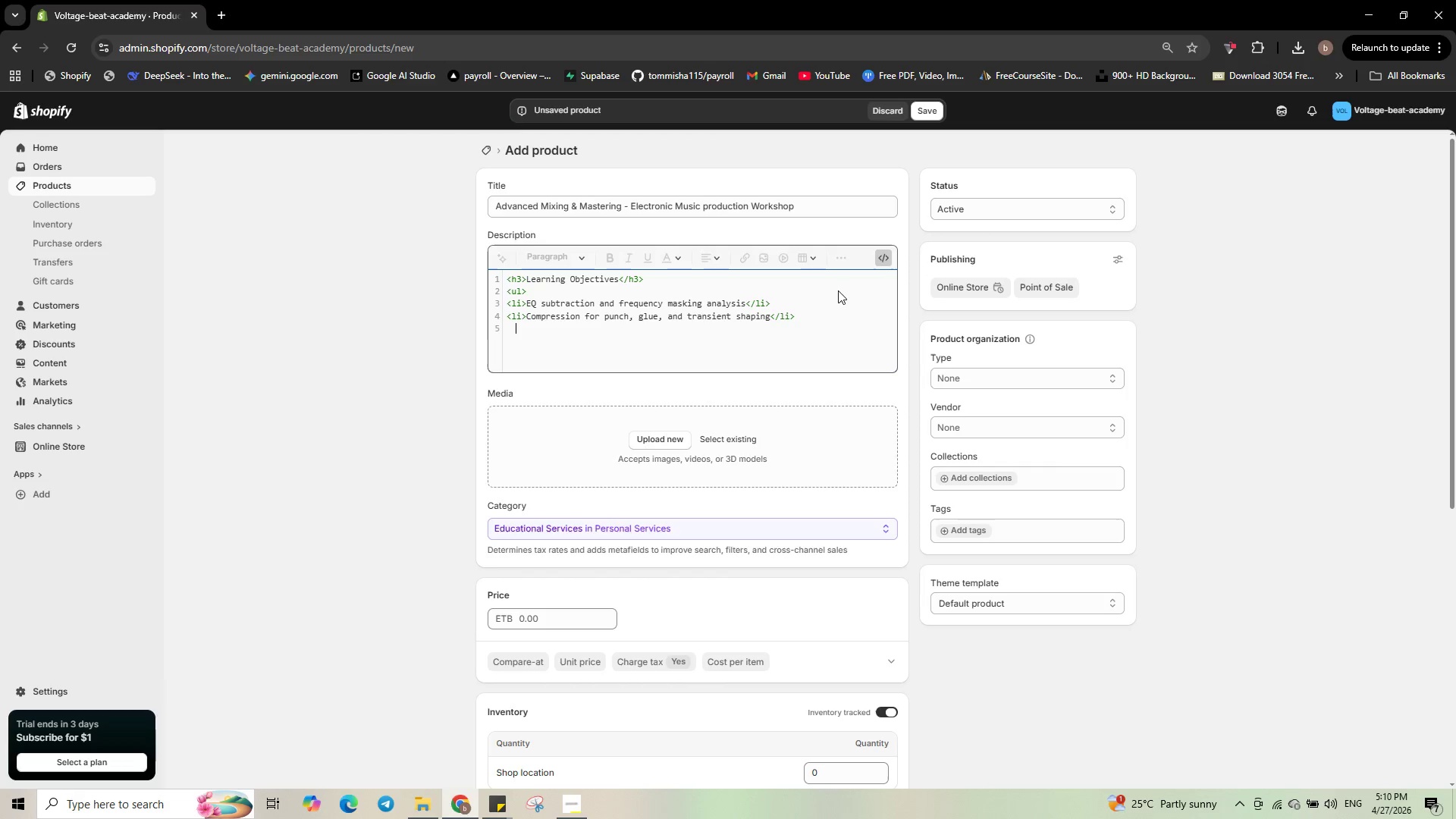 
key(Backspace)
type(<li>)
 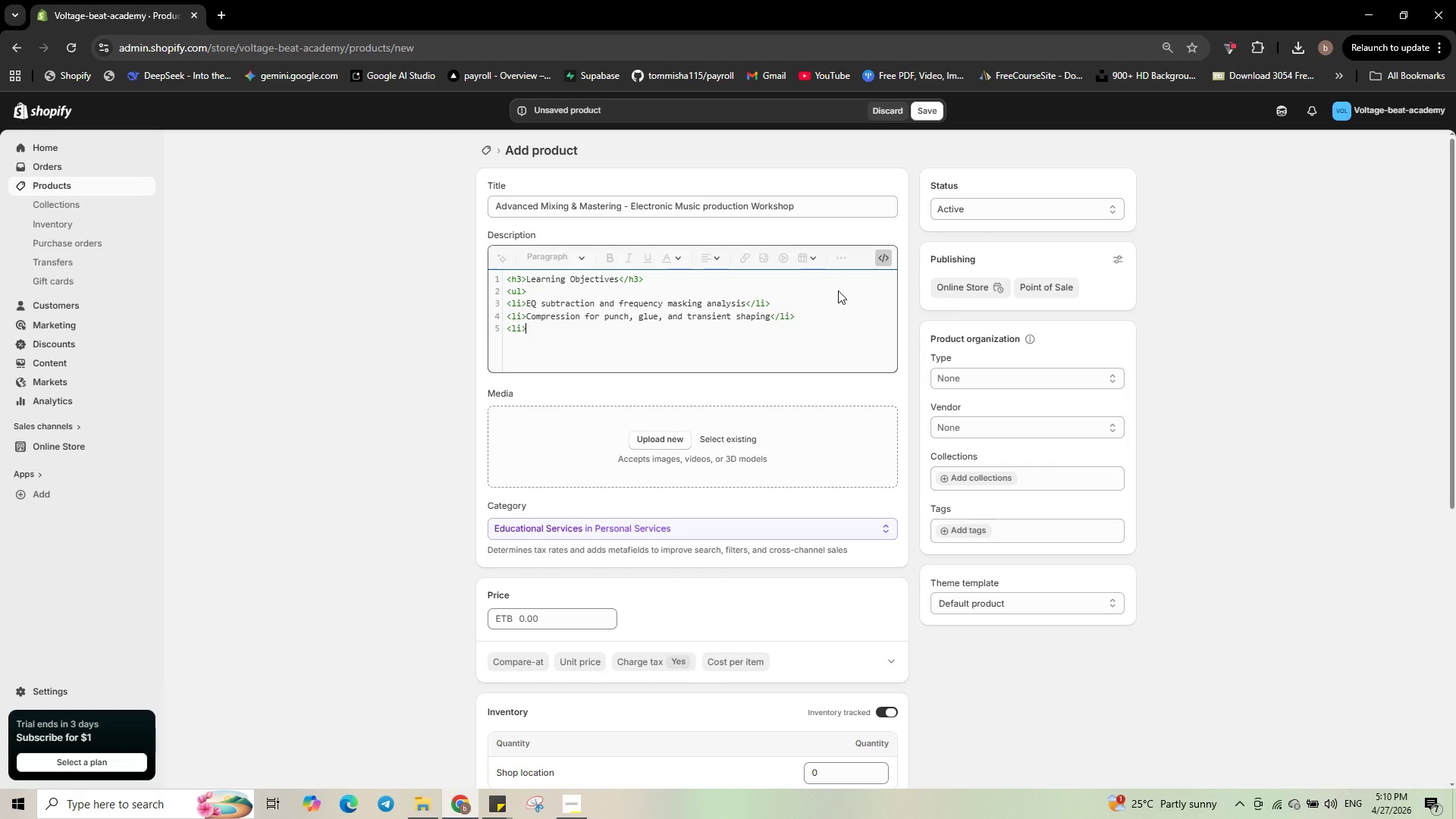 
type(Satua)
 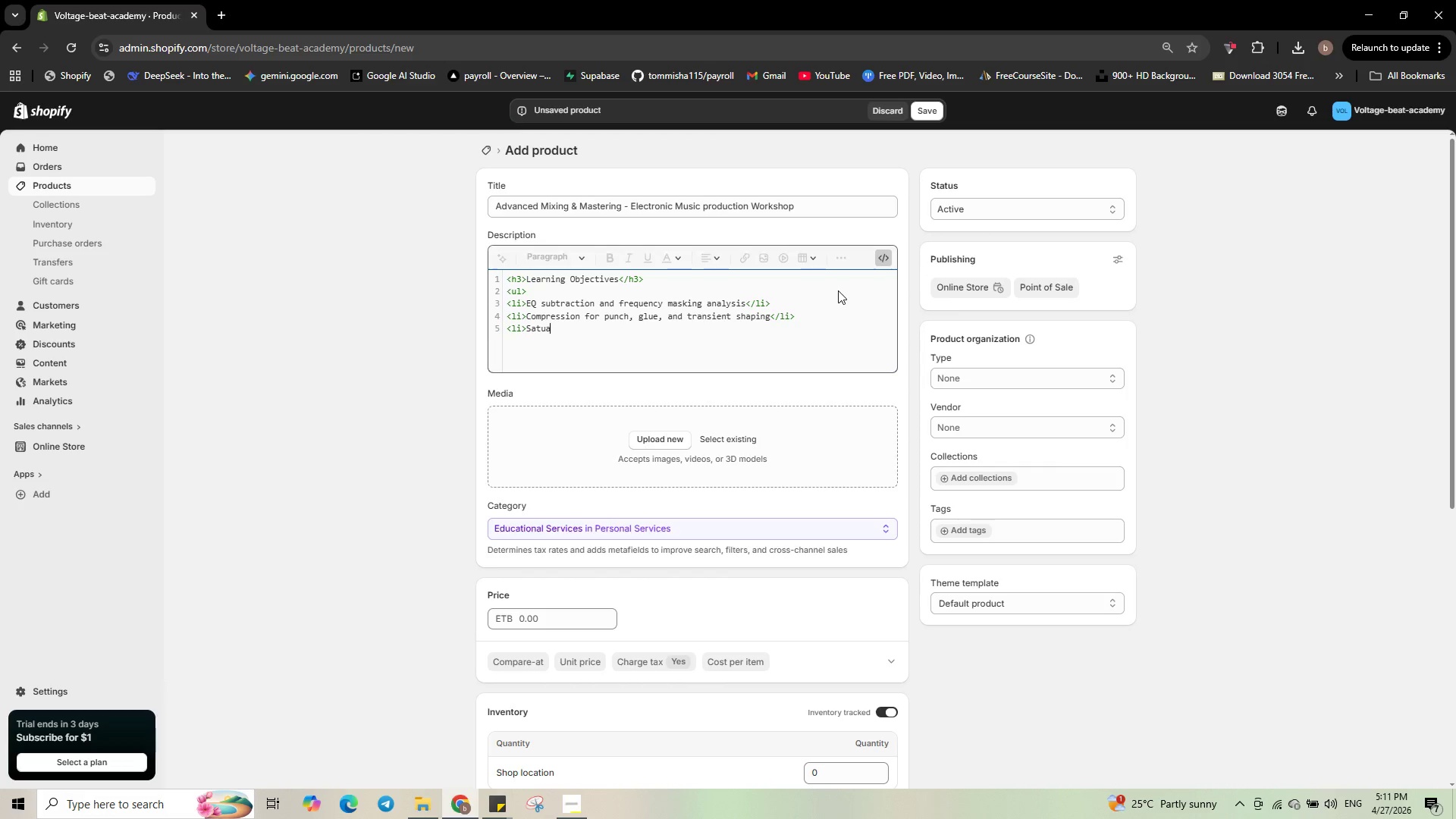 
wait(7.91)
 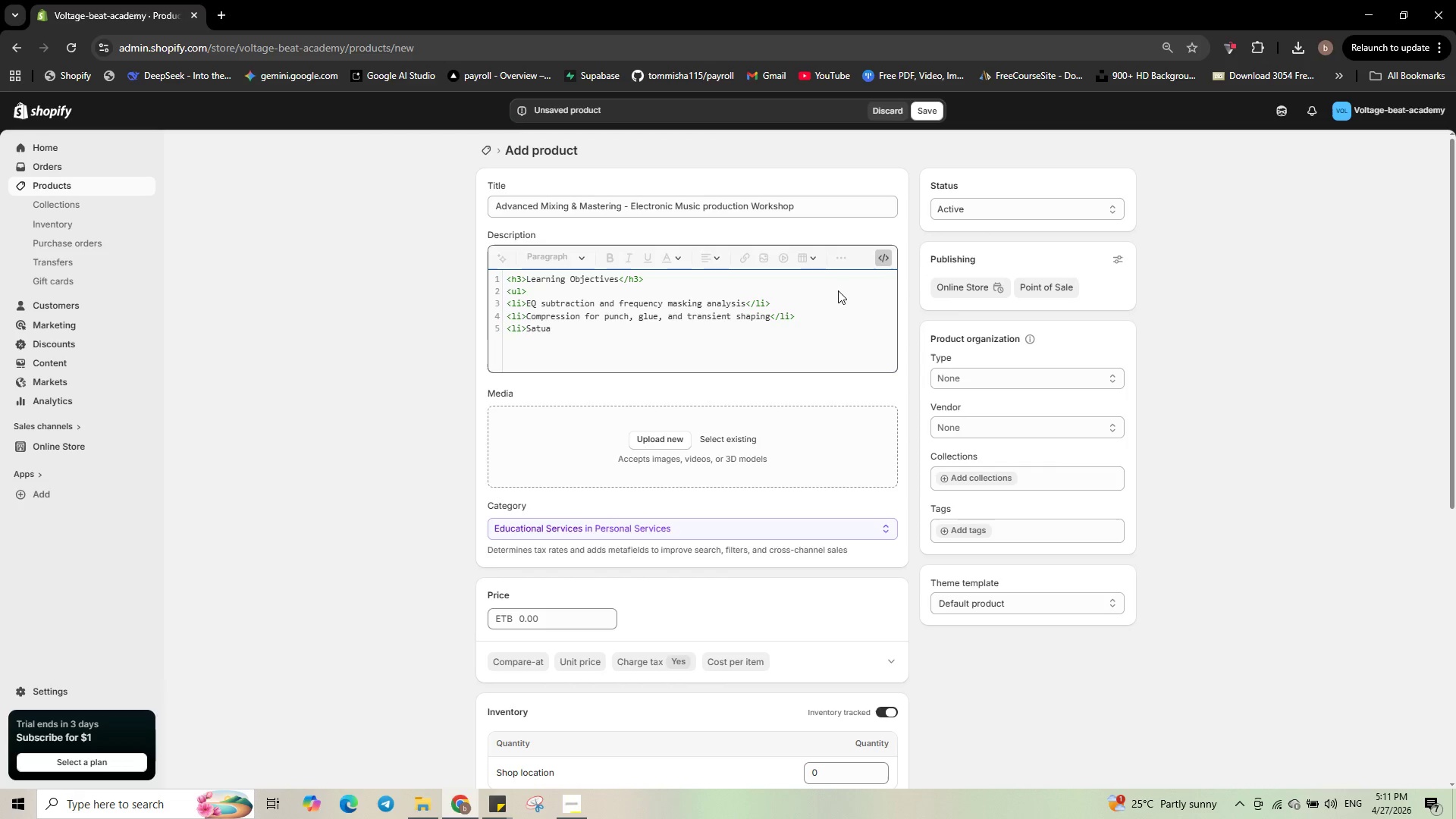 
type(tion,strea)
key(Backspace)
type(o)
 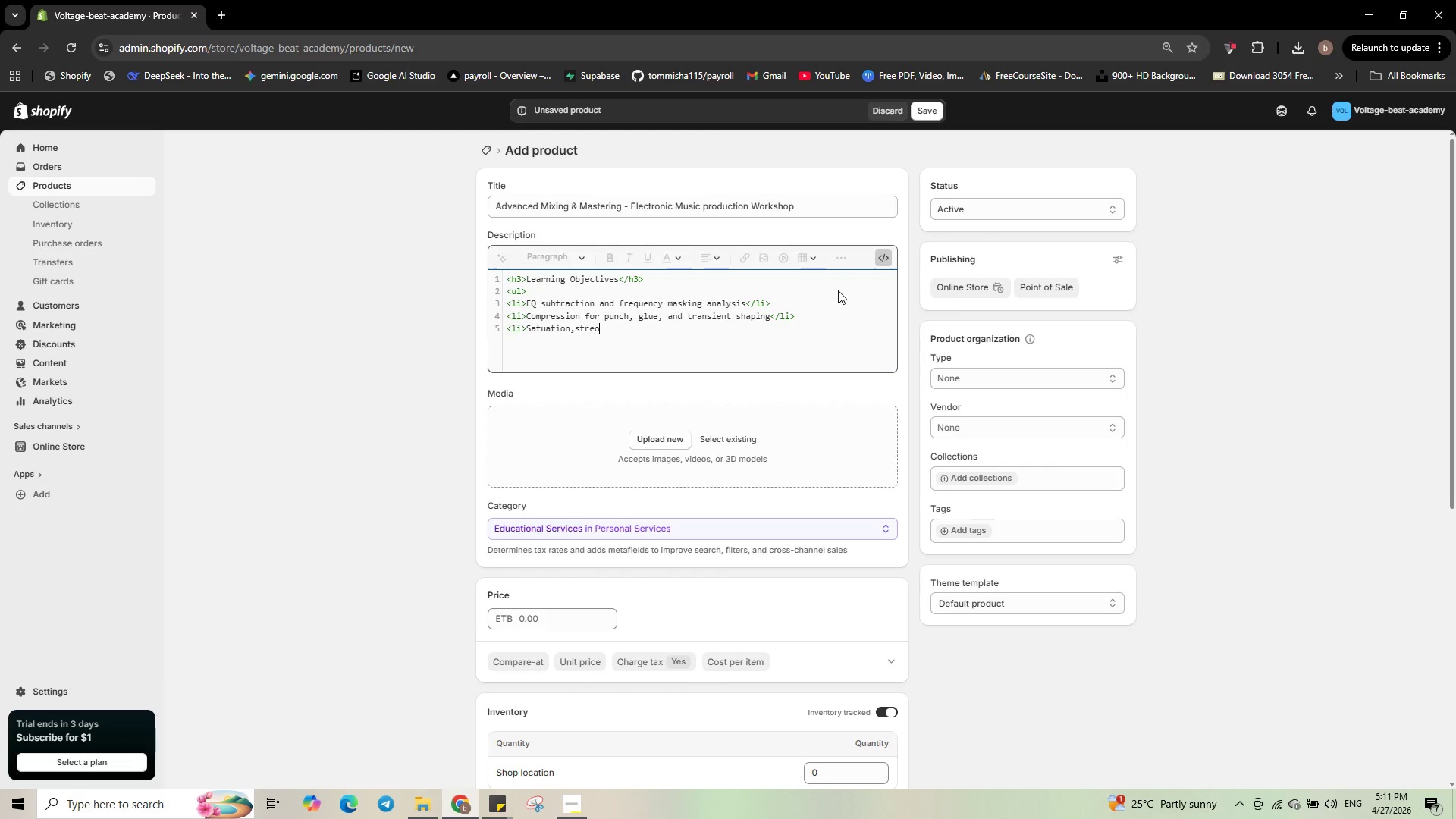 
type( imaging, and parallel processing</li>)
 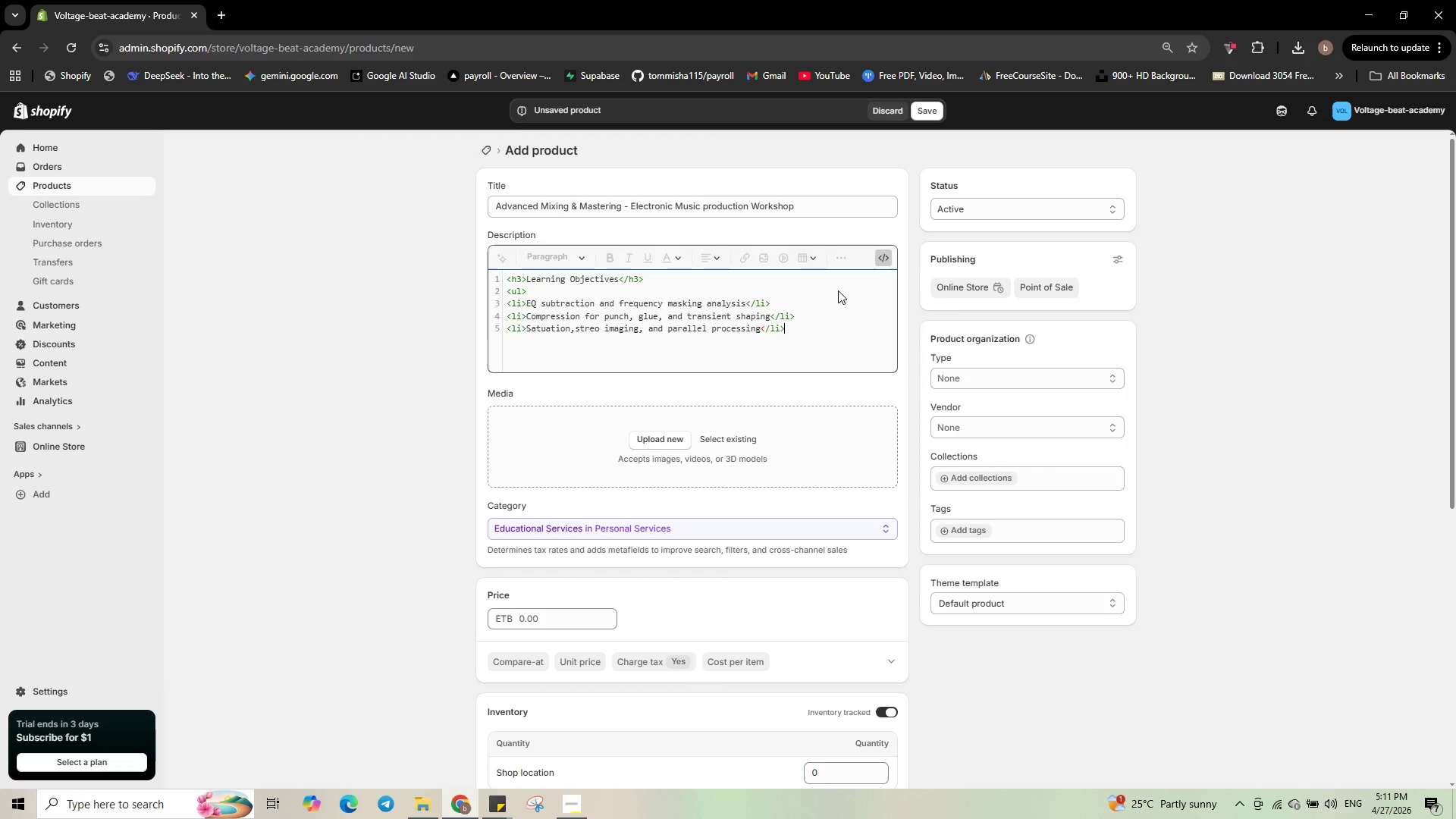 
key(Enter)
 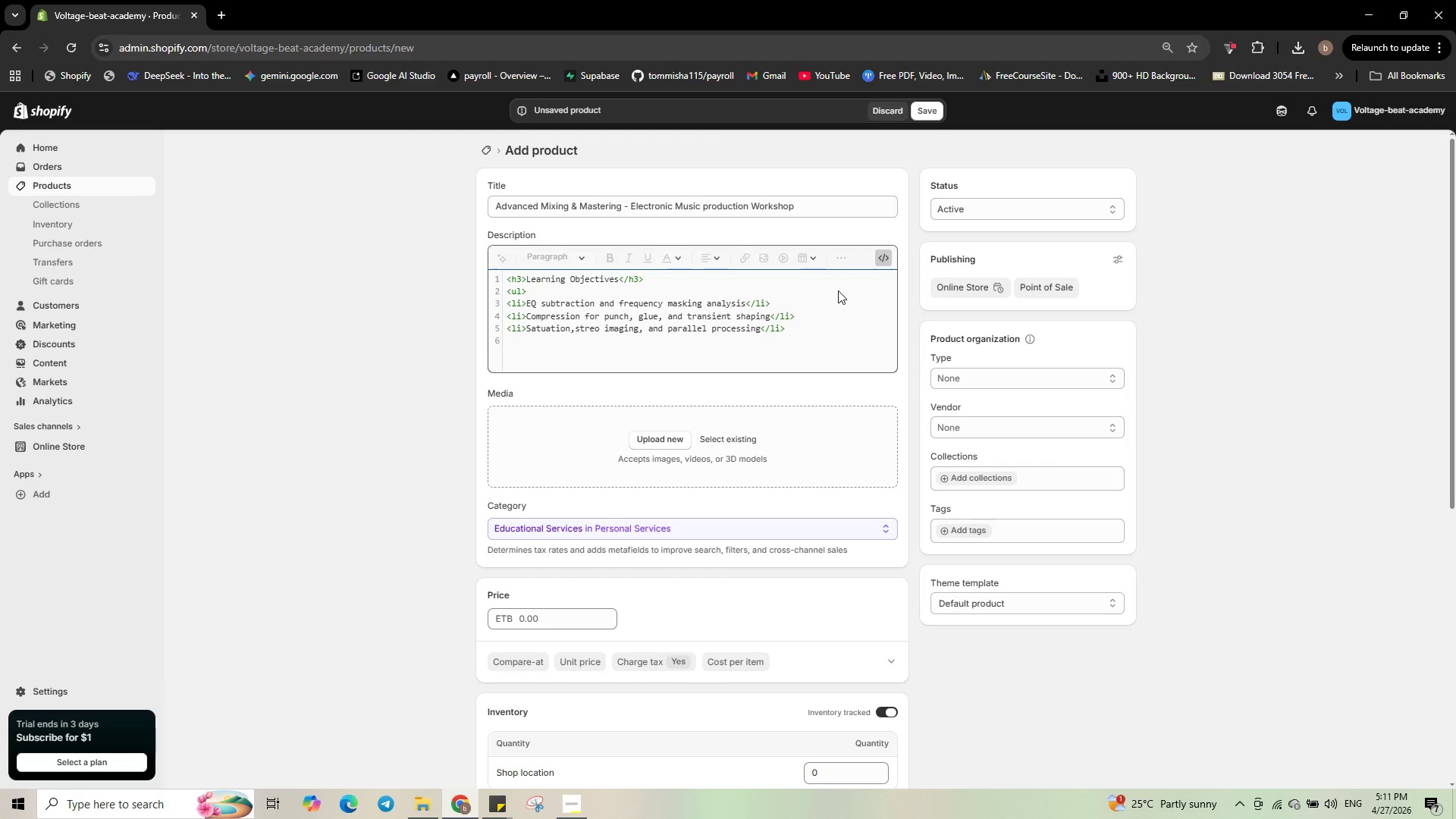 
type(<li>)
 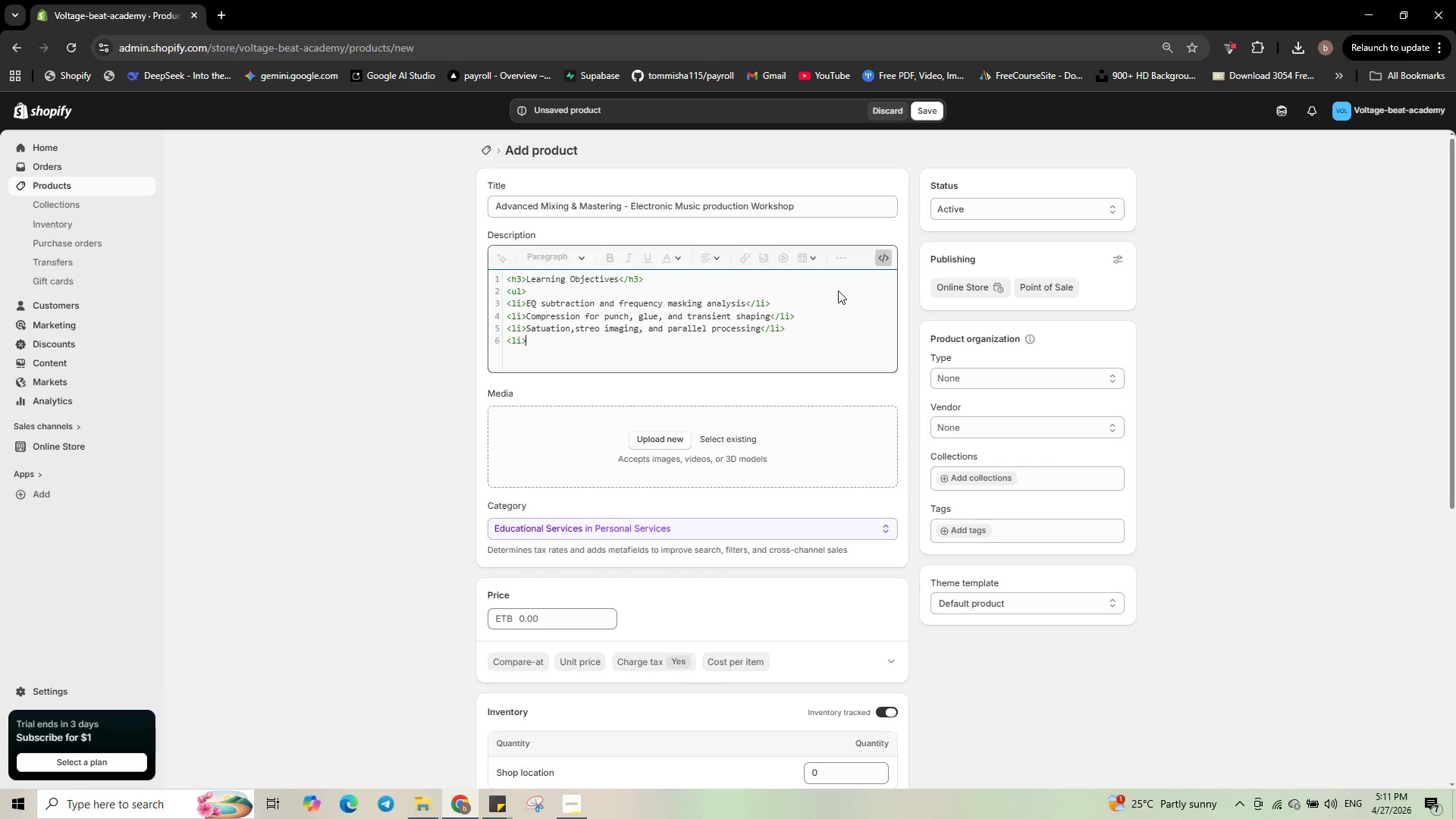 
type(mastering chain: loudness, dynamic range, and reference tracks</li>)
 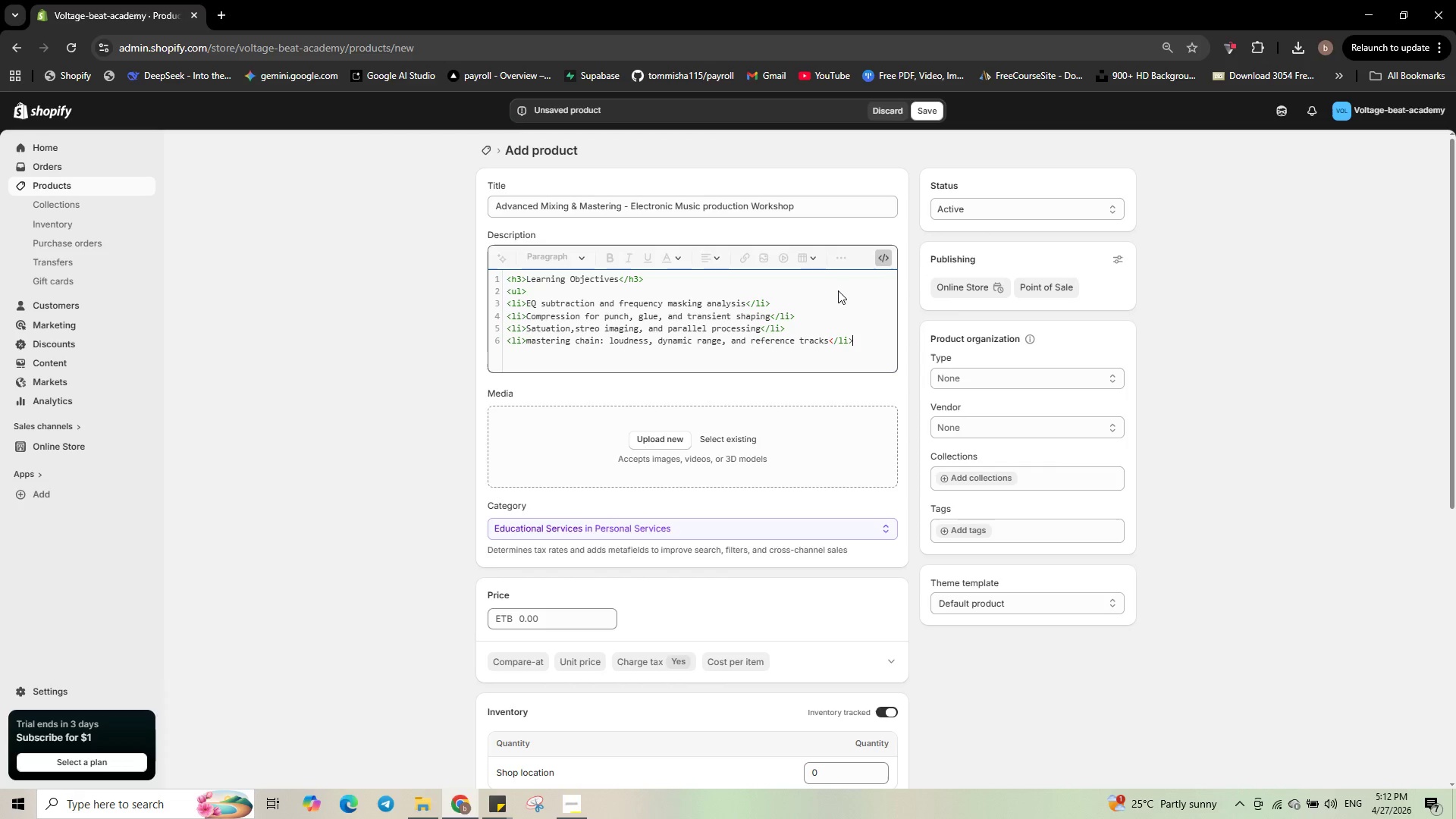 
key(Enter)
 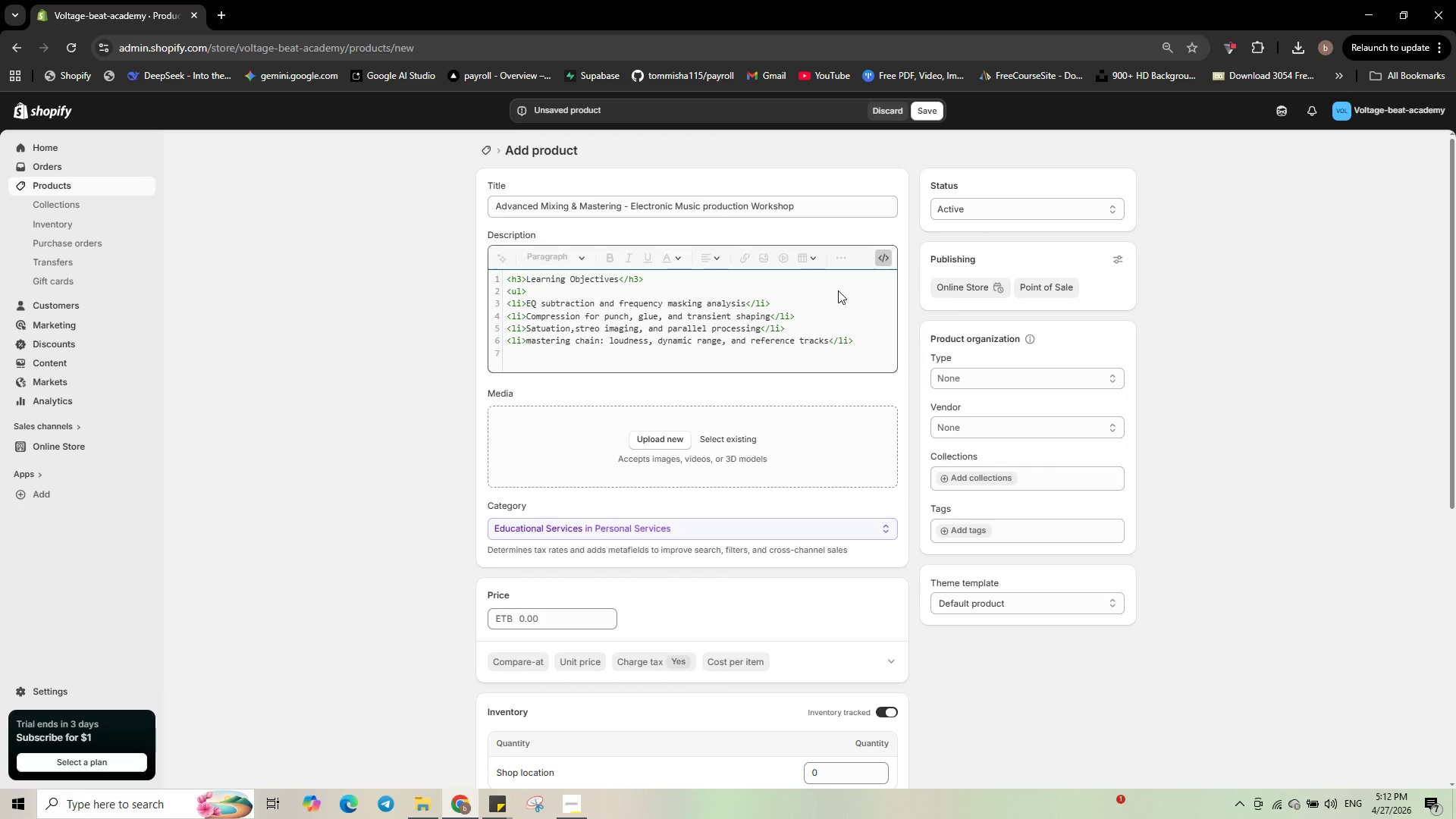 
type(</ul>)
 